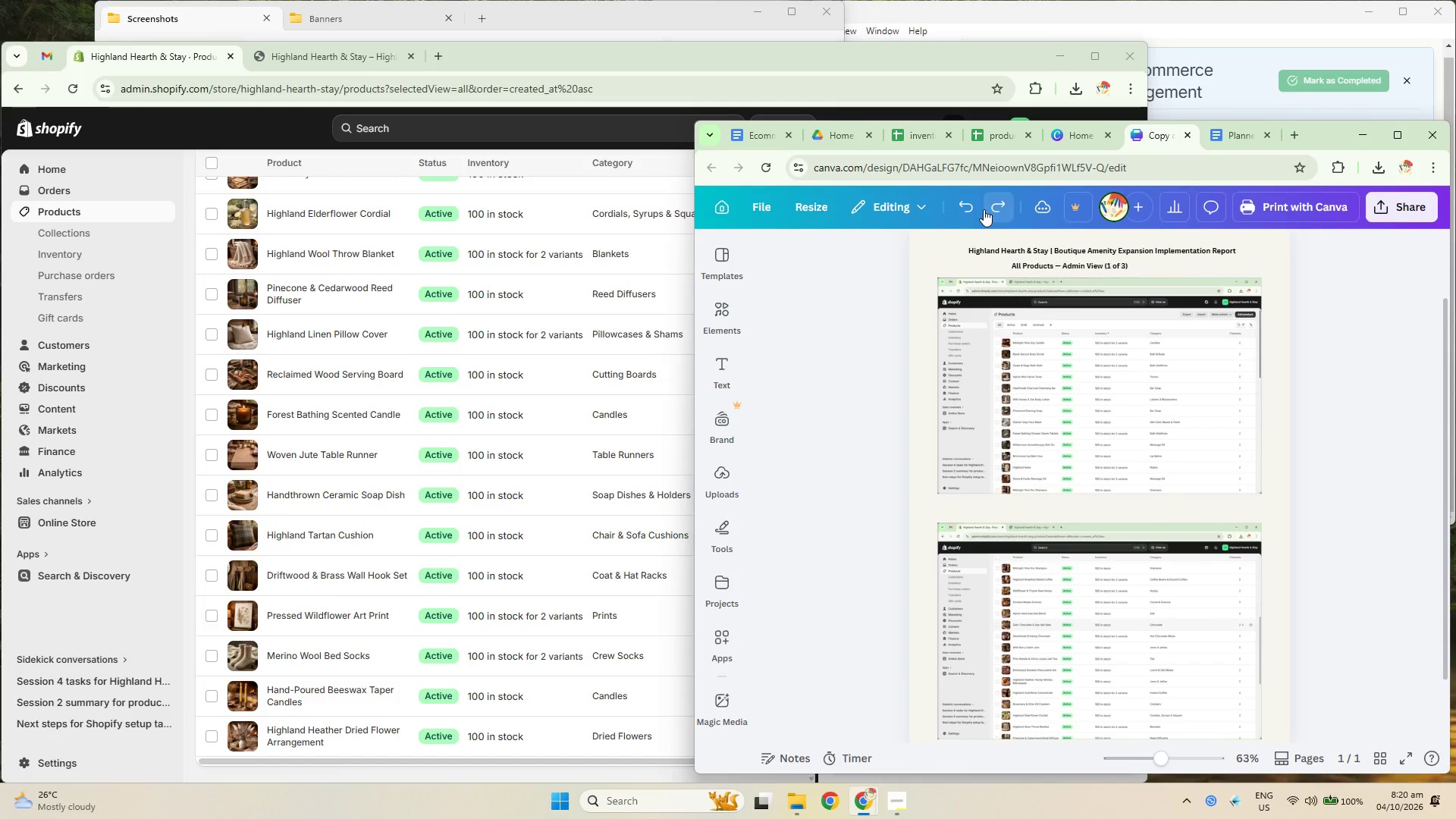 
triple_click([984, 209])
 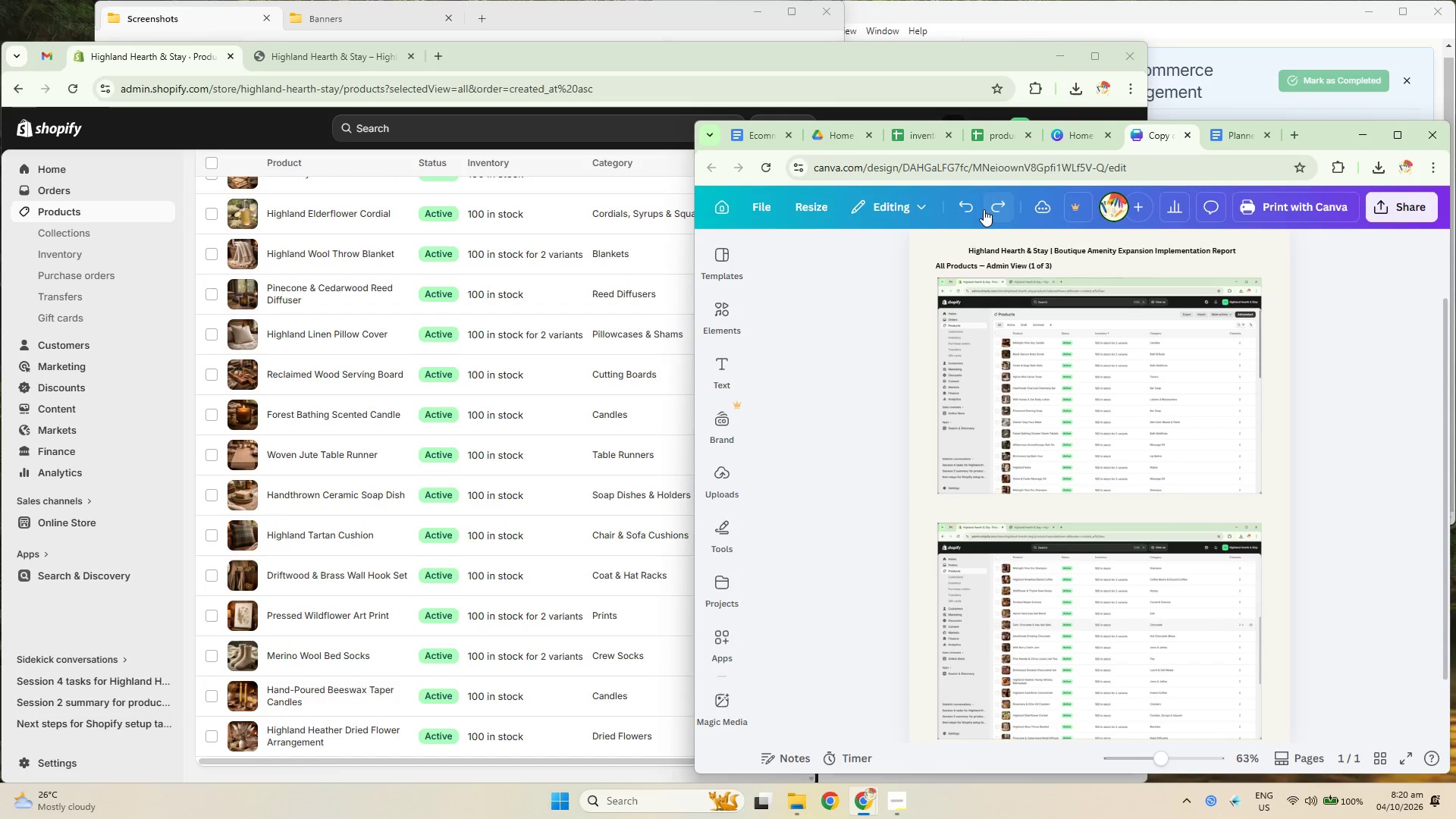 
triple_click([984, 209])
 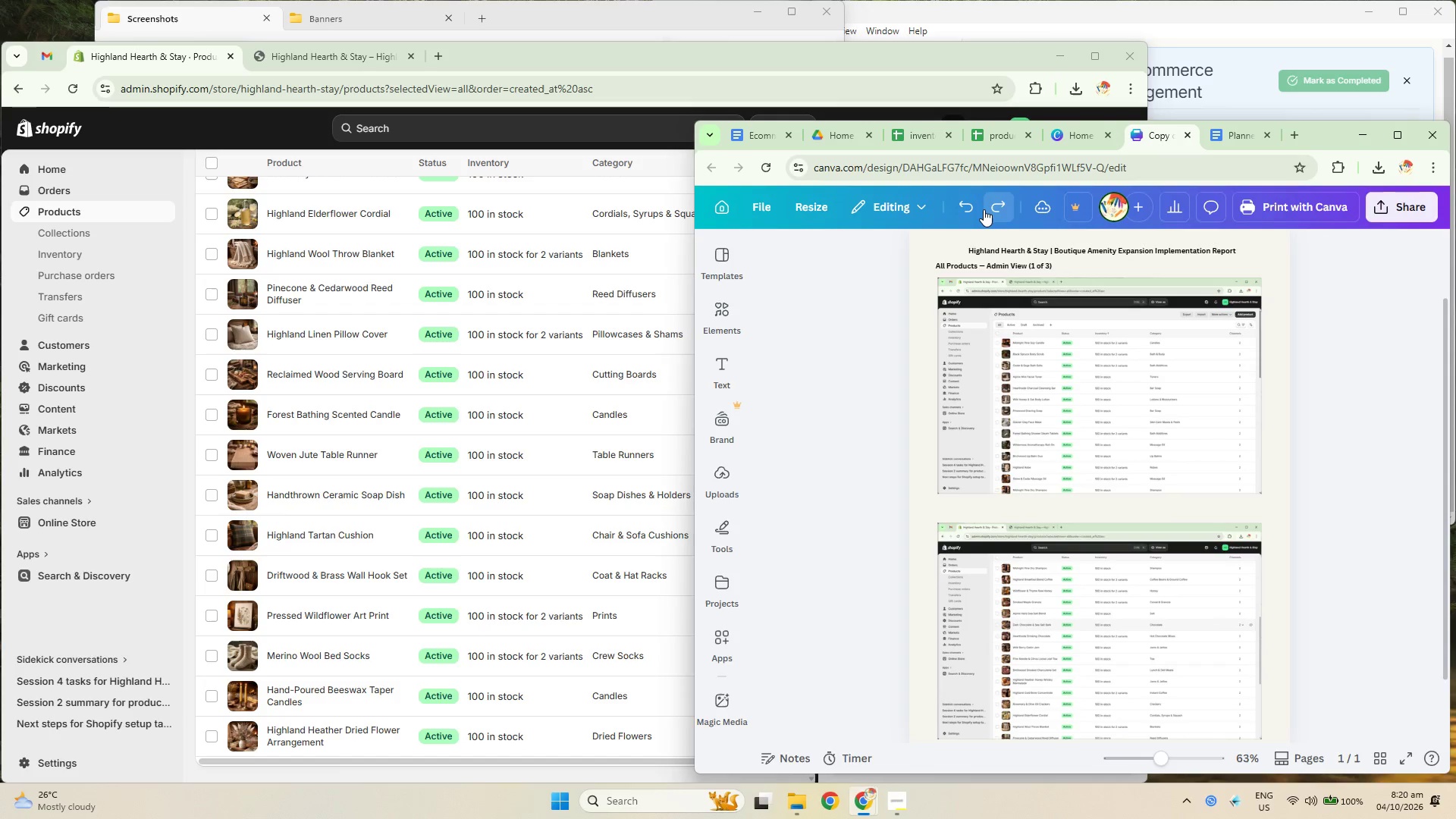 
triple_click([984, 209])
 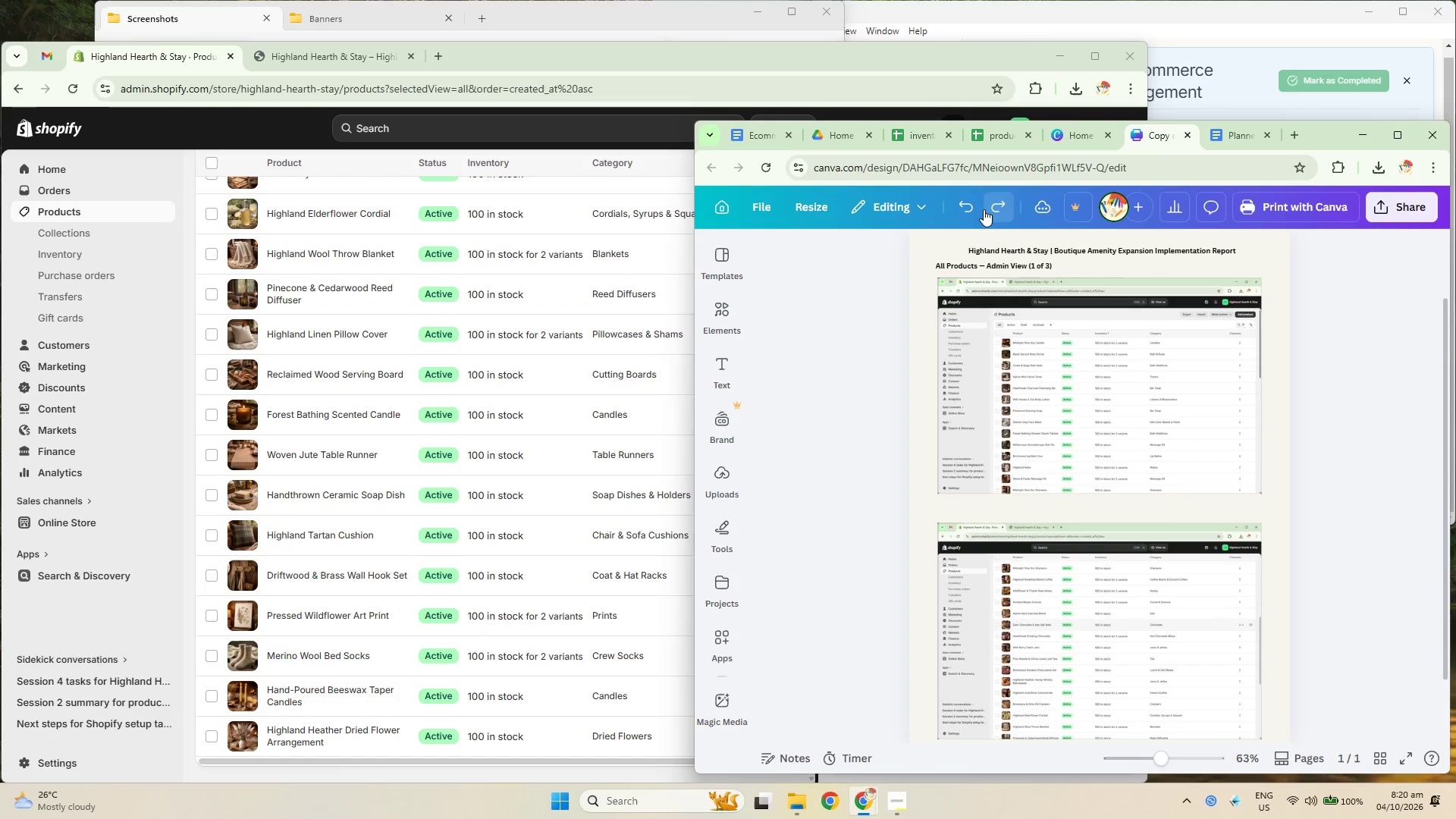 
triple_click([984, 209])
 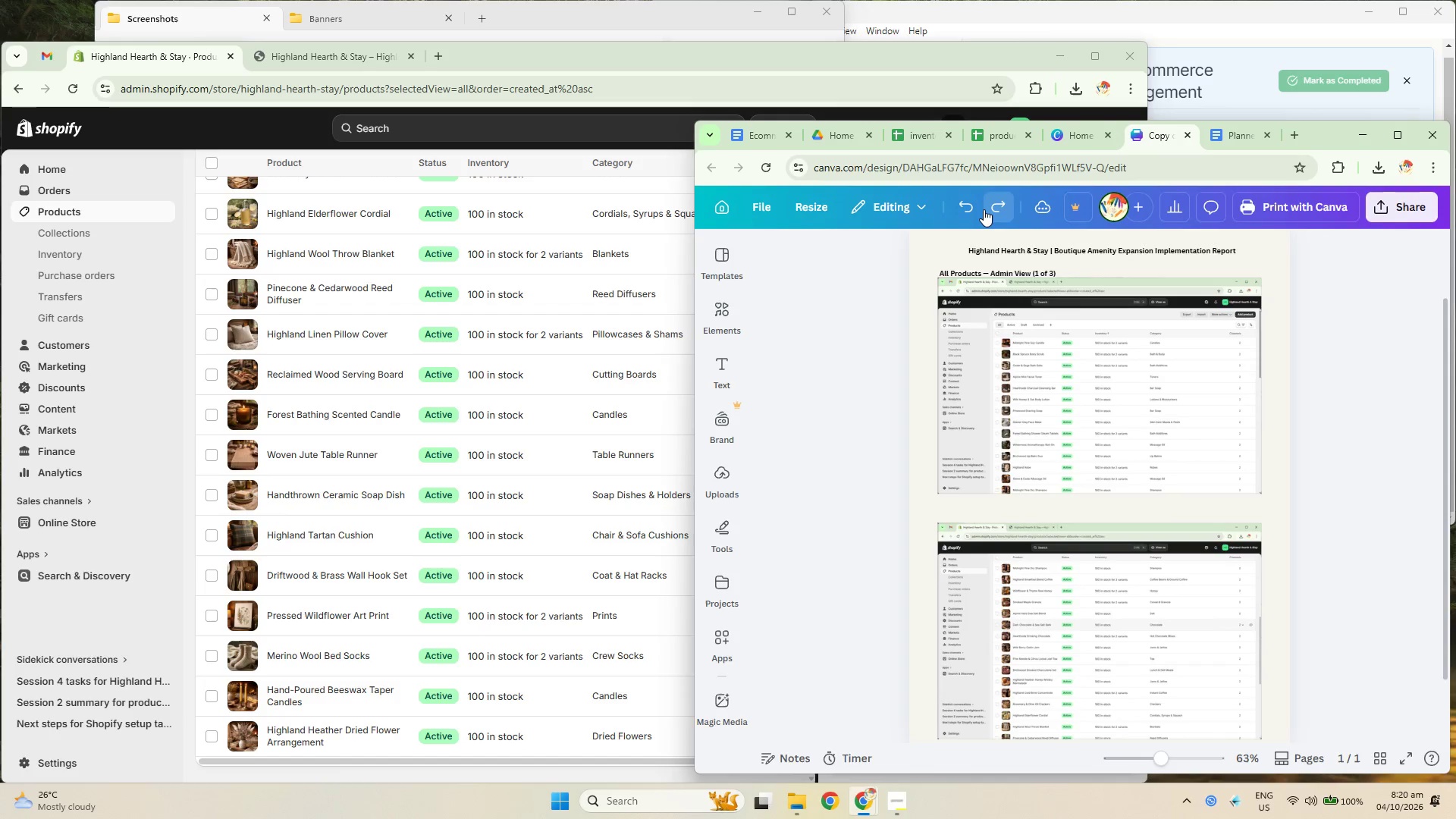 
triple_click([984, 209])
 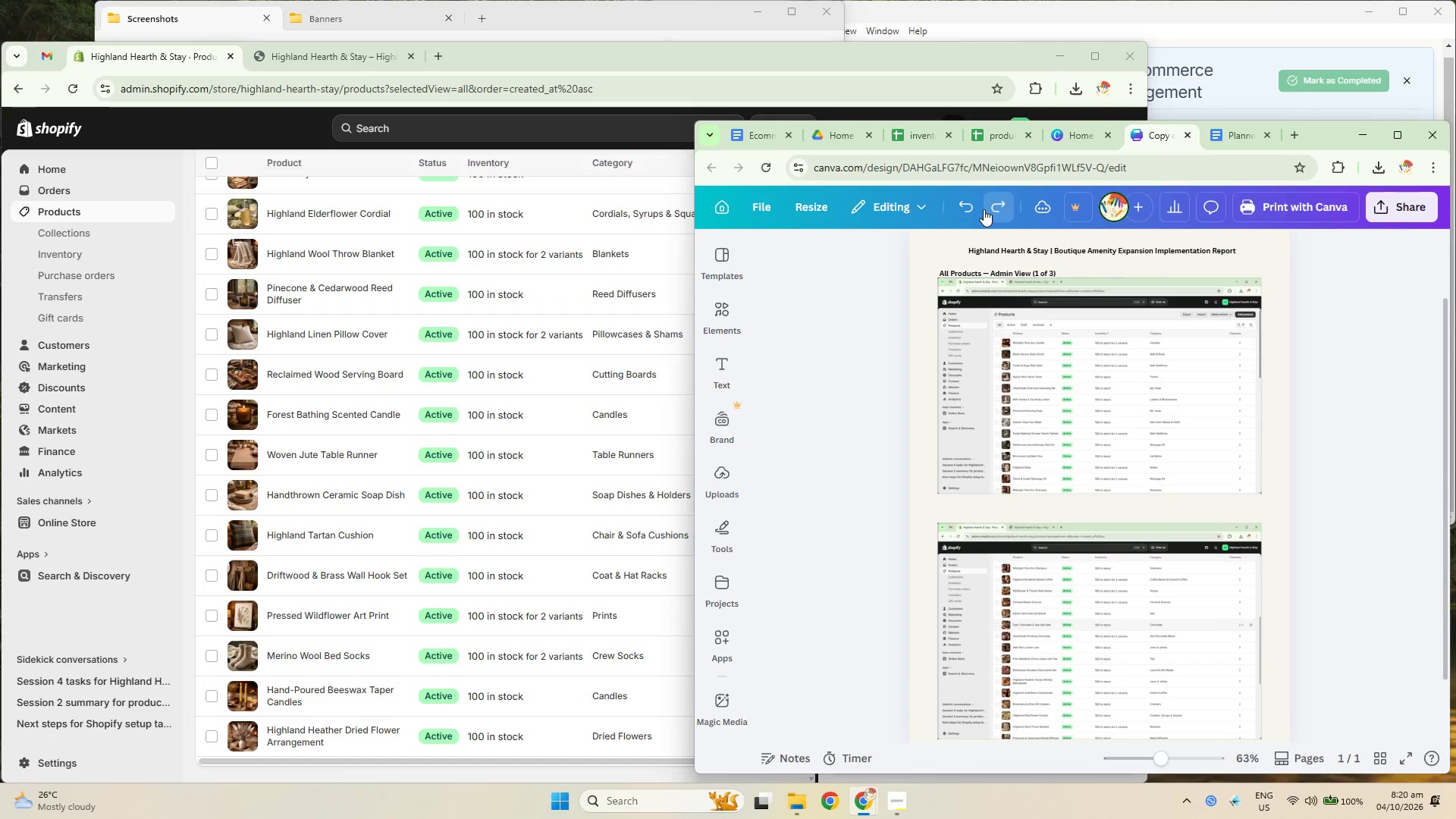 
triple_click([984, 209])
 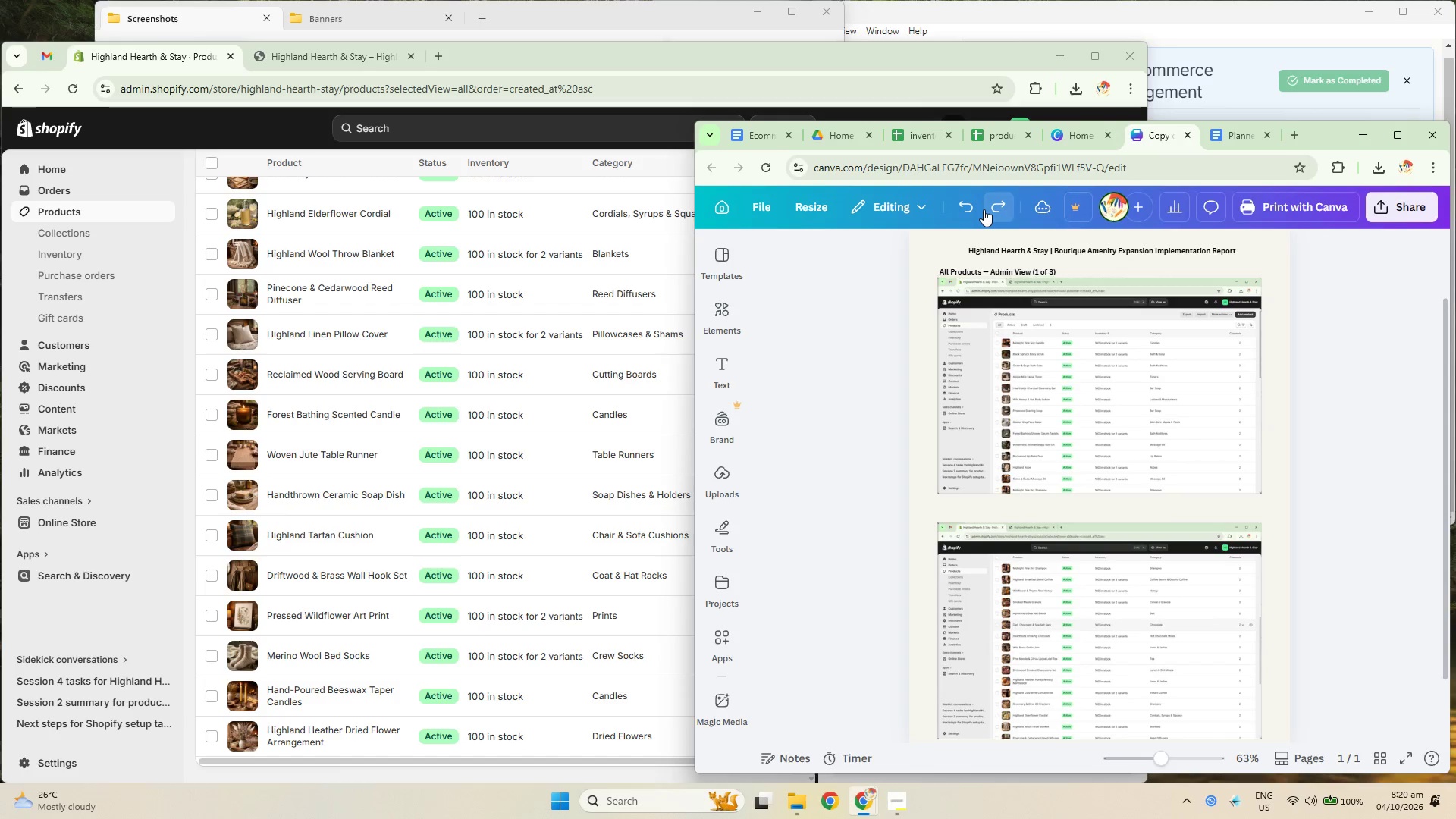 
triple_click([984, 209])
 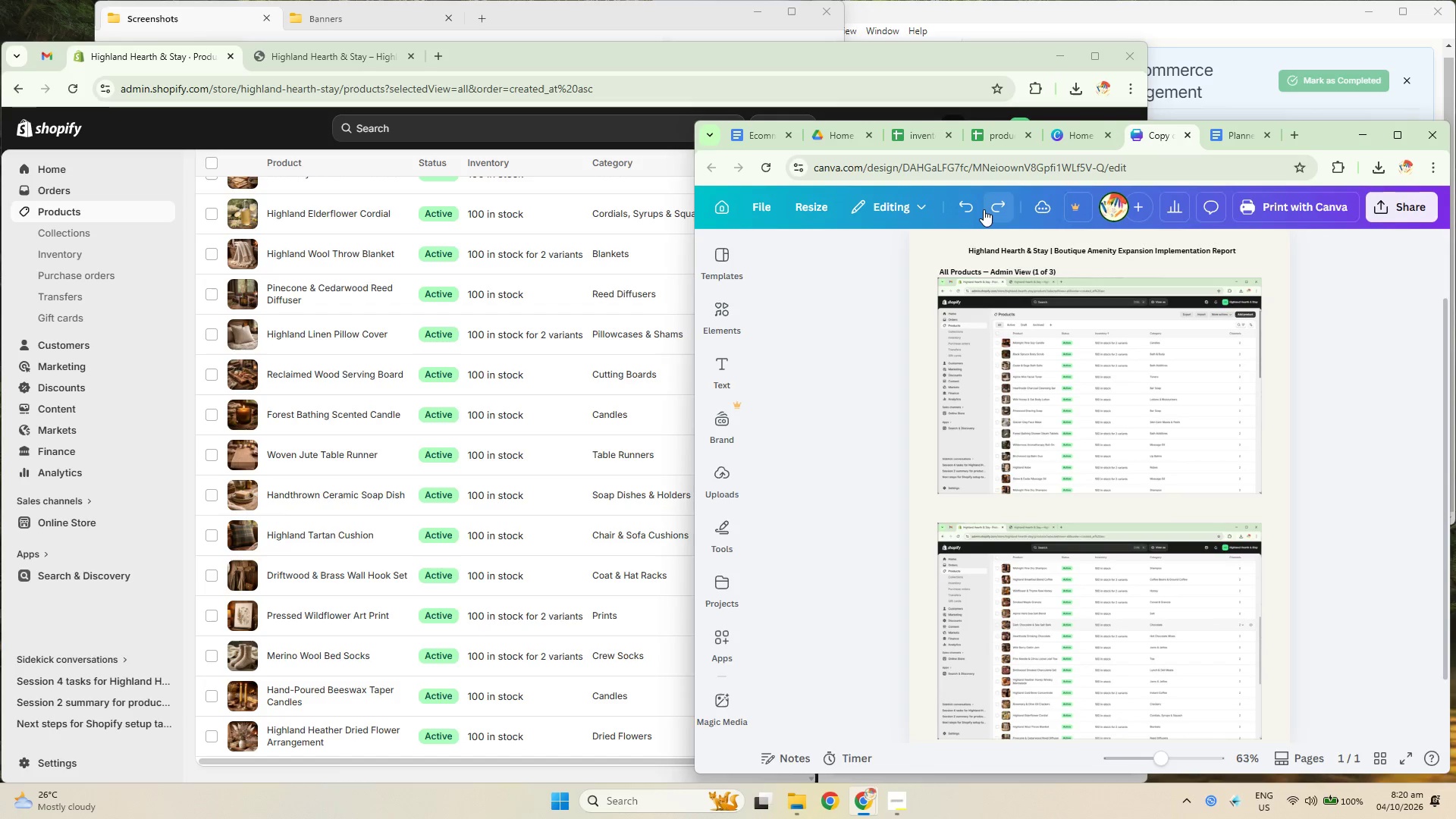 
triple_click([984, 209])
 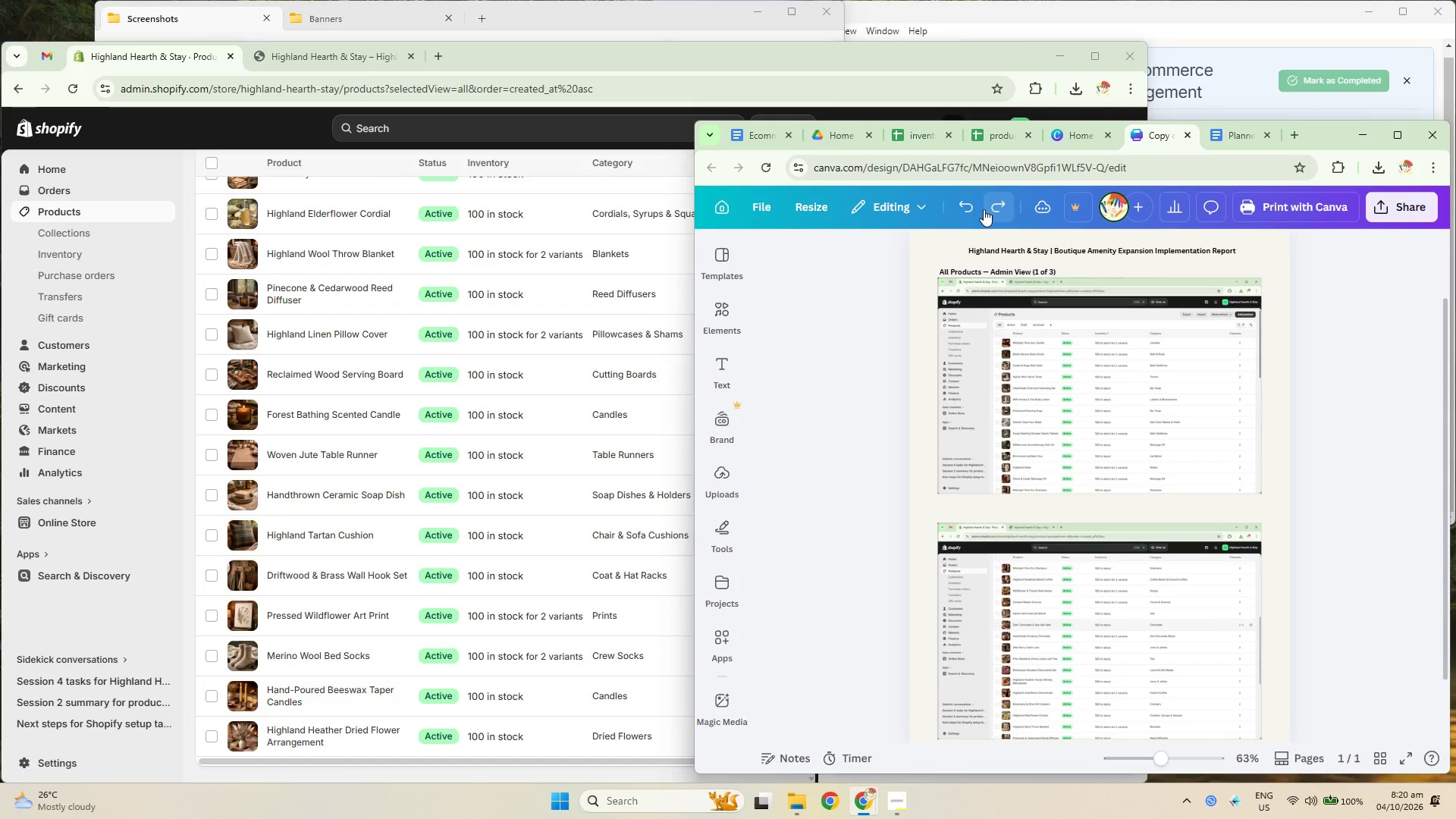 
triple_click([984, 209])
 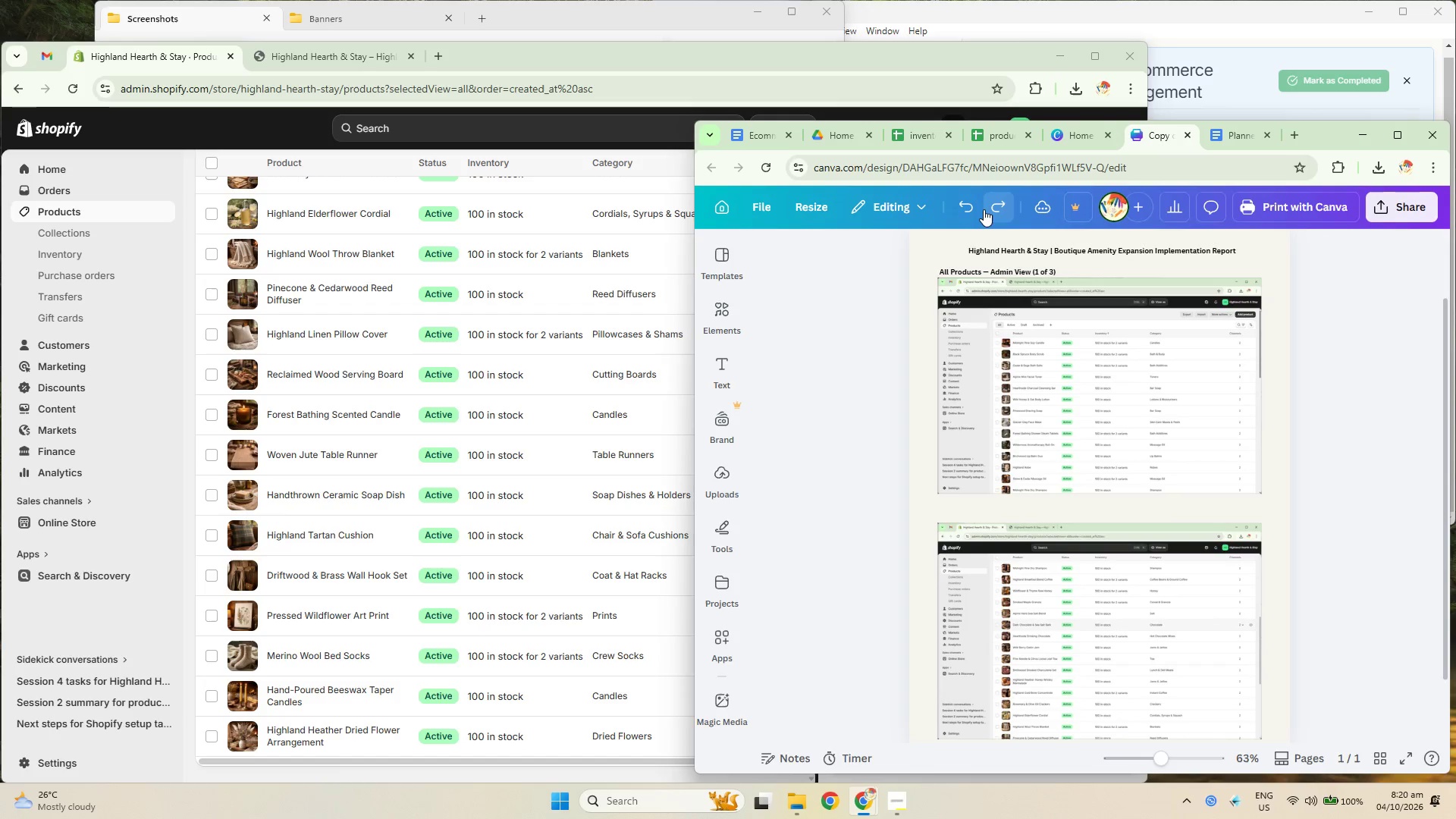 
triple_click([984, 209])
 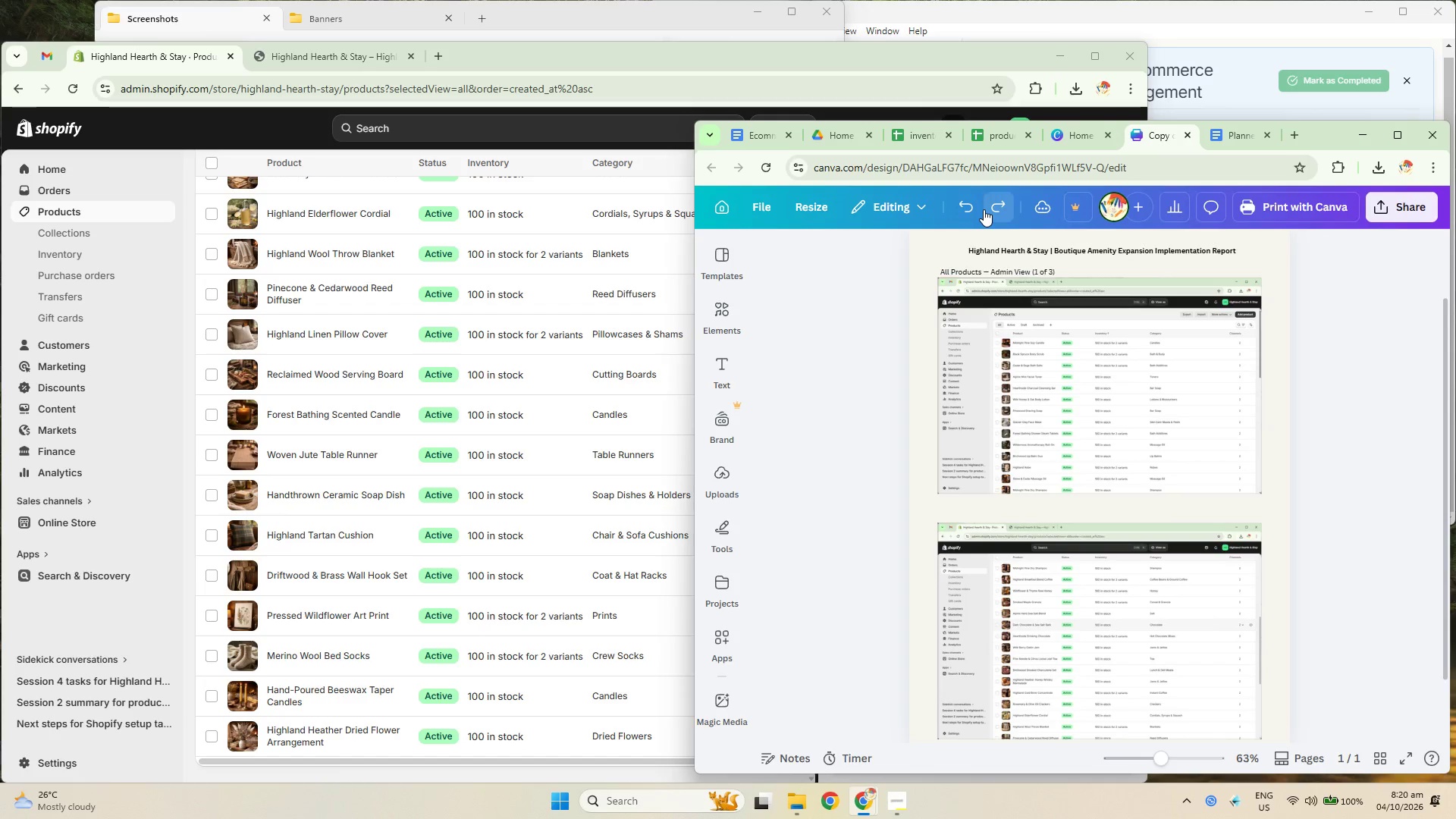 
triple_click([984, 209])
 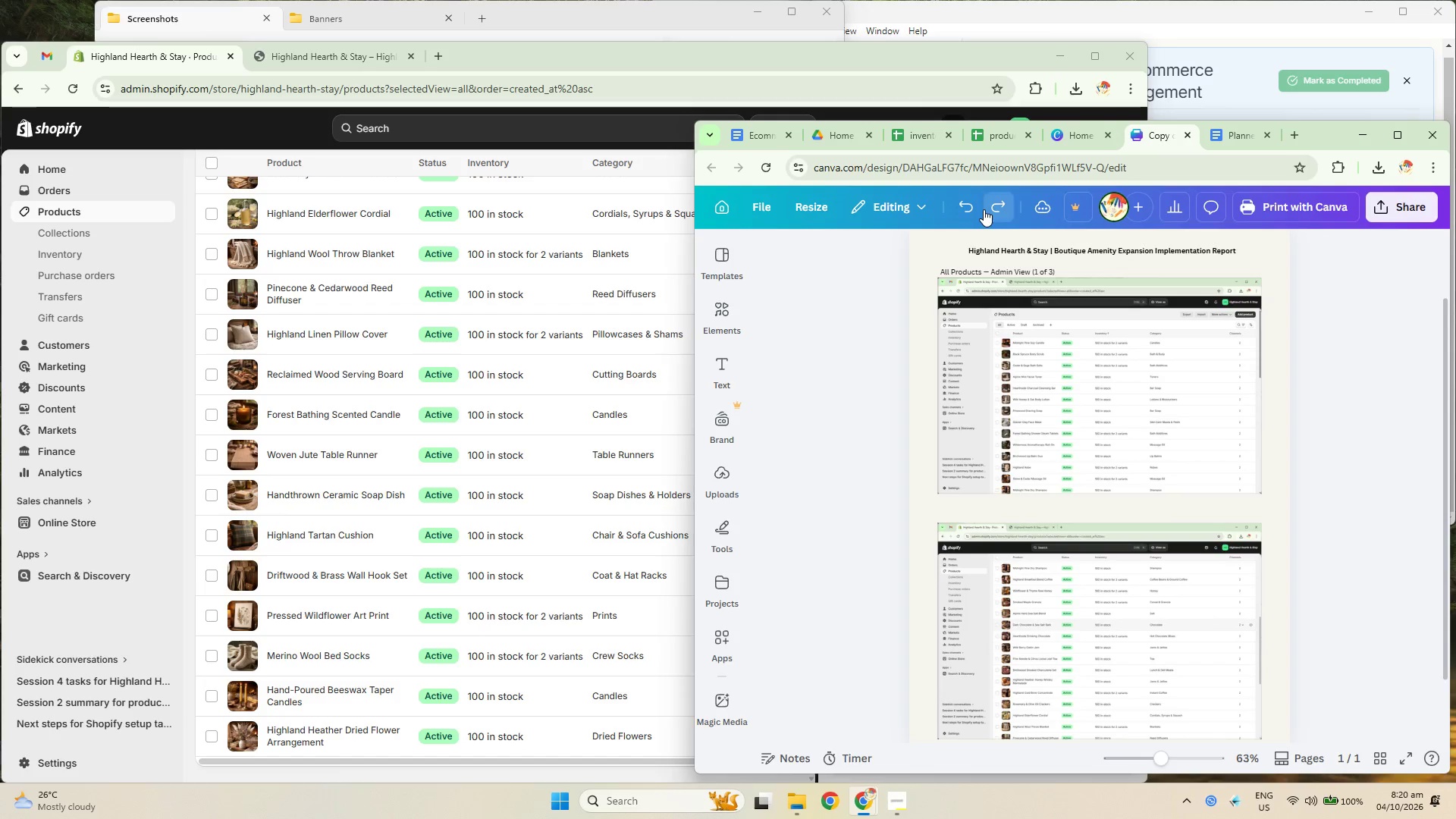 
triple_click([984, 209])
 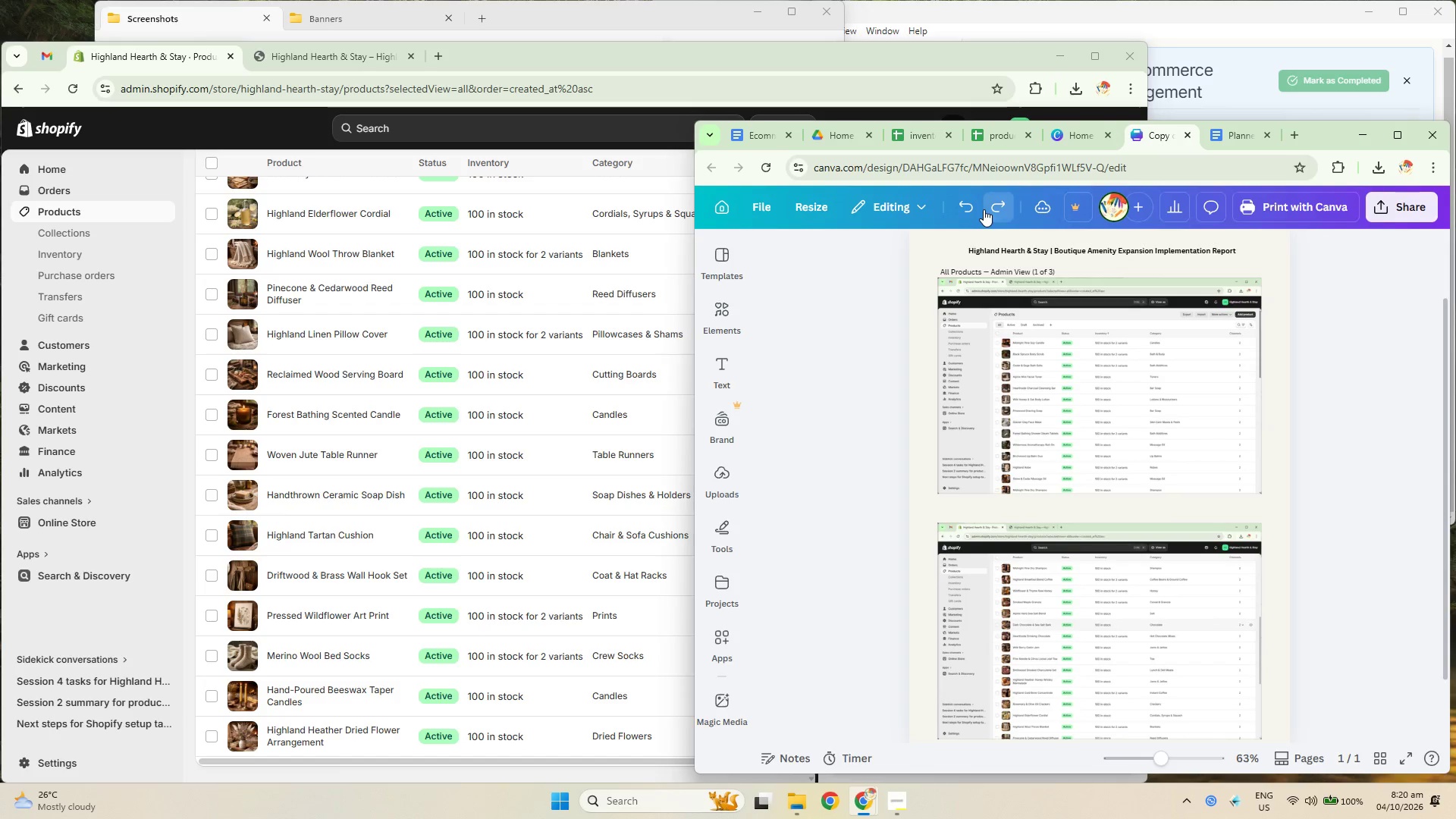 
triple_click([984, 209])
 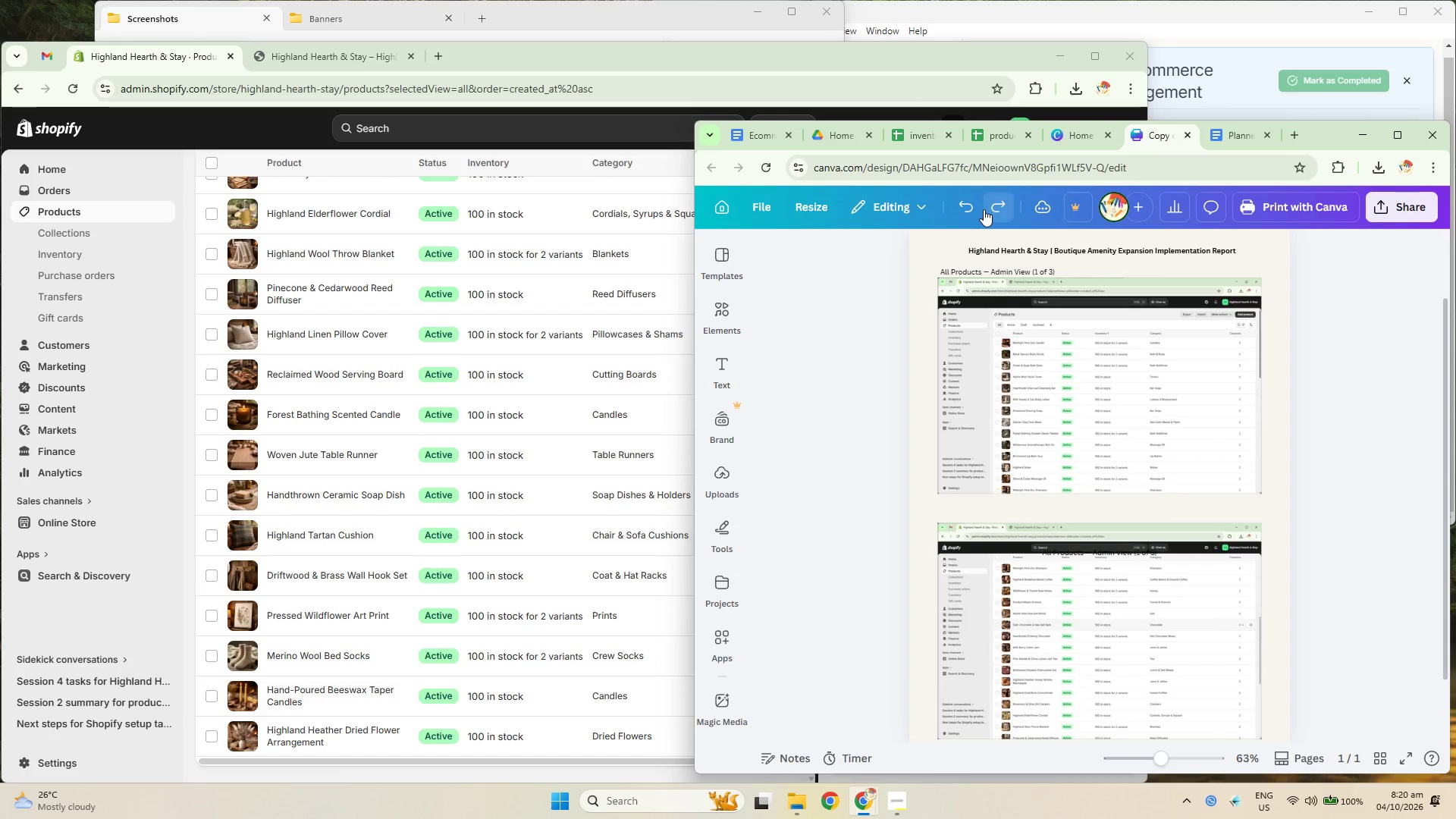 
triple_click([984, 209])
 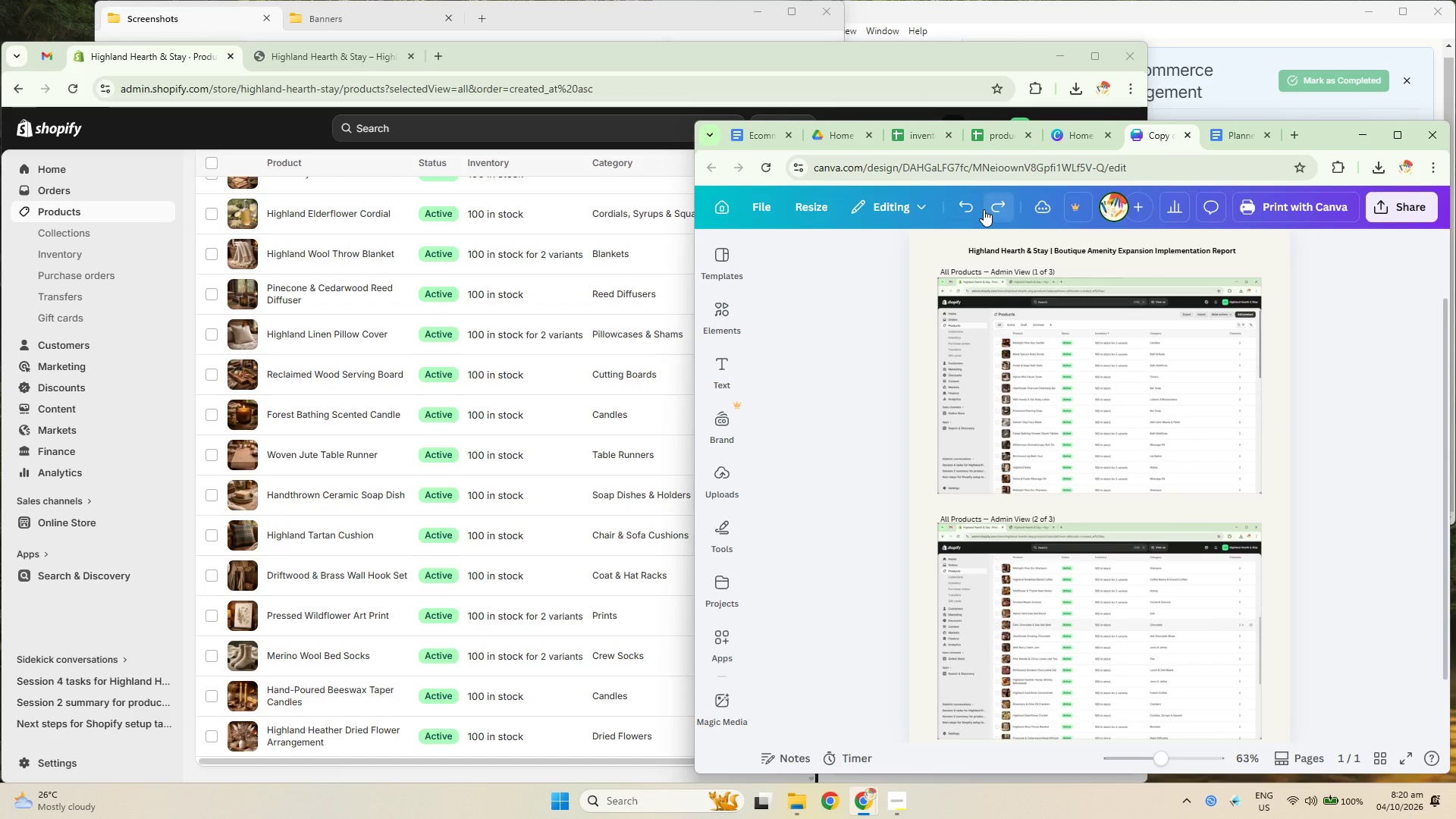 
double_click([984, 209])
 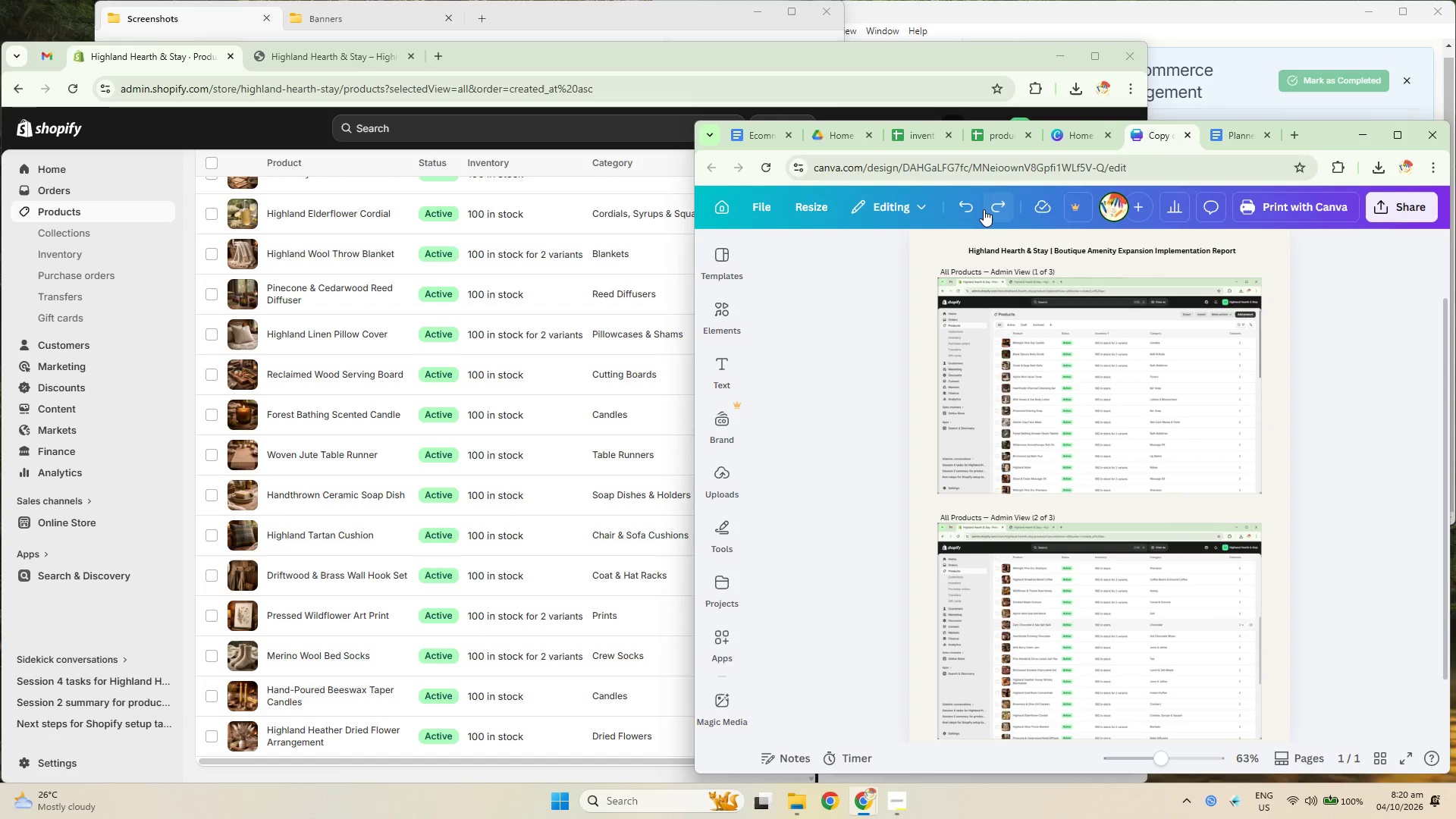 
left_click([984, 209])
 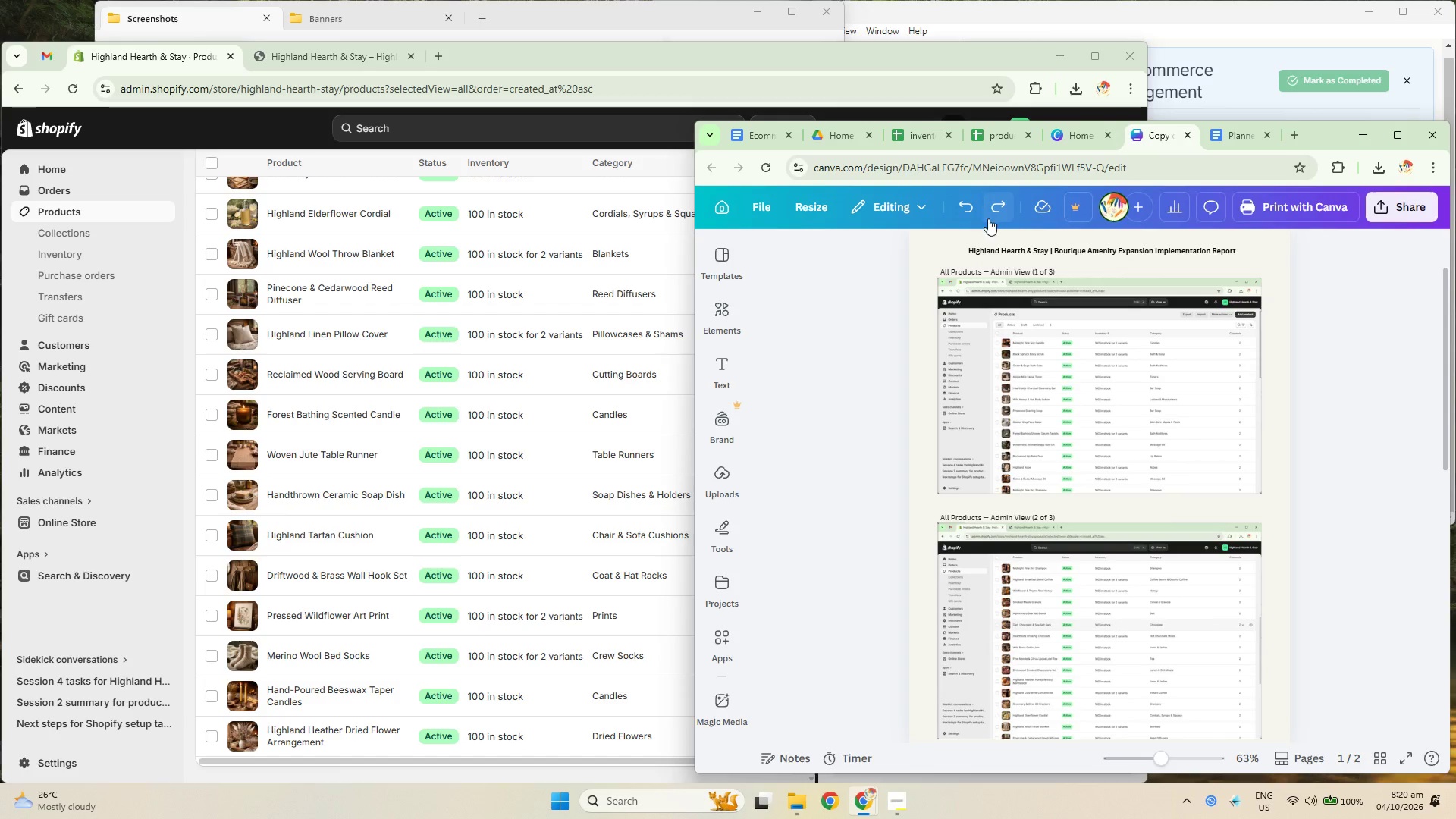 
scroll: coordinate [1218, 533], scroll_direction: down, amount: 8.0
 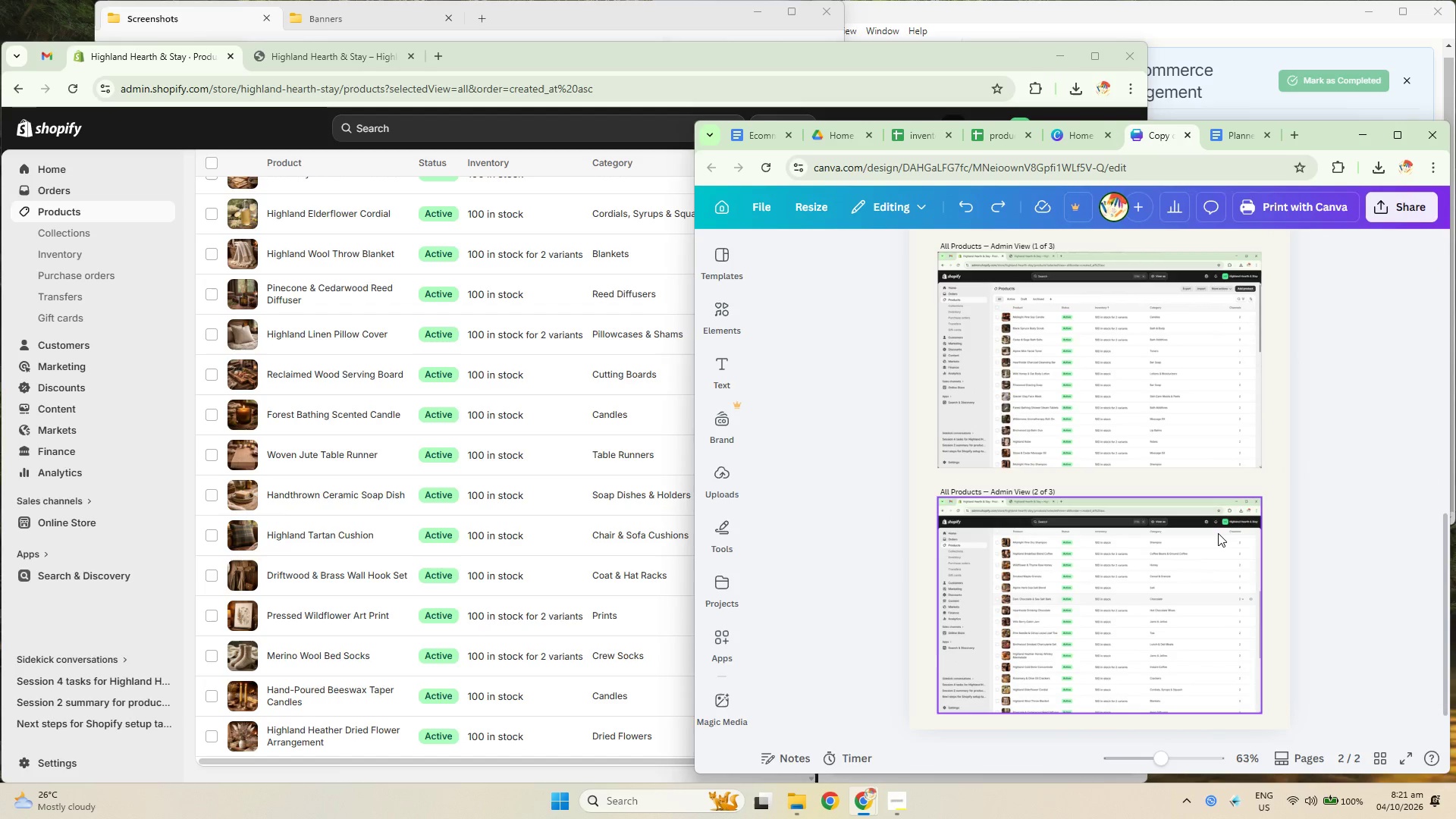 
scroll: coordinate [1043, 378], scroll_direction: up, amount: 2.0
 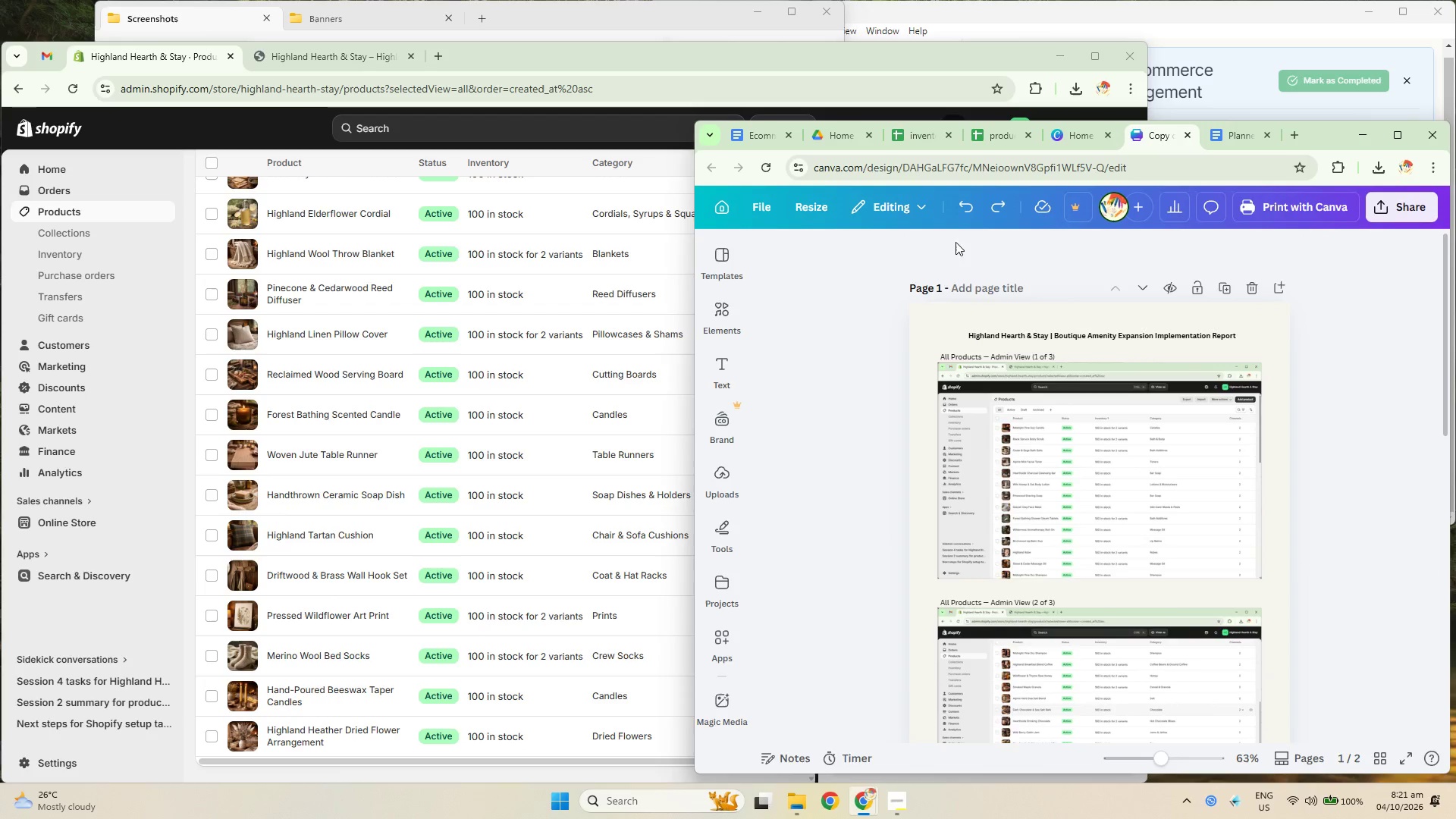 
left_click([982, 209])
 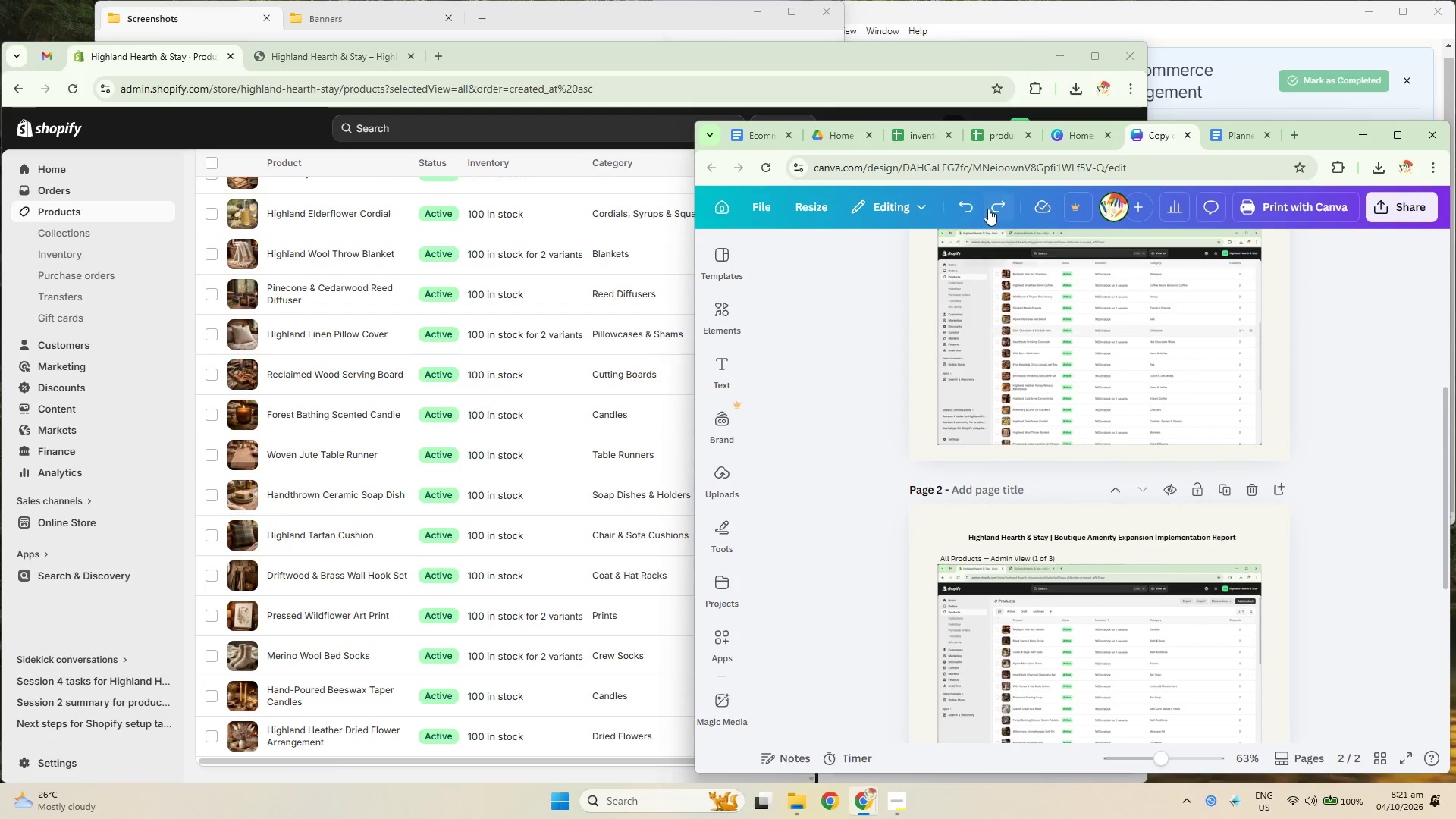 
scroll: coordinate [985, 221], scroll_direction: down, amount: 7.0
 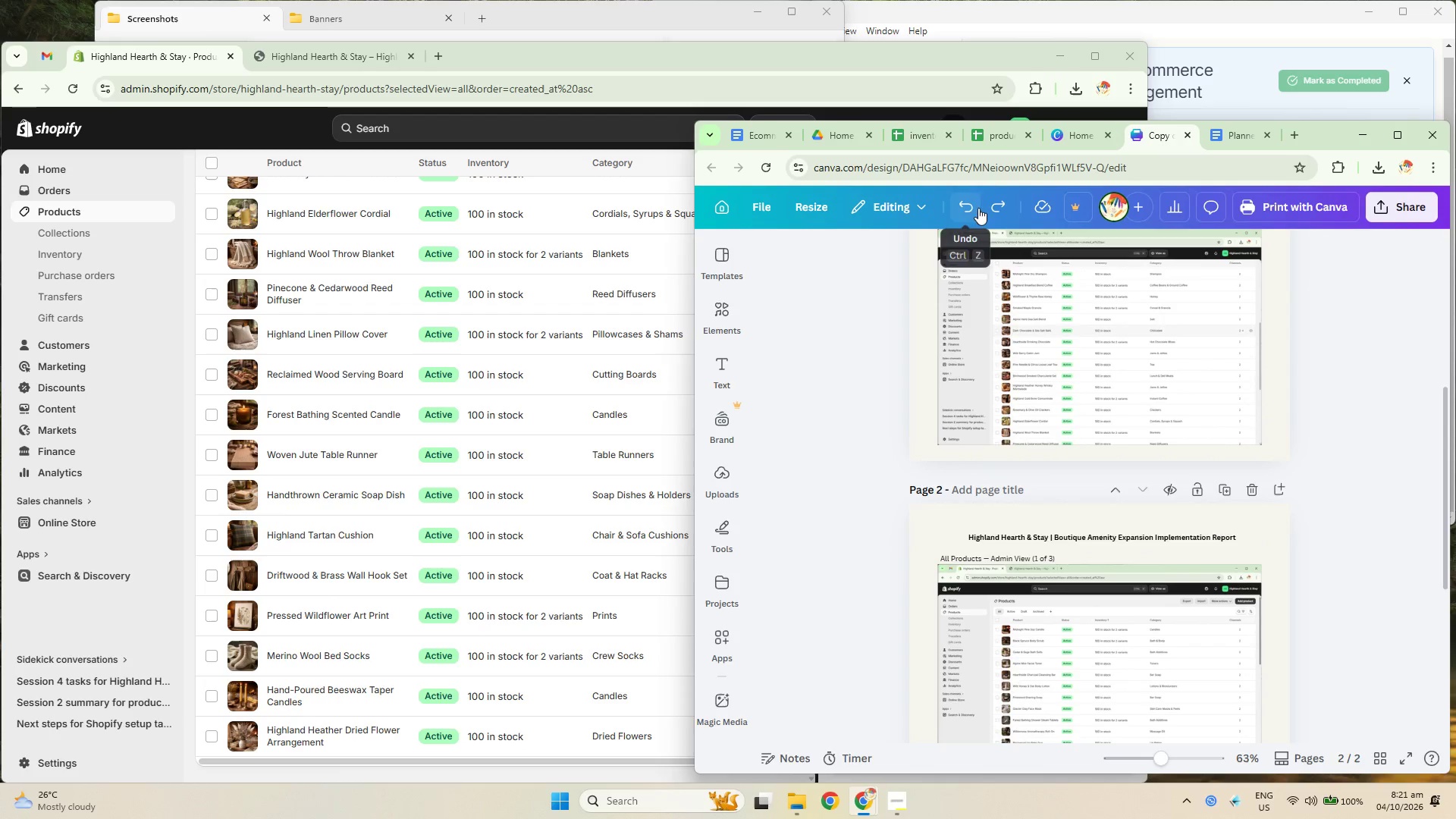 
triple_click([987, 209])
 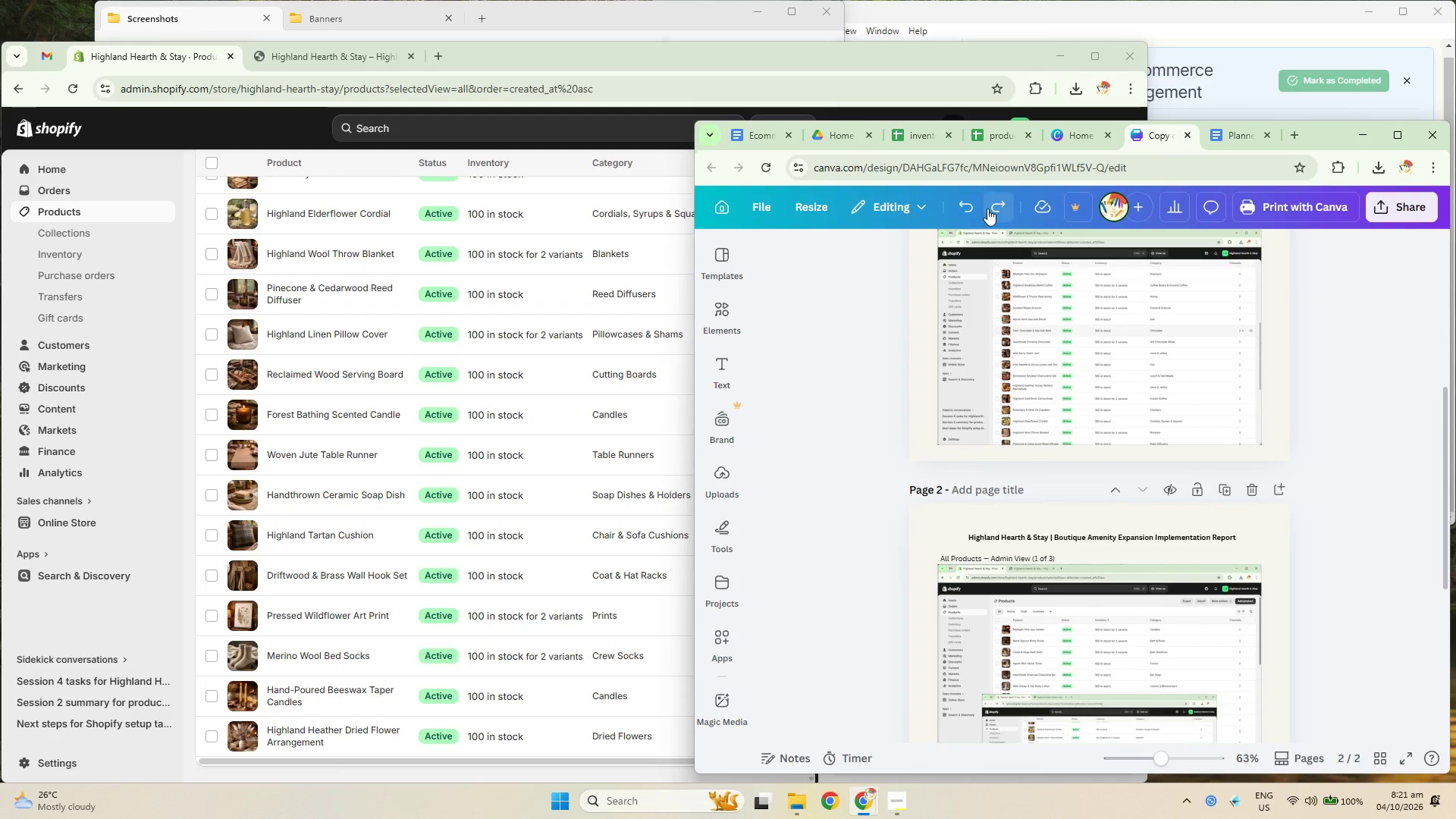 
triple_click([987, 209])
 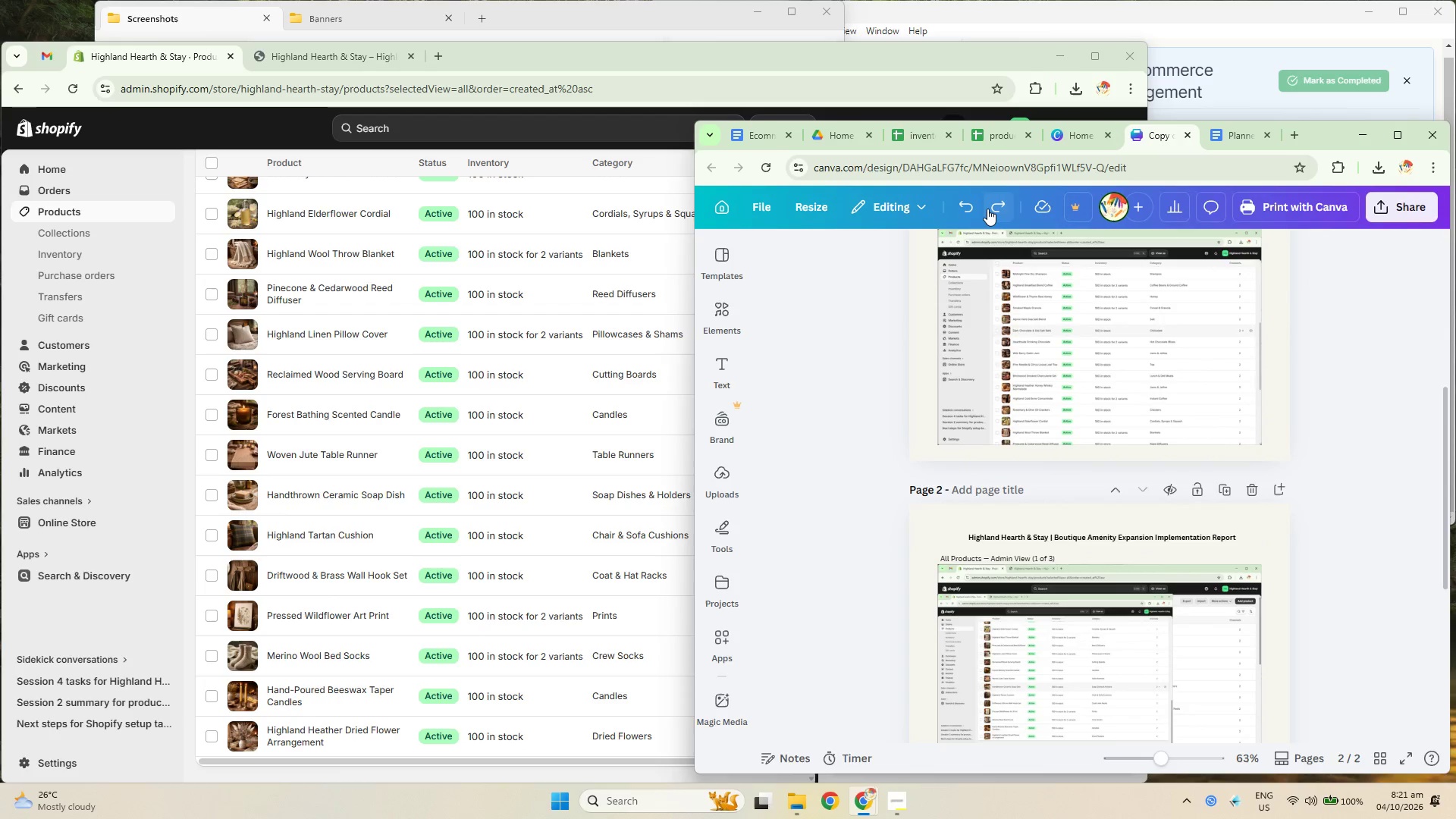 
triple_click([987, 209])
 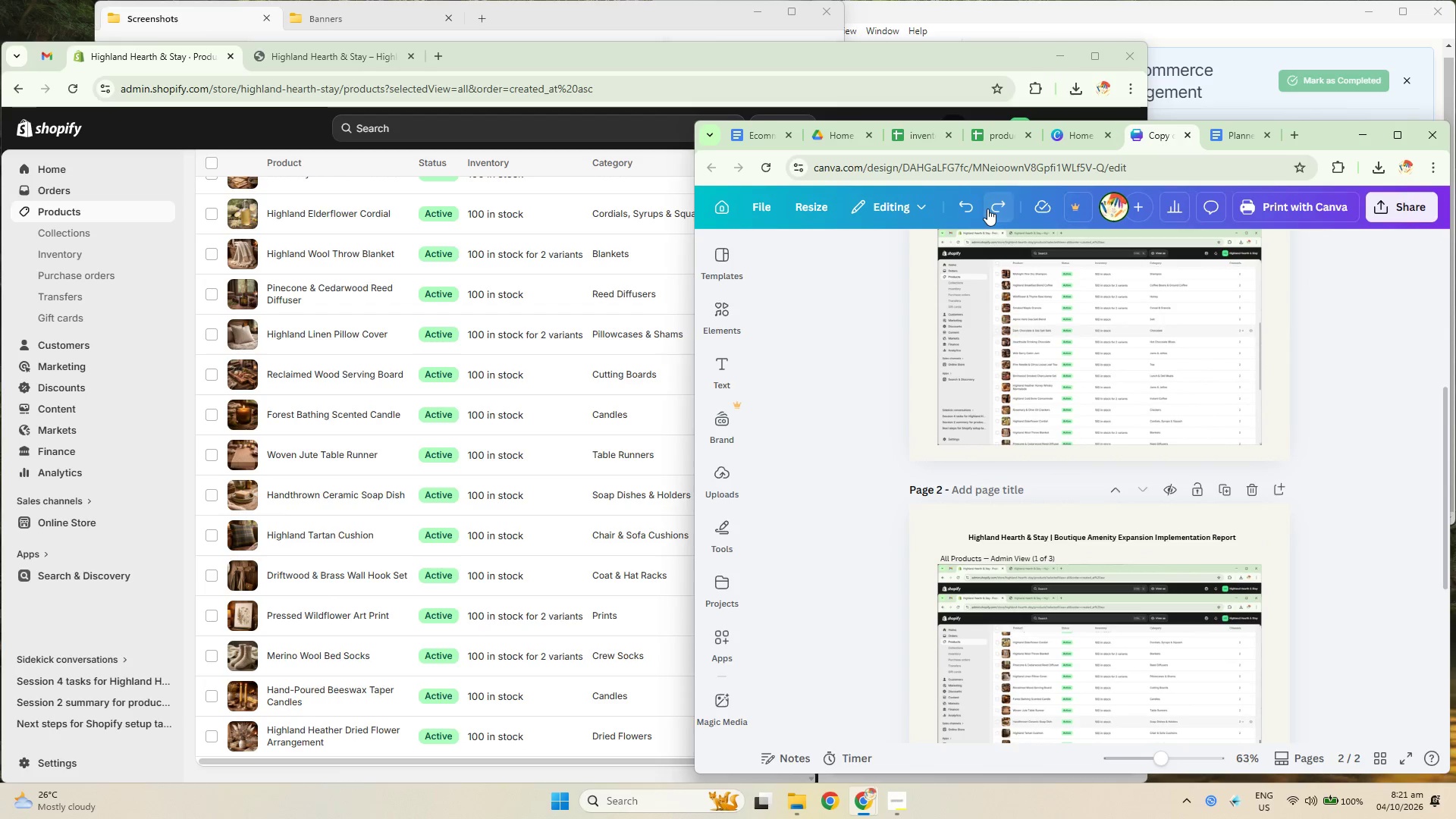 
triple_click([987, 209])
 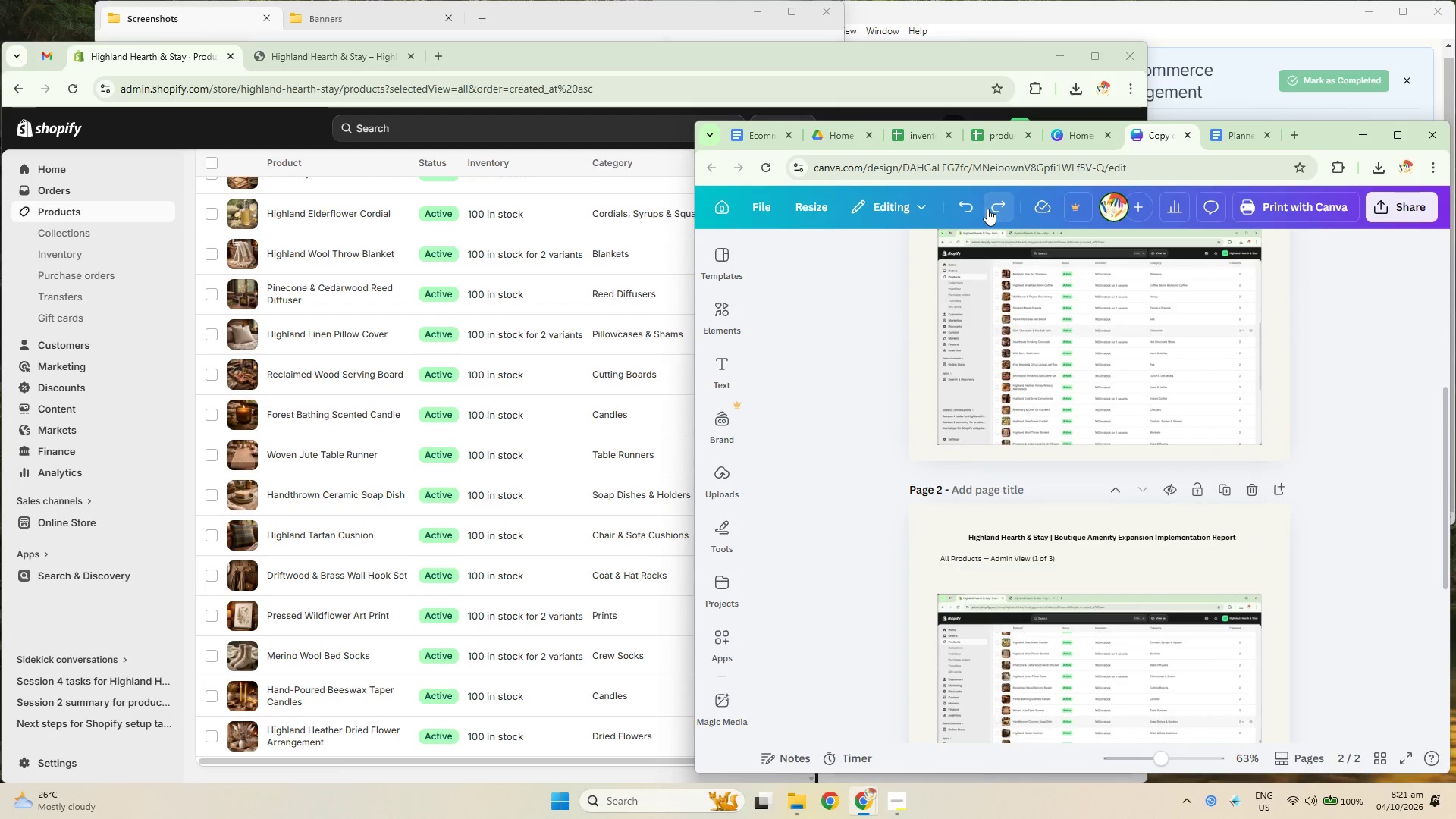 
triple_click([987, 209])
 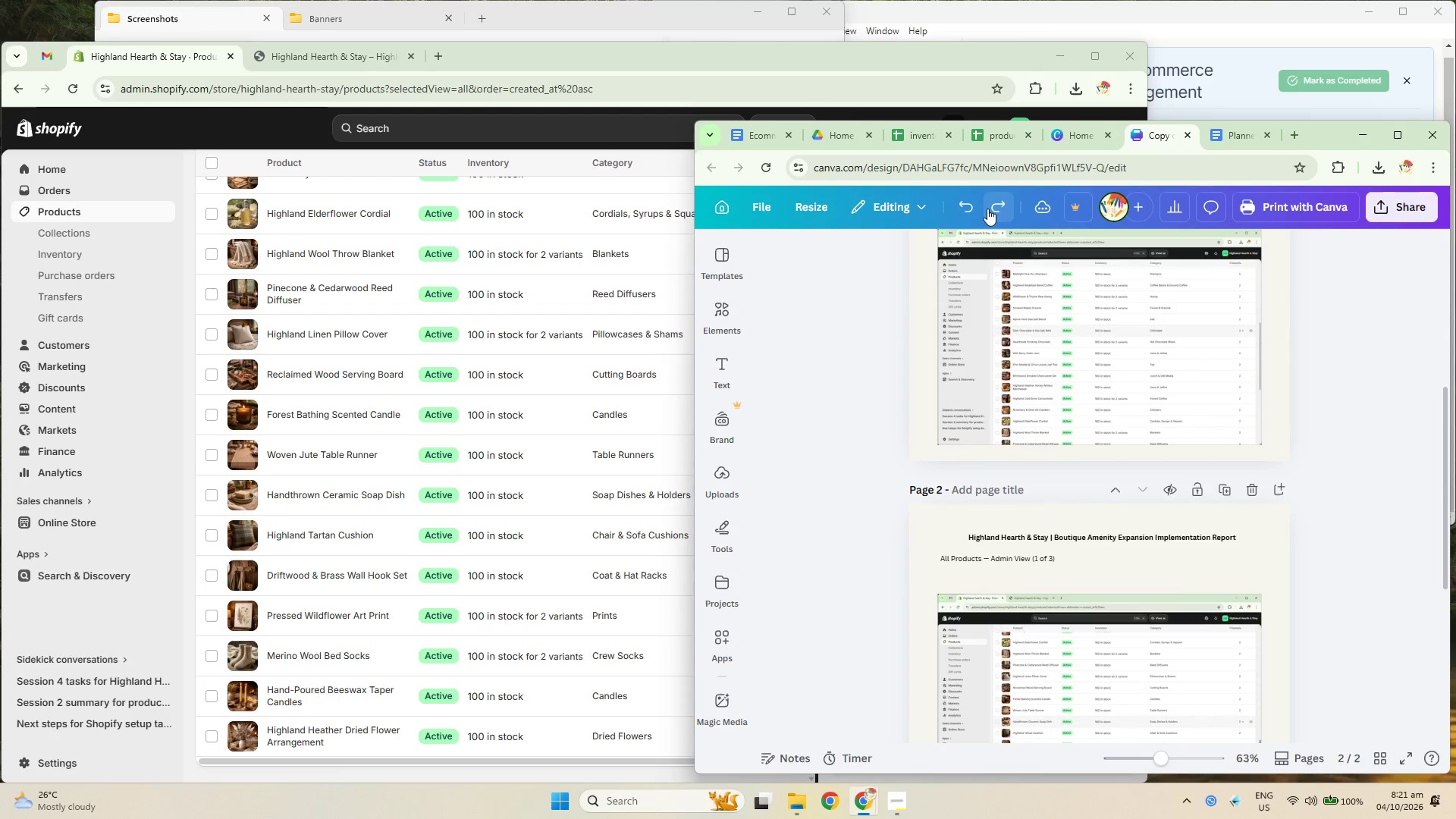 
triple_click([987, 209])
 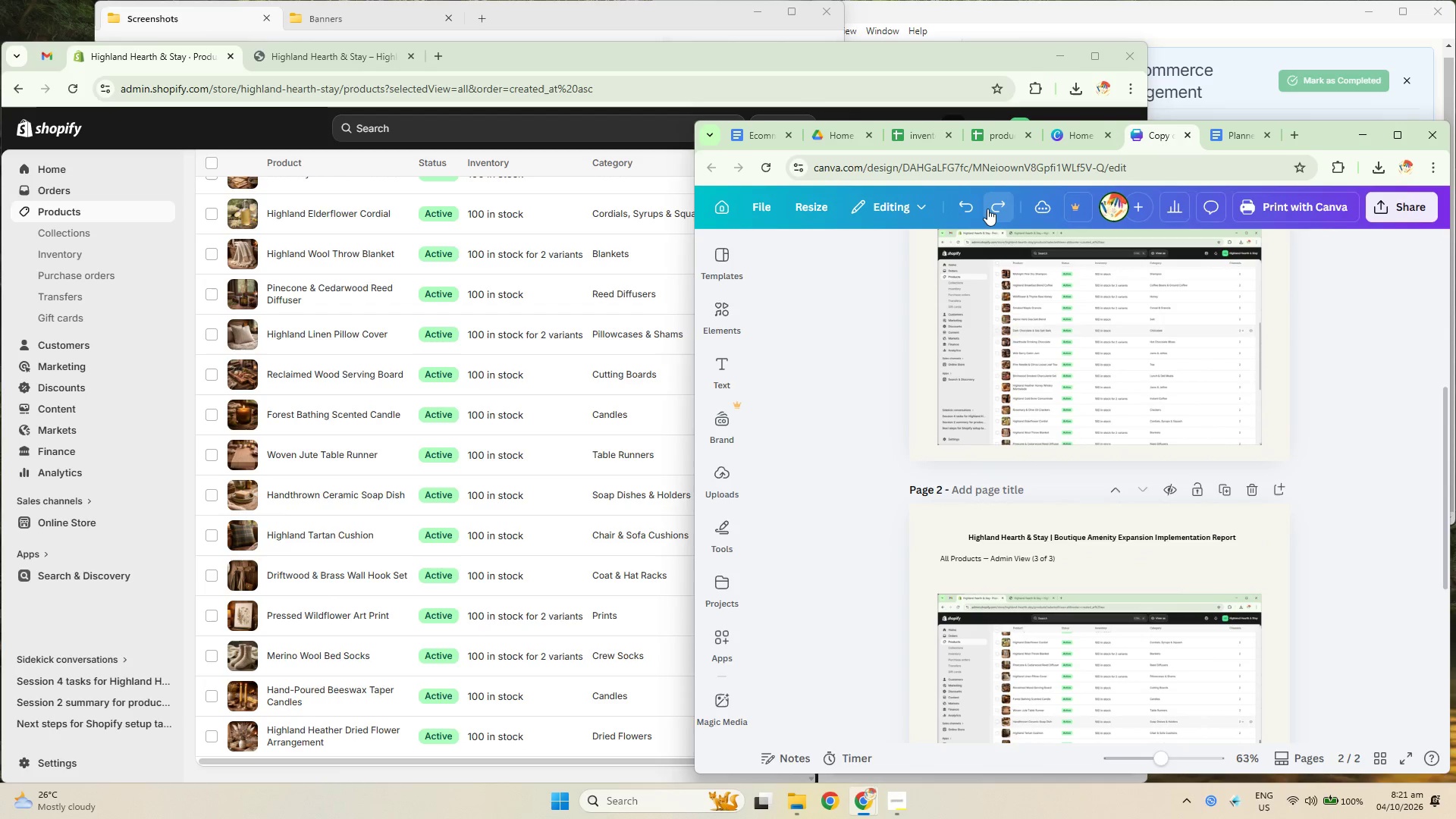 
triple_click([987, 209])
 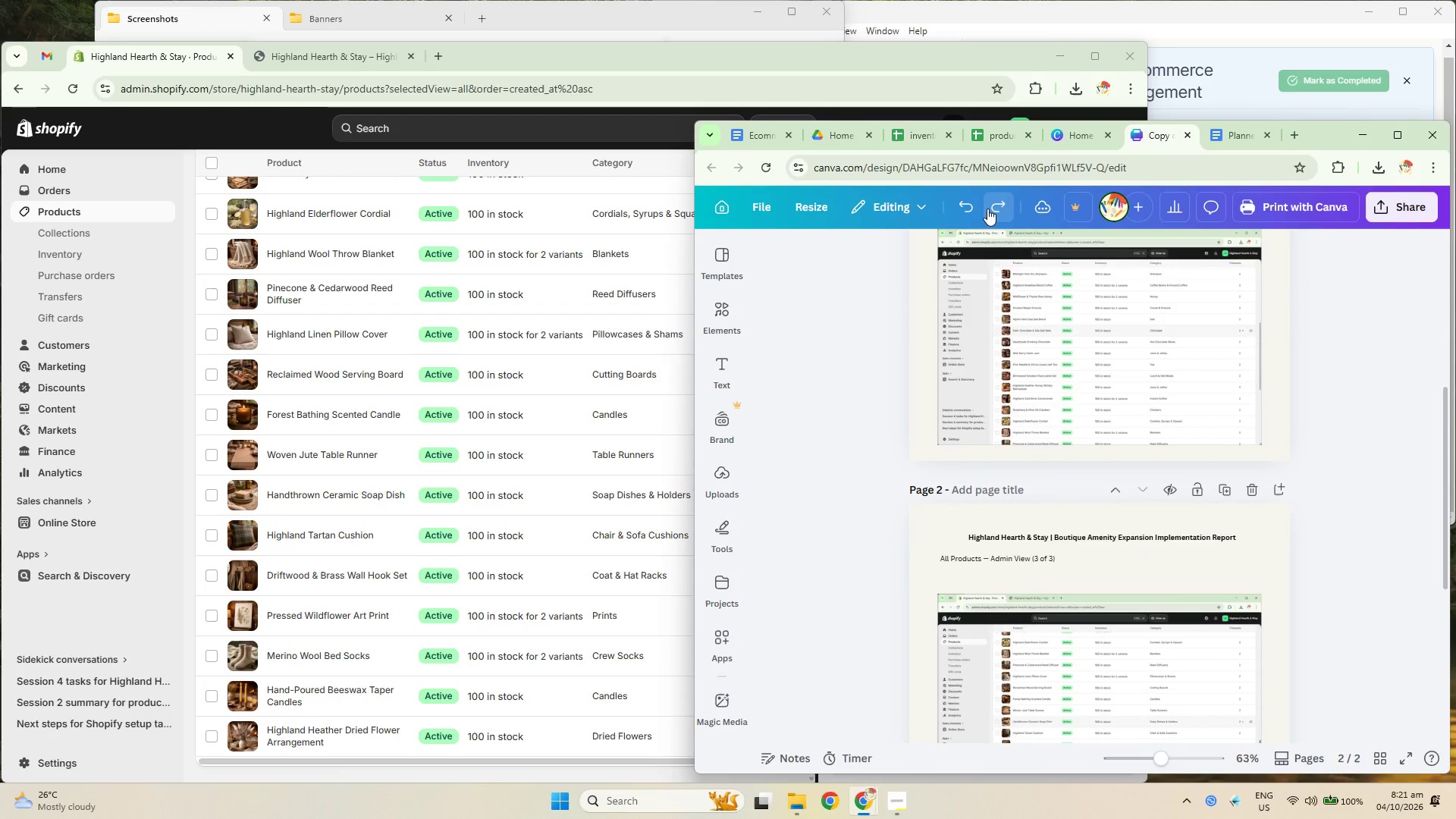 
triple_click([987, 209])
 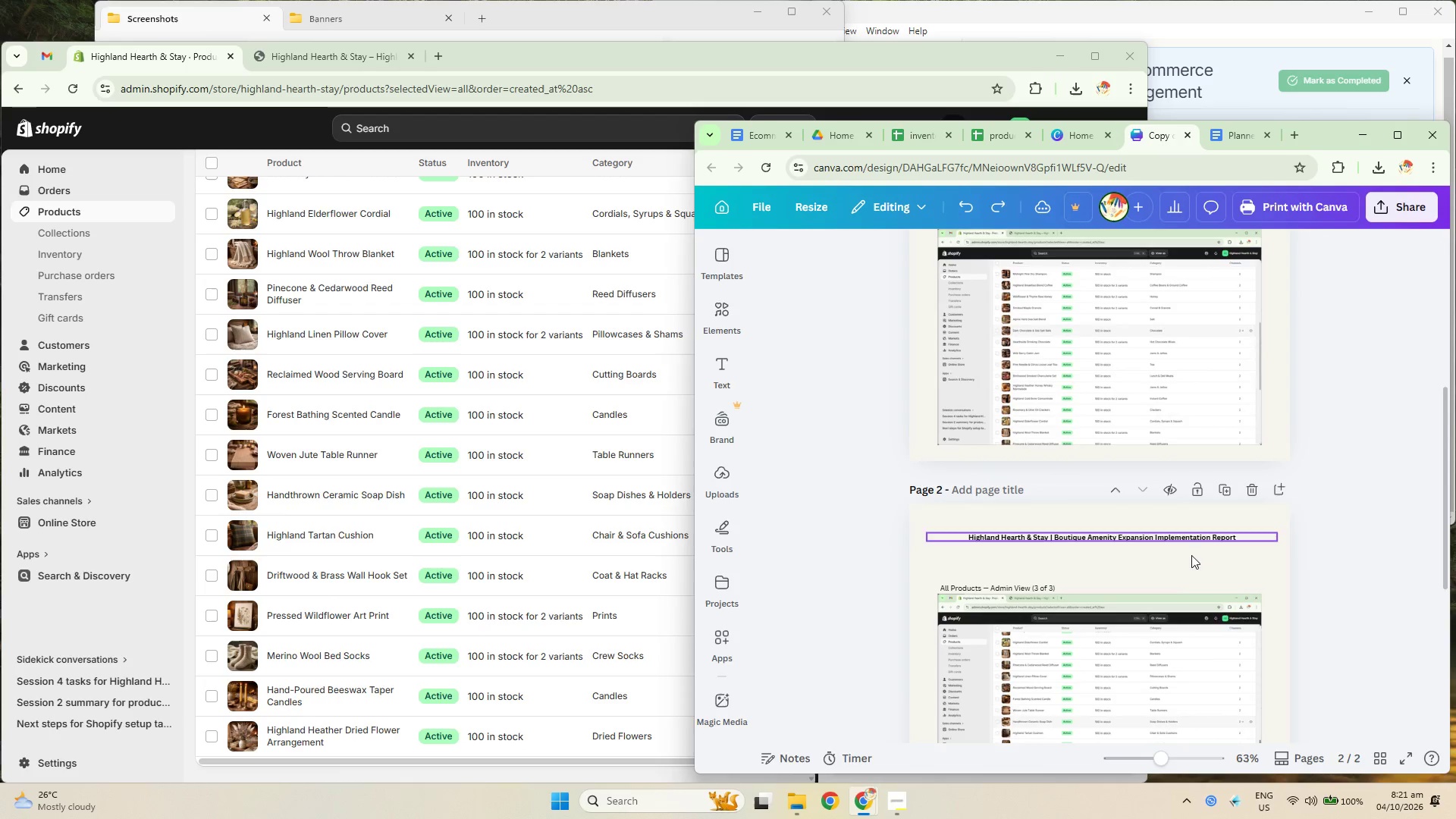 
scroll: coordinate [1255, 557], scroll_direction: up, amount: 2.0
 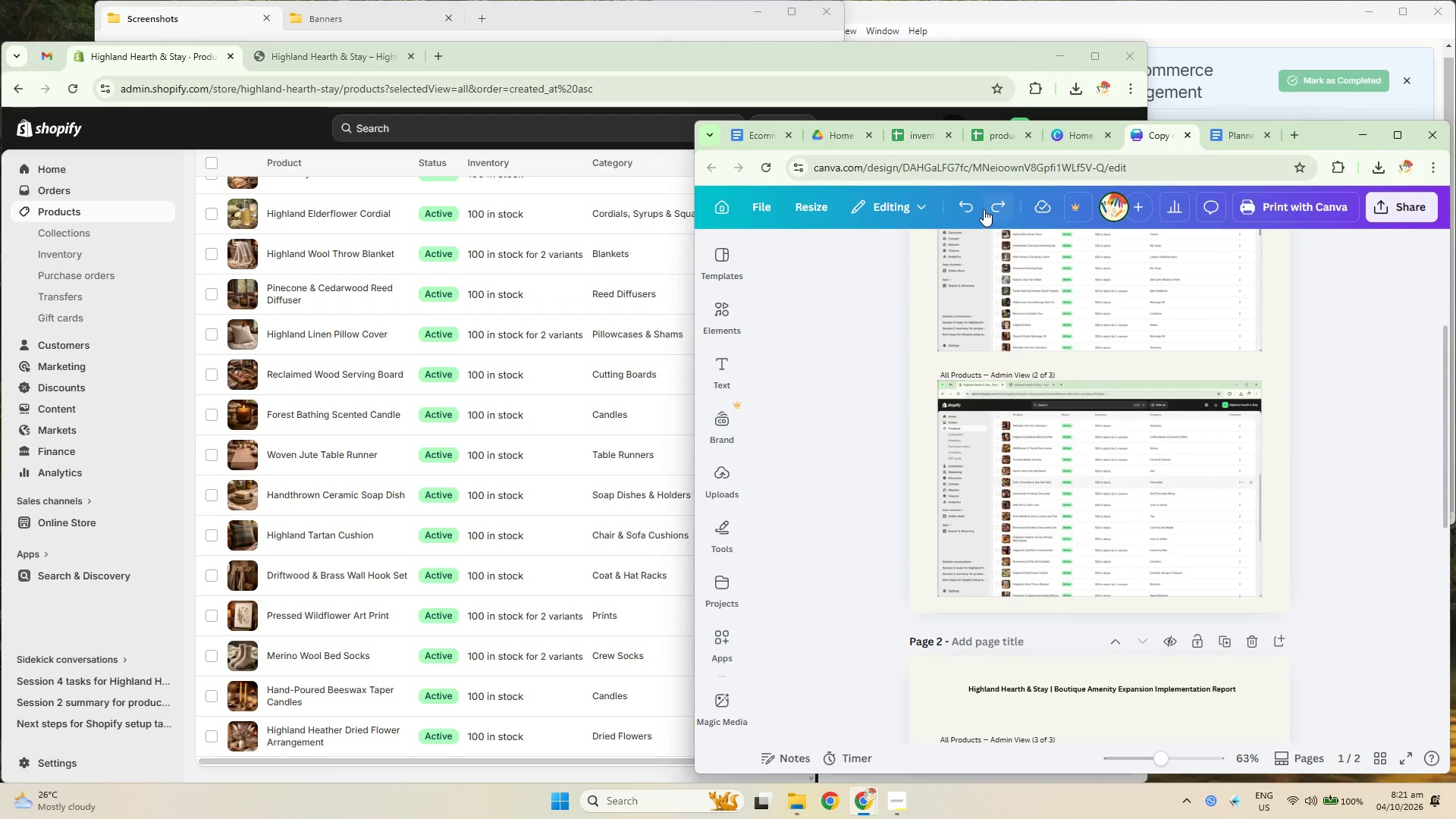 
double_click([990, 206])
 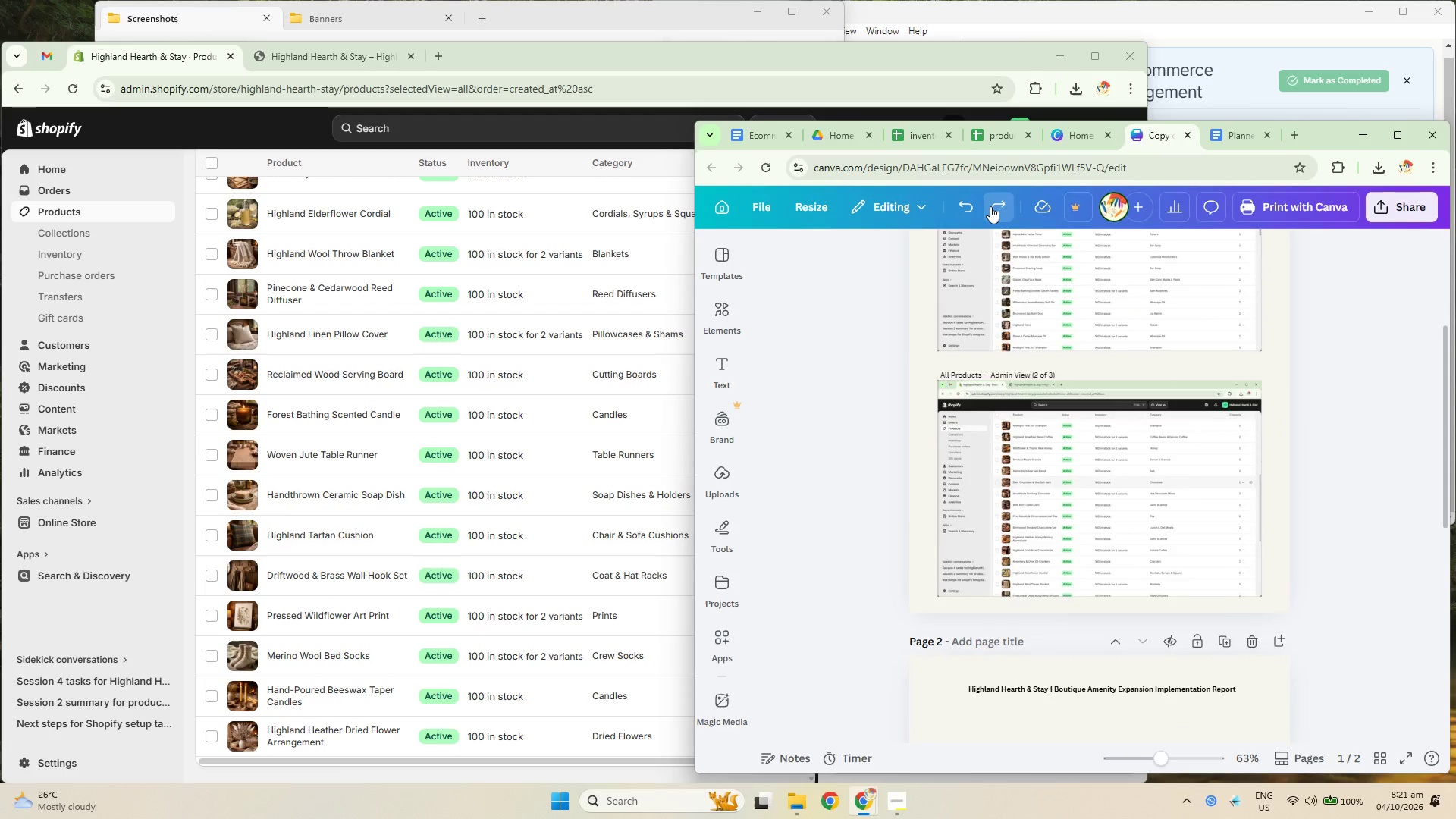 
triple_click([990, 206])
 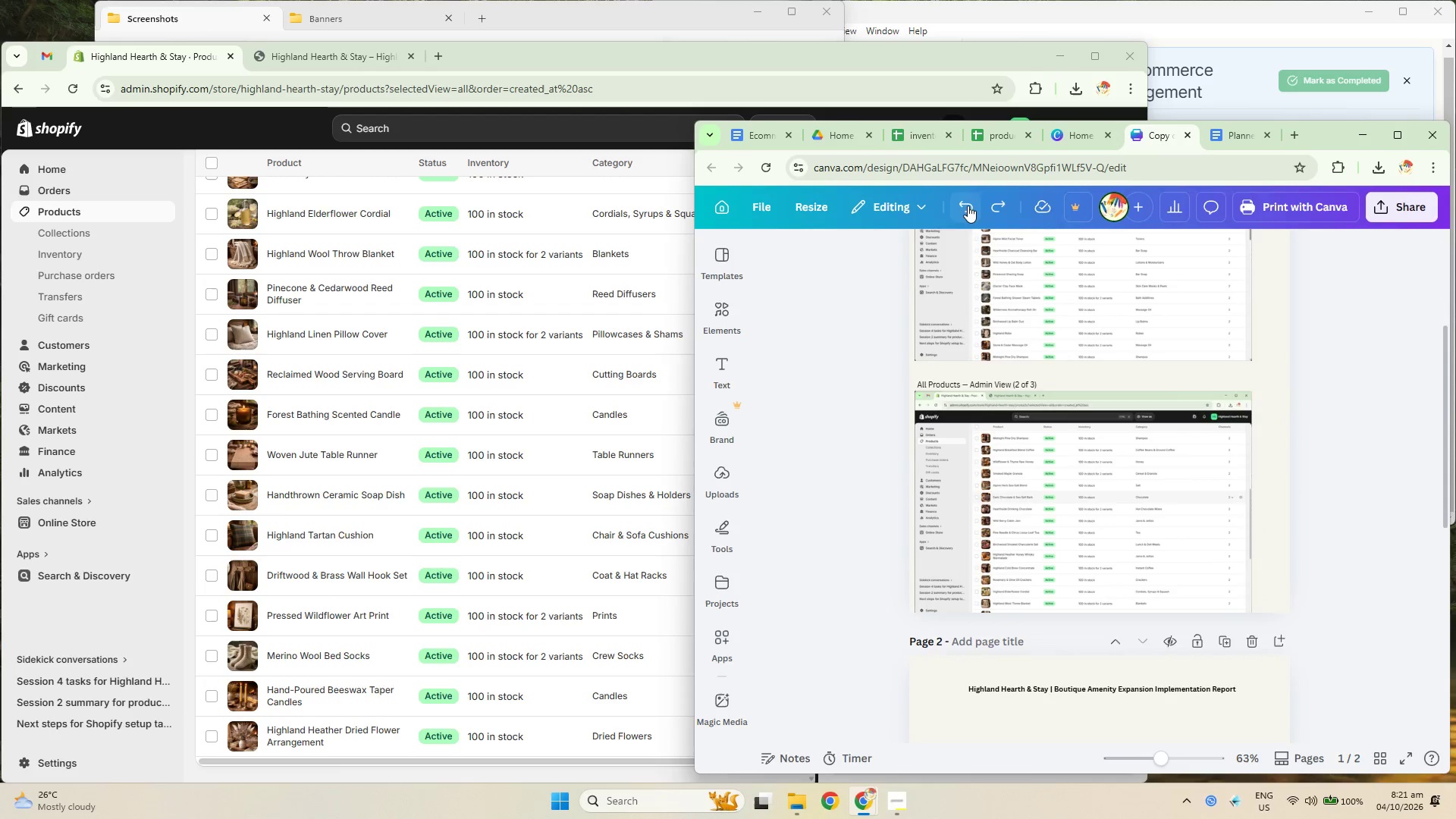 
double_click([968, 204])
 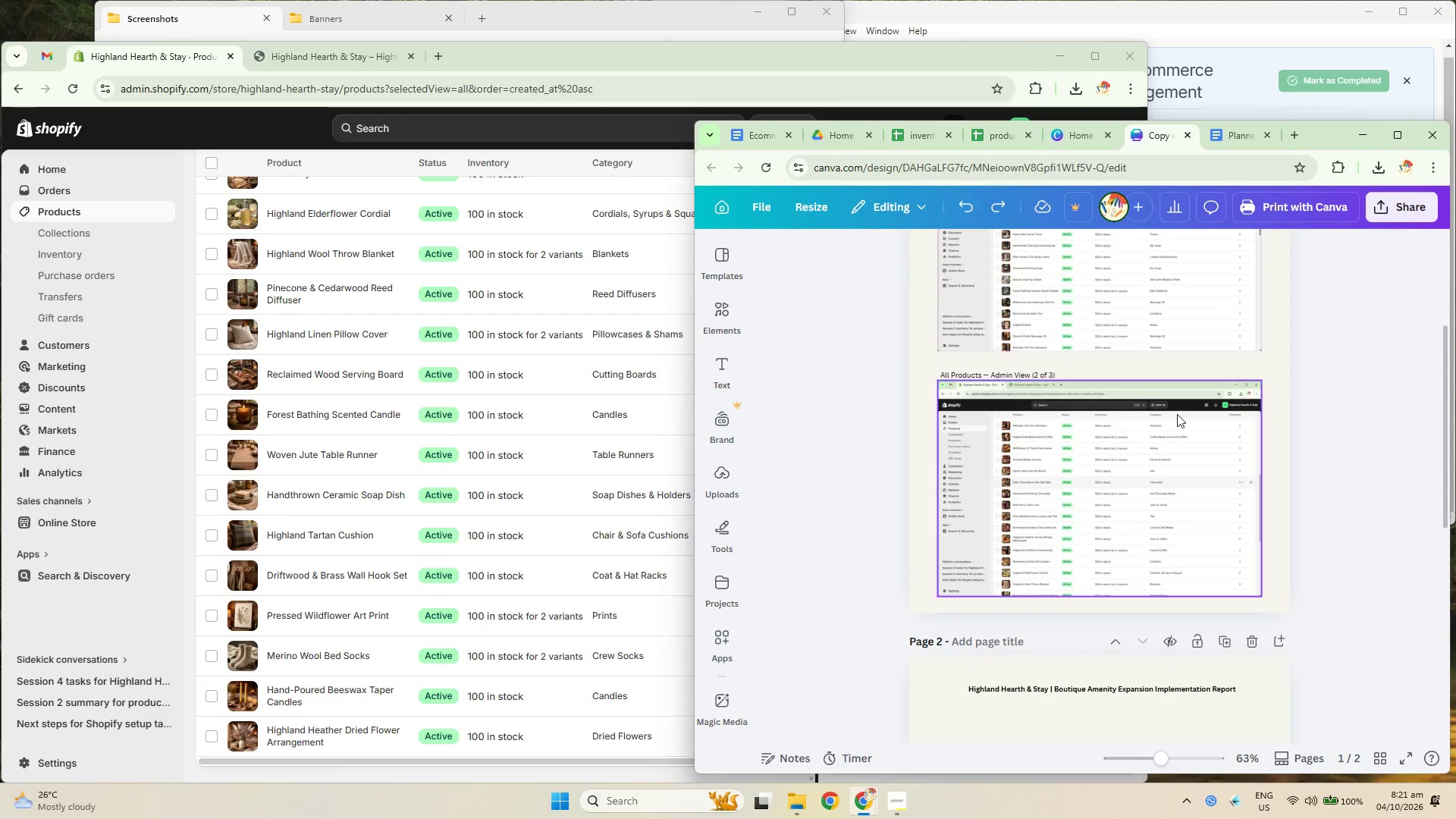 
hold_key(key=ControlLeft, duration=0.84)
 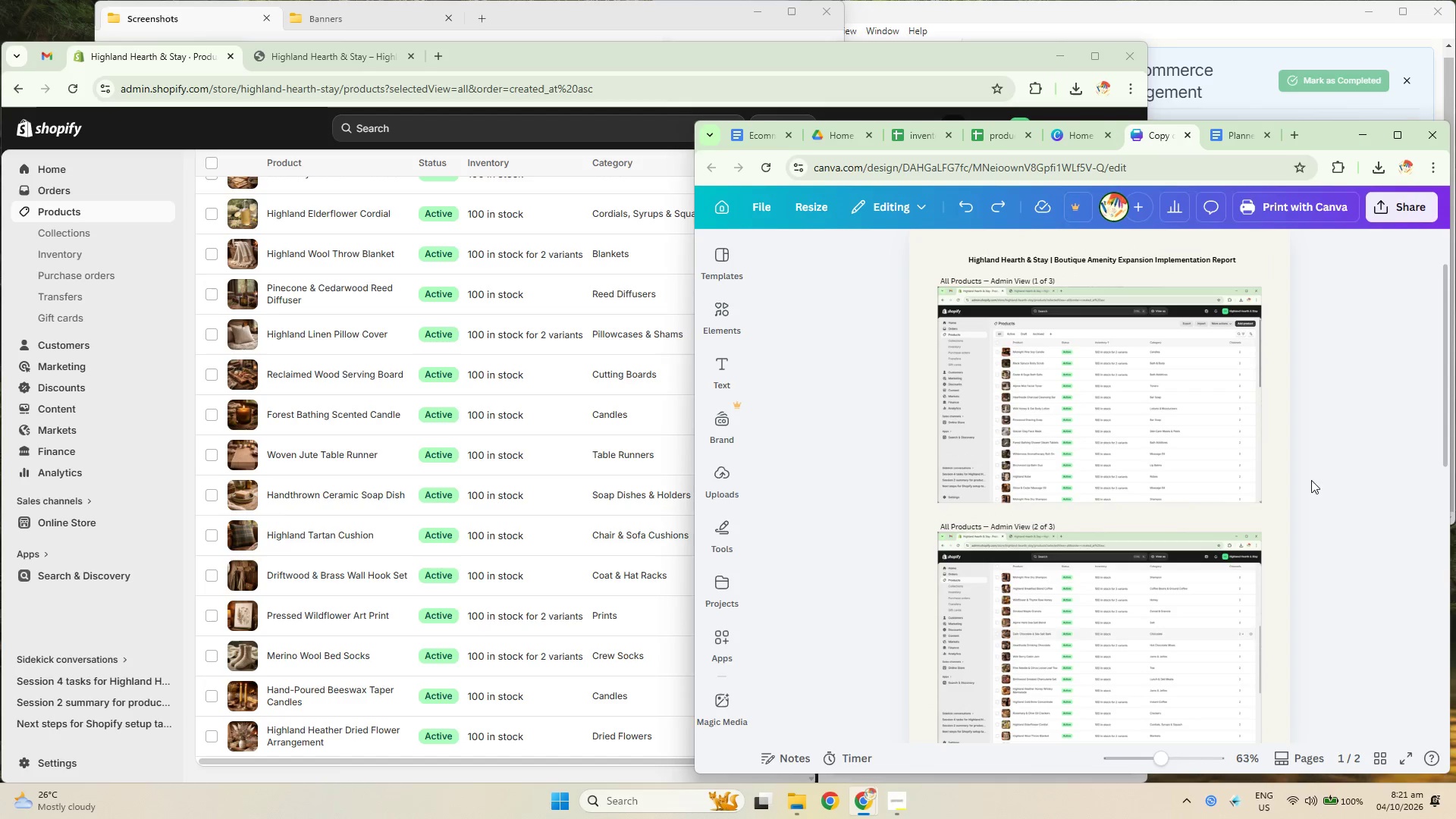 
left_click_drag(start_coordinate=[1320, 488], to_coordinate=[987, 278])
 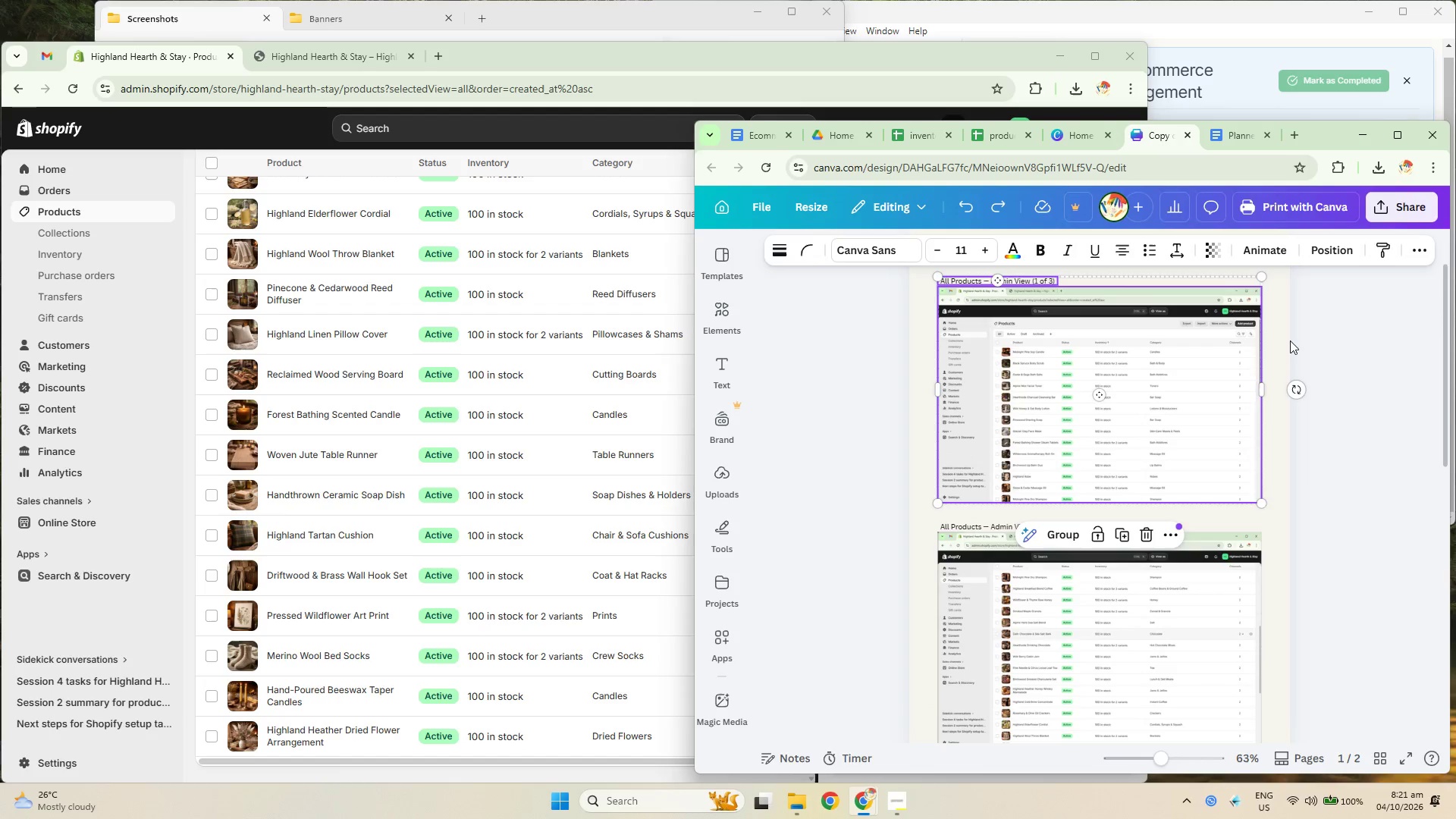 
scroll: coordinate [1341, 457], scroll_direction: up, amount: 3.0
 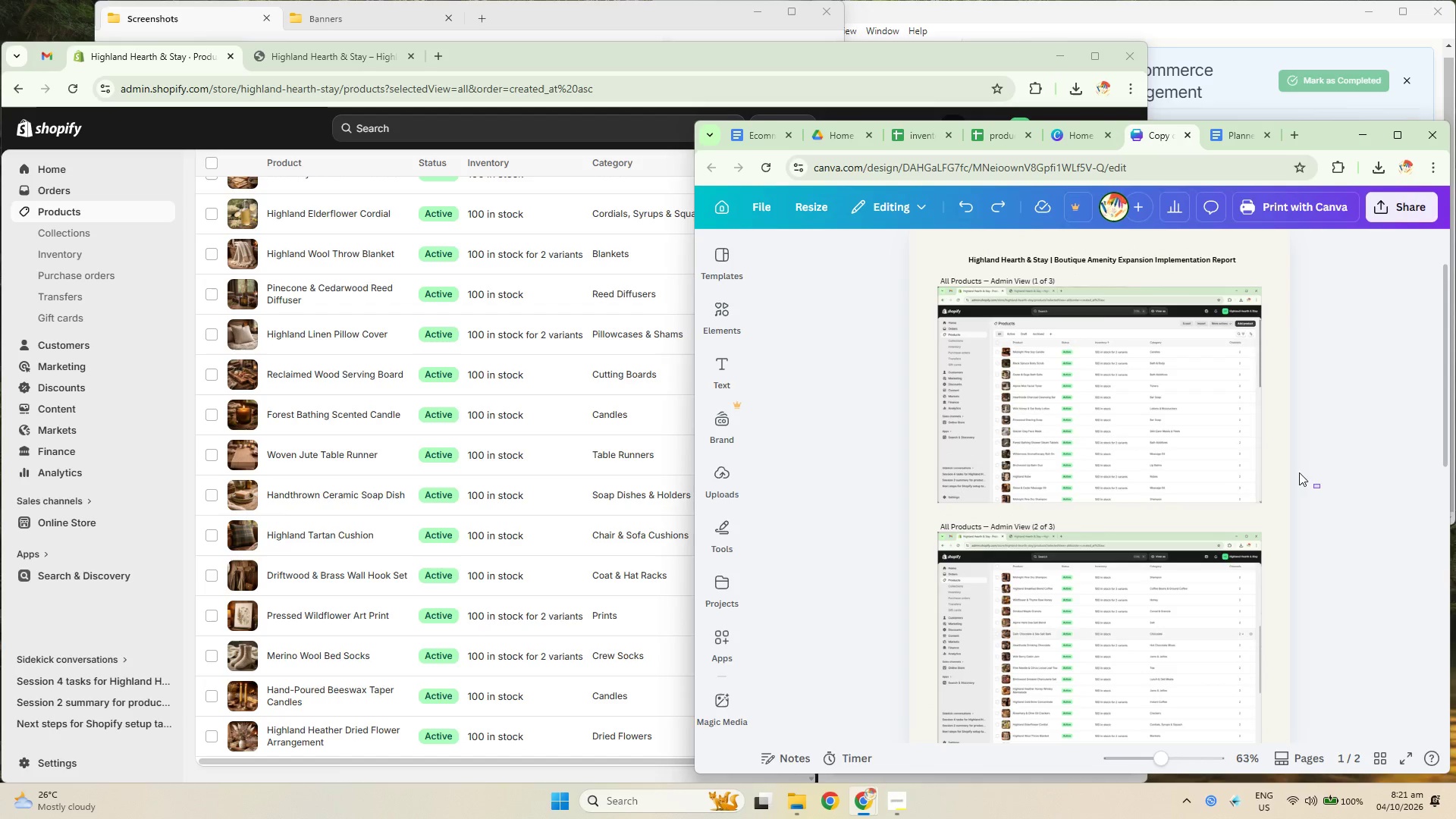 
key(Shift+ArrowDown)
 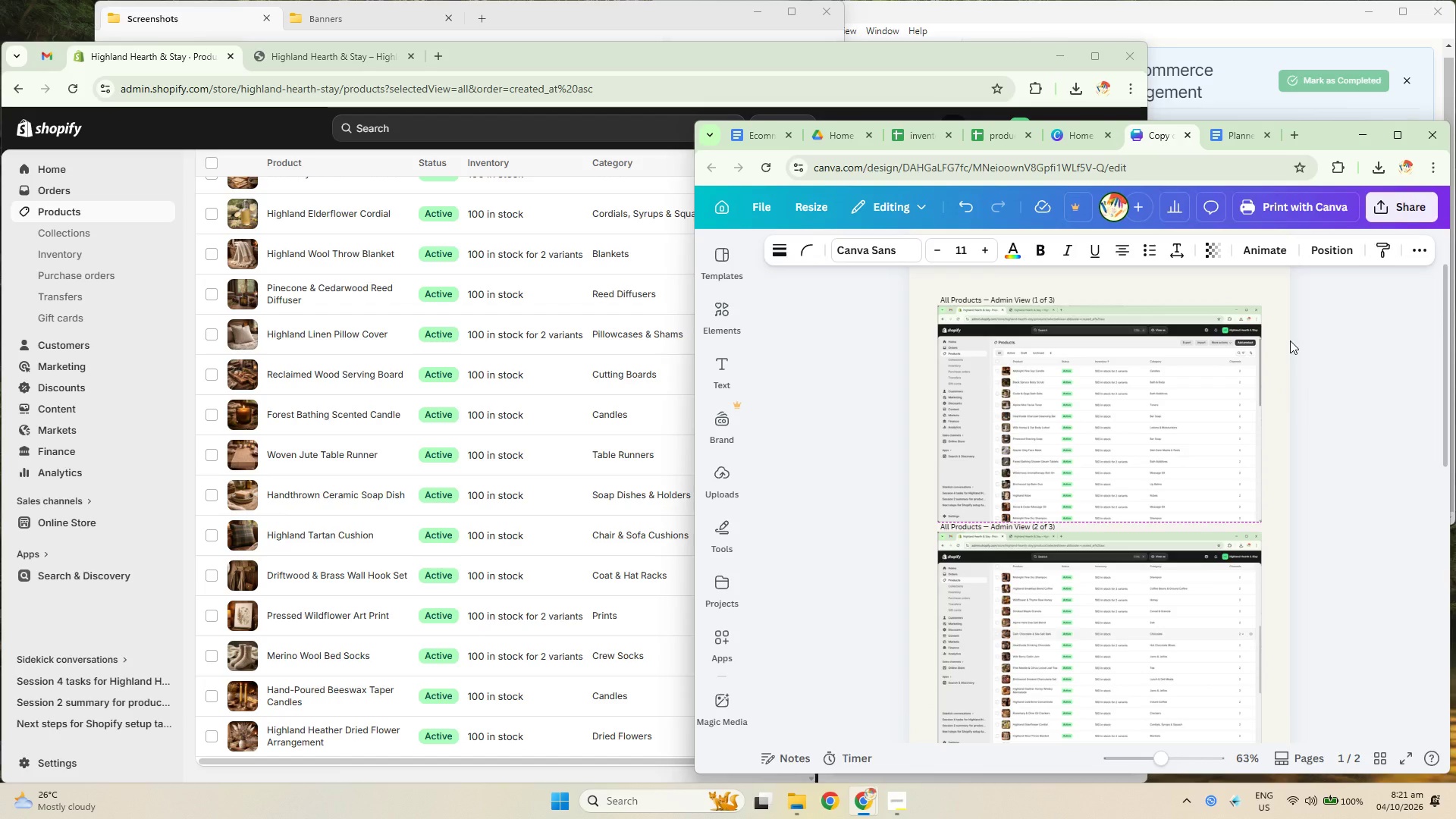 
key(ArrowUp)
 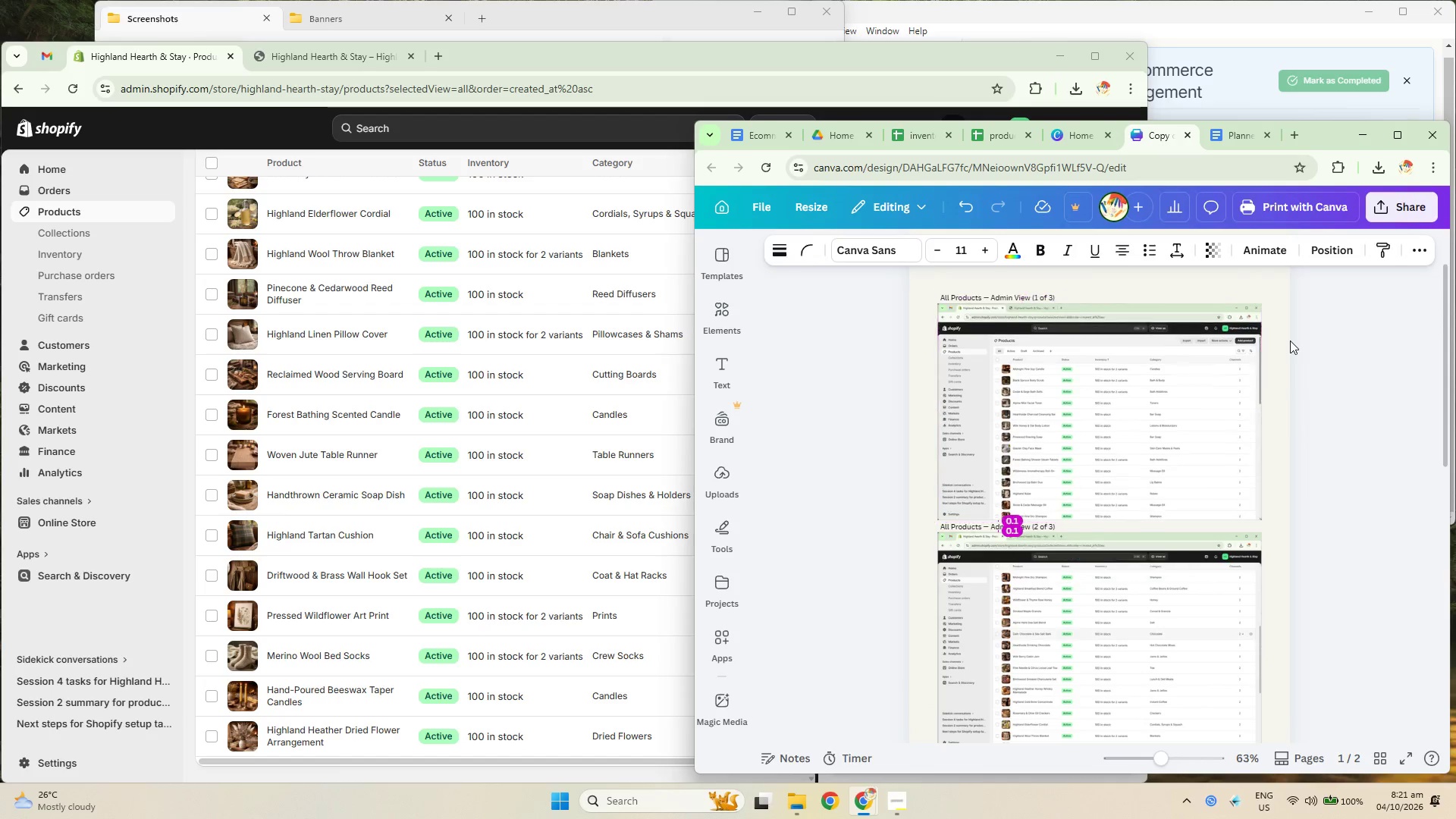 
key(ArrowUp)
 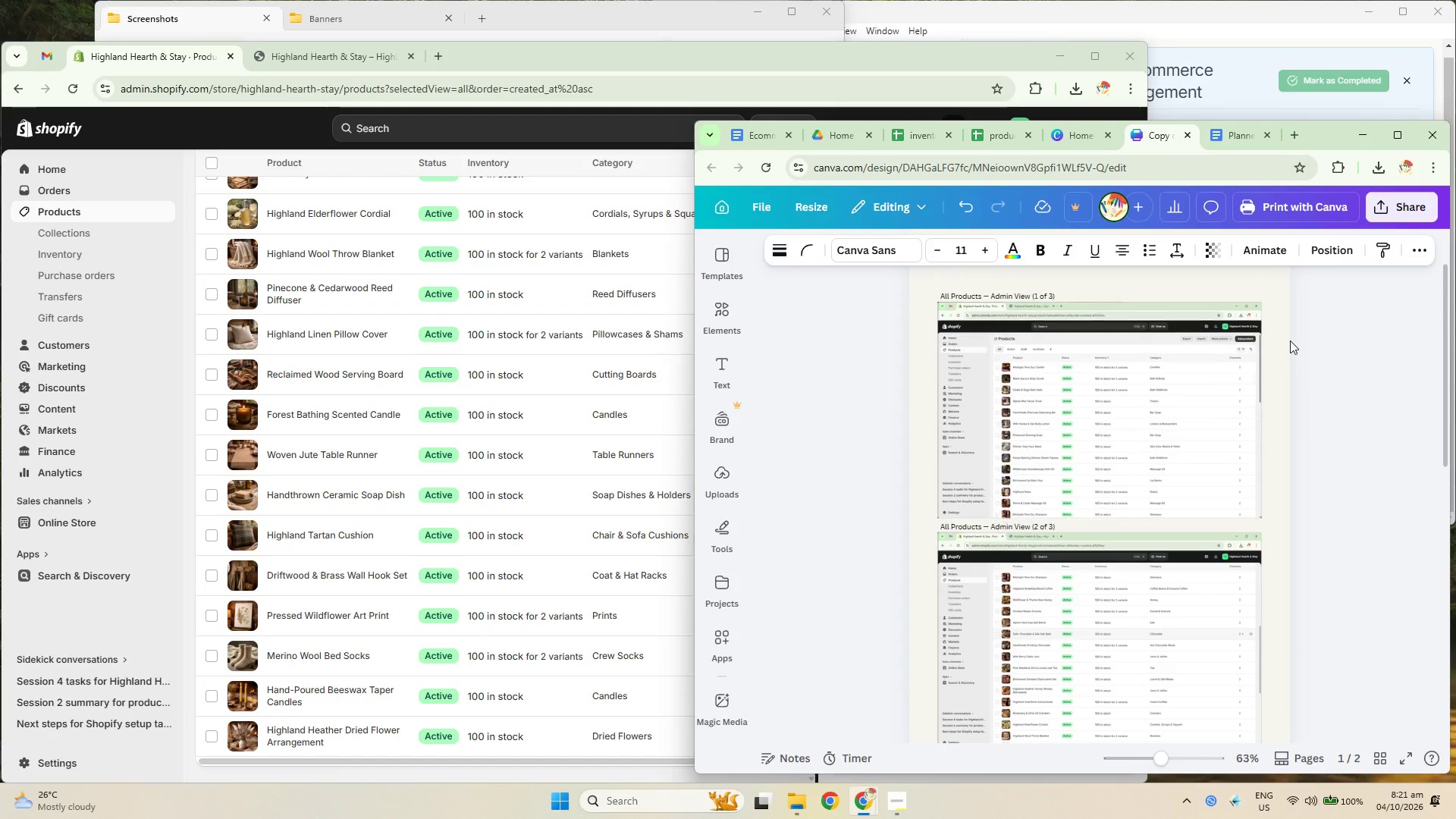 
key(ArrowUp)
 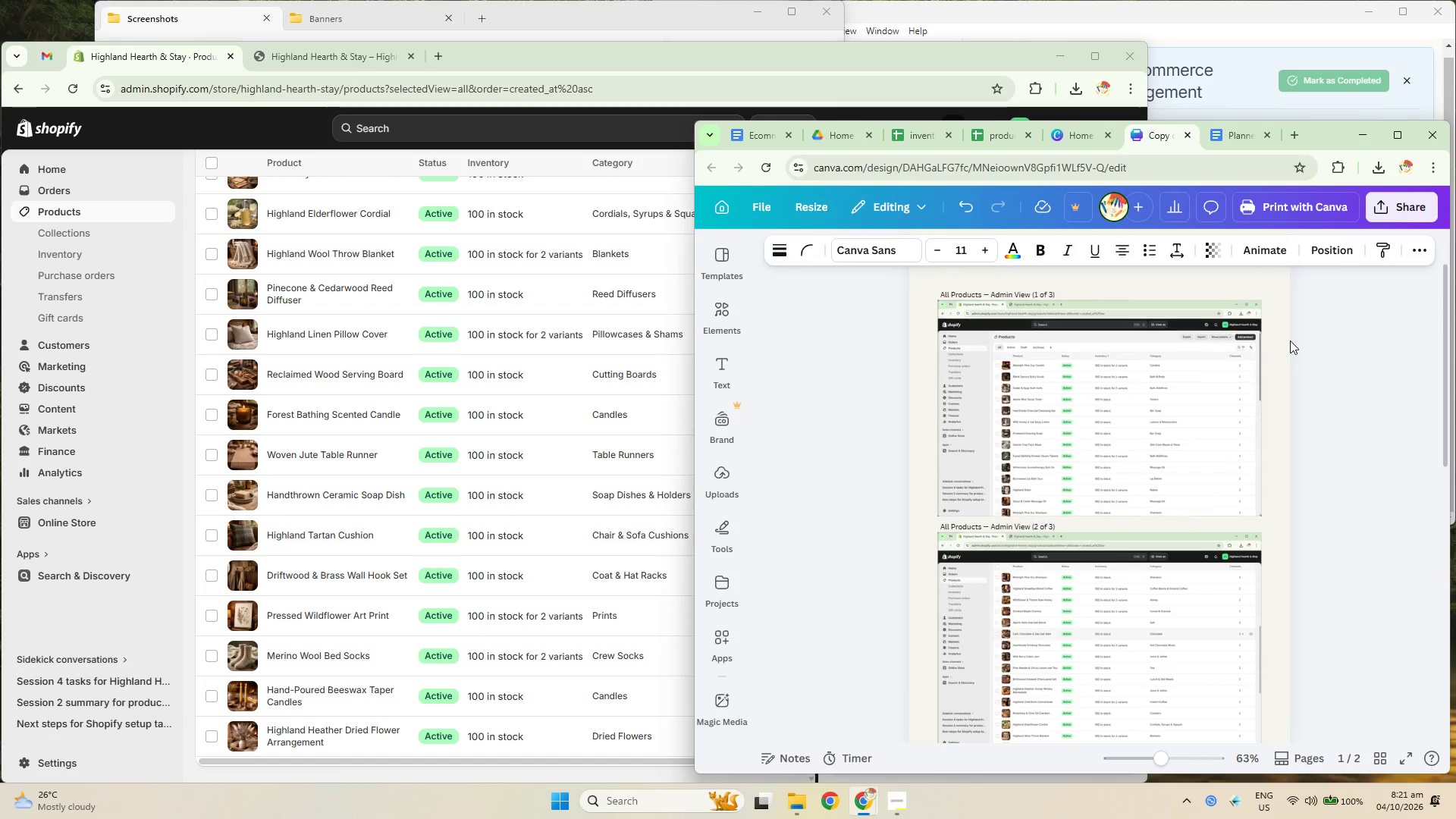 
key(ArrowUp)
 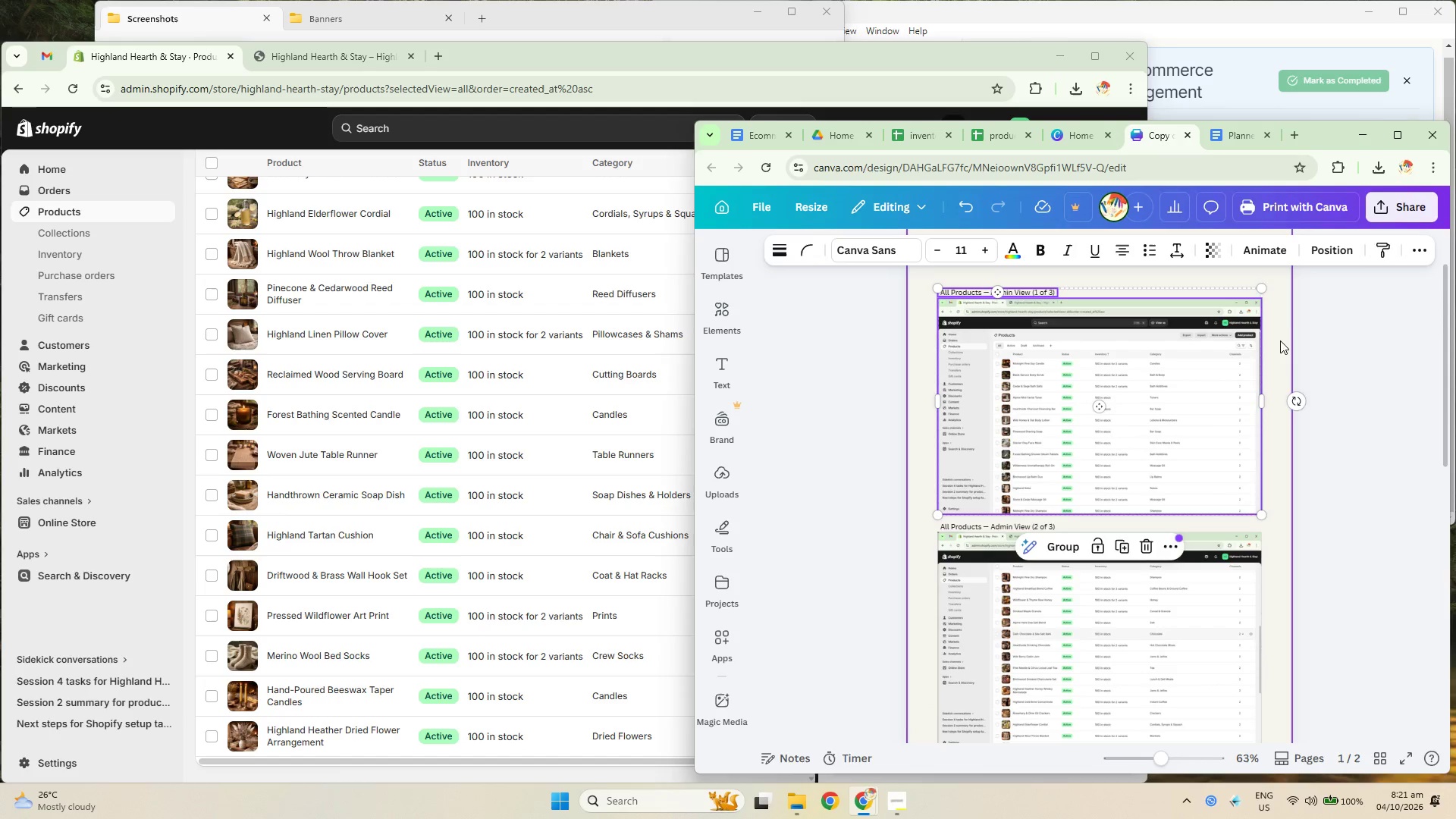 
left_click([1348, 449])
 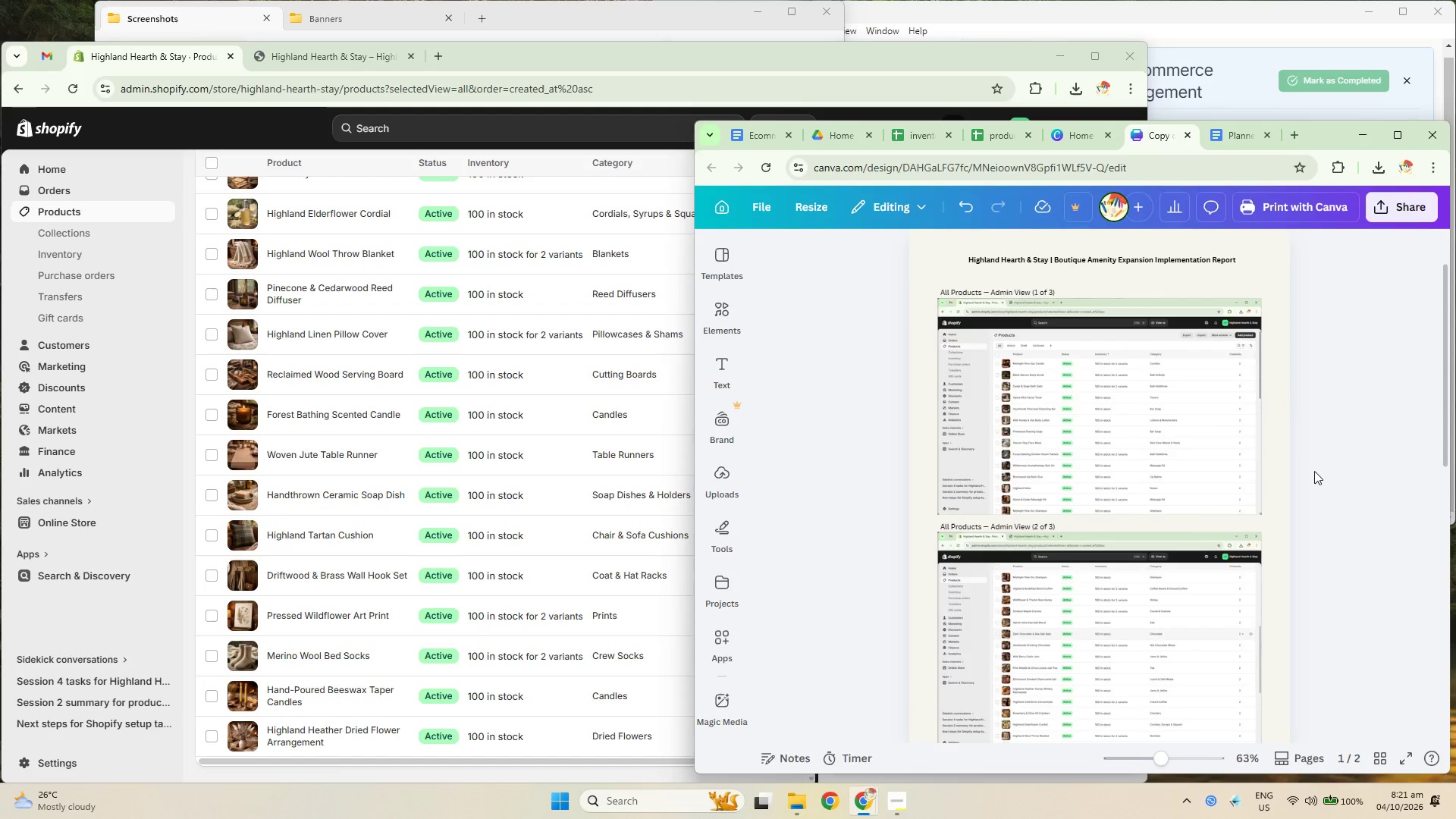 
hold_key(key=ControlLeft, duration=1.05)
scroll: coordinate [1290, 497], scroll_direction: down, amount: 4.0
 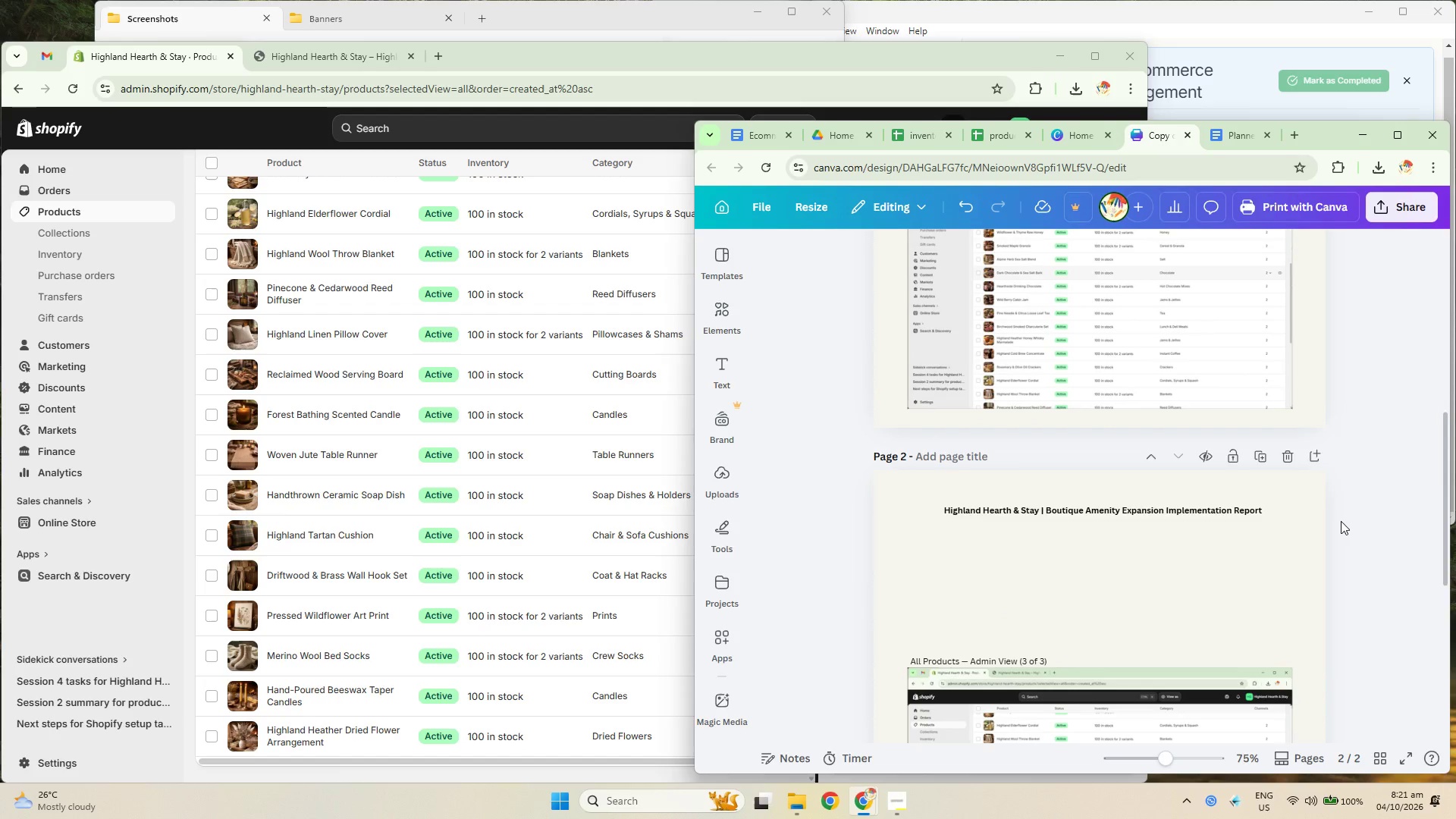 
scroll: coordinate [1341, 521], scroll_direction: up, amount: 6.0
 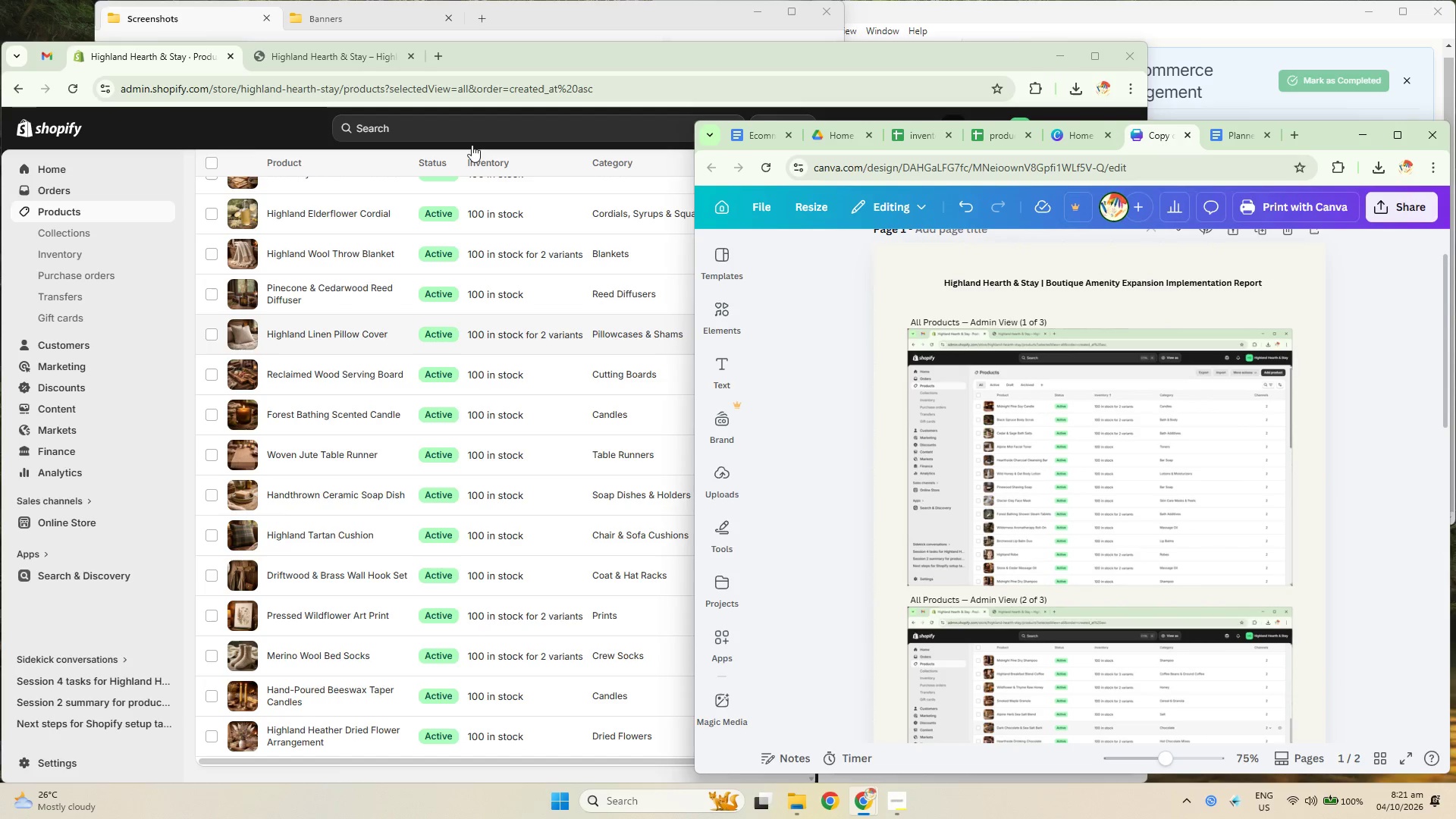 
left_click([239, 132])
 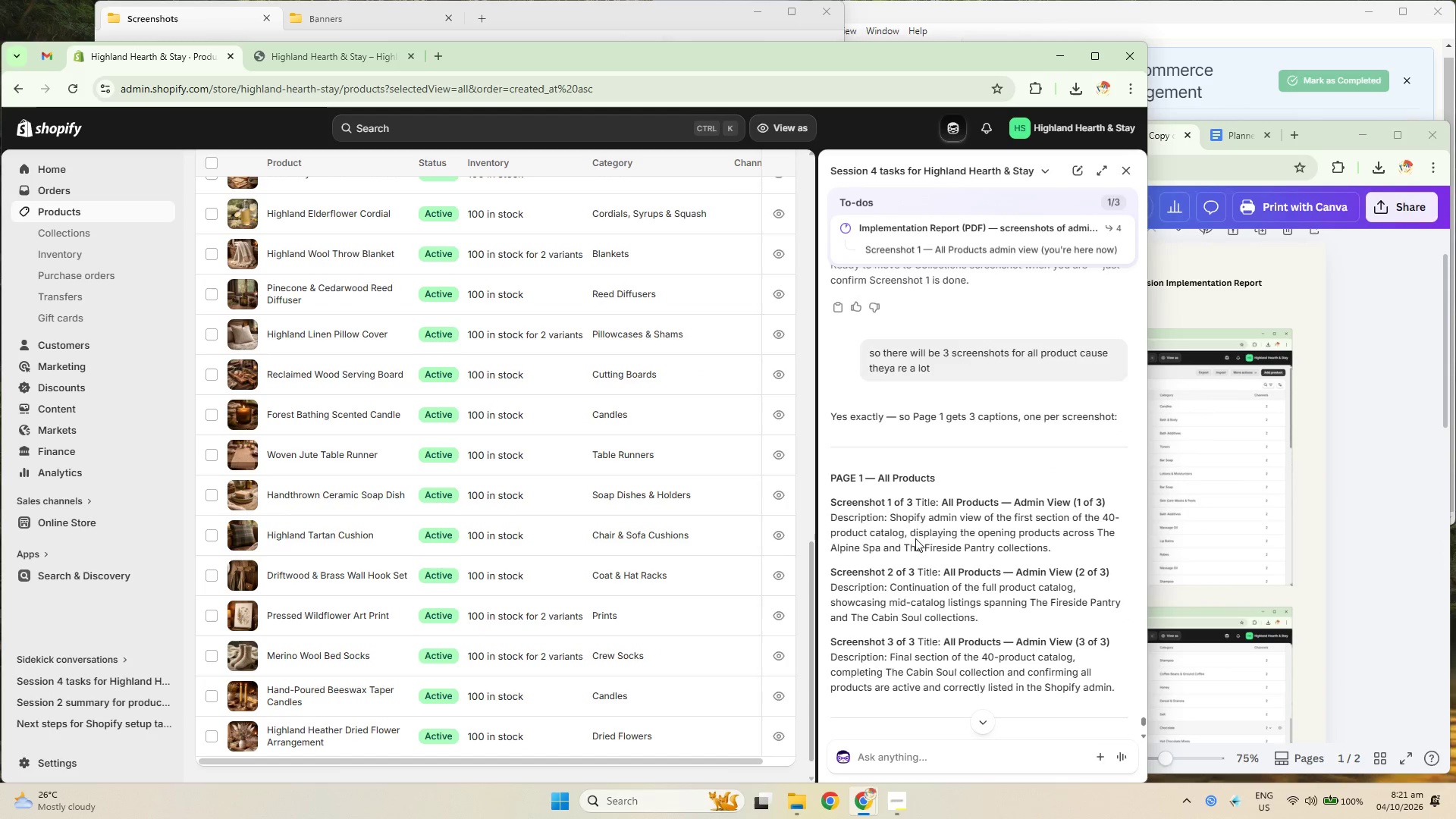 
left_click_drag(start_coordinate=[890, 529], to_coordinate=[1056, 563])
 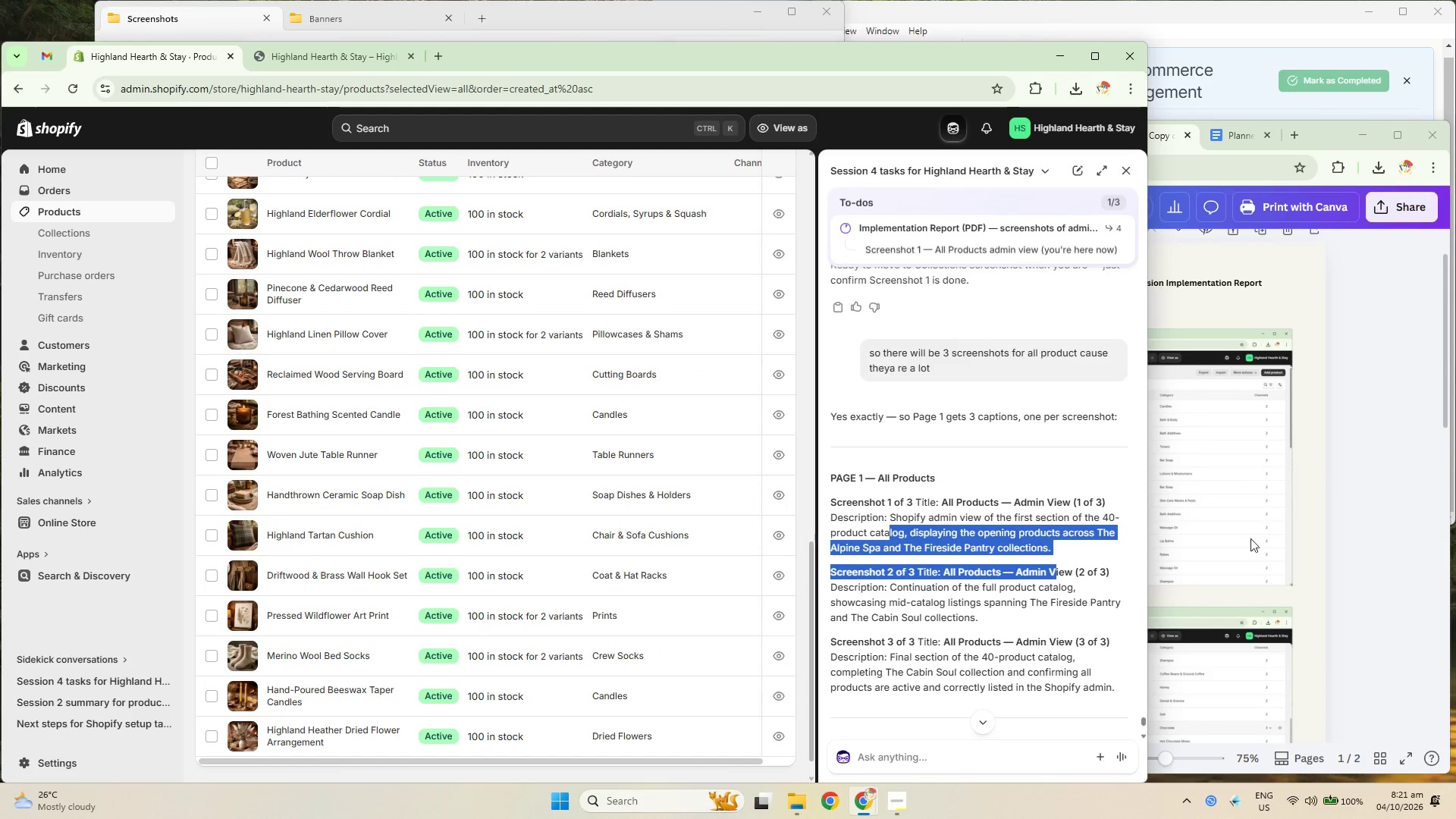 
double_click([1422, 497])
 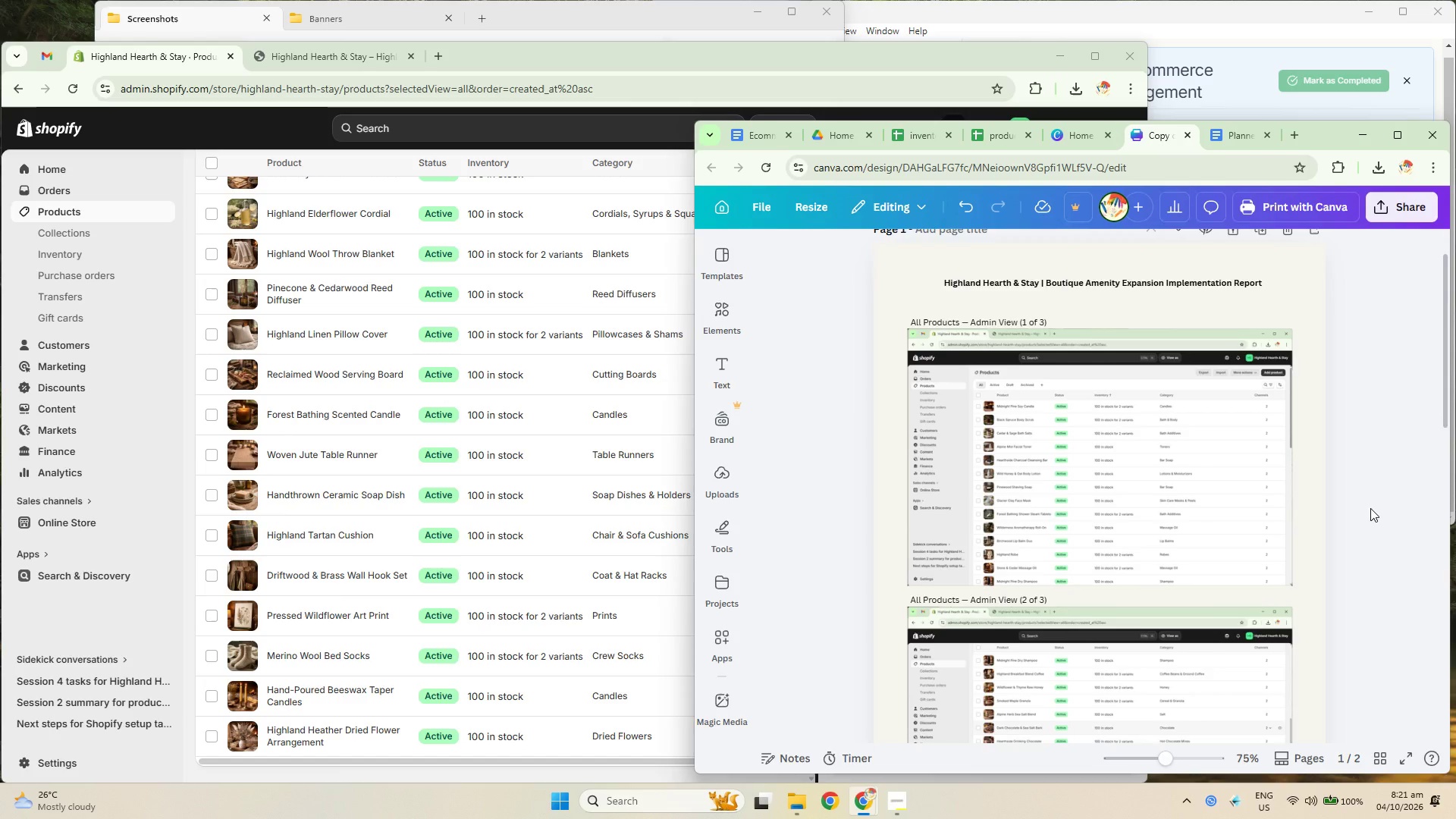 
scroll: coordinate [1370, 508], scroll_direction: up, amount: 1.0
 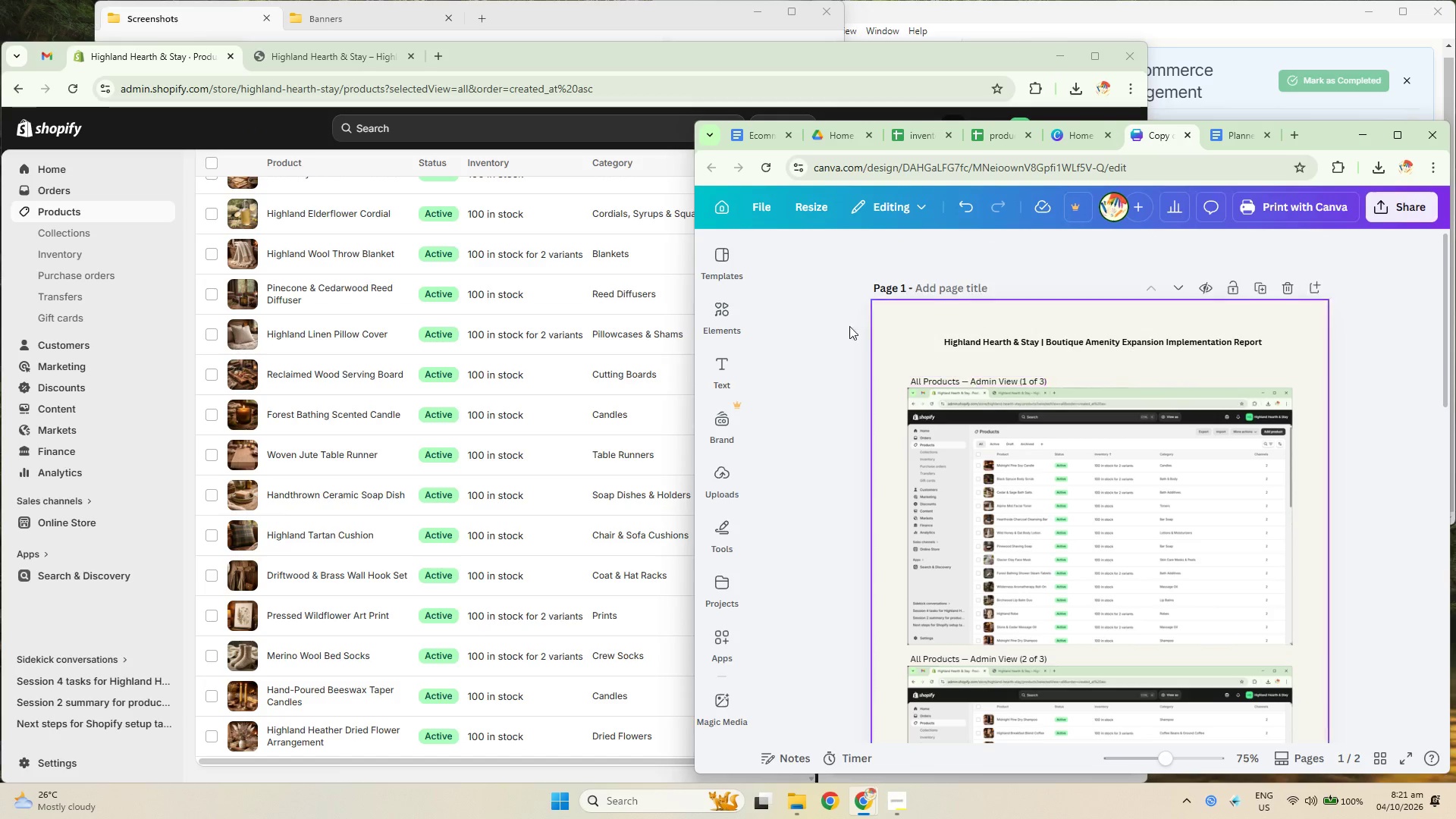 
wait(5.25)
 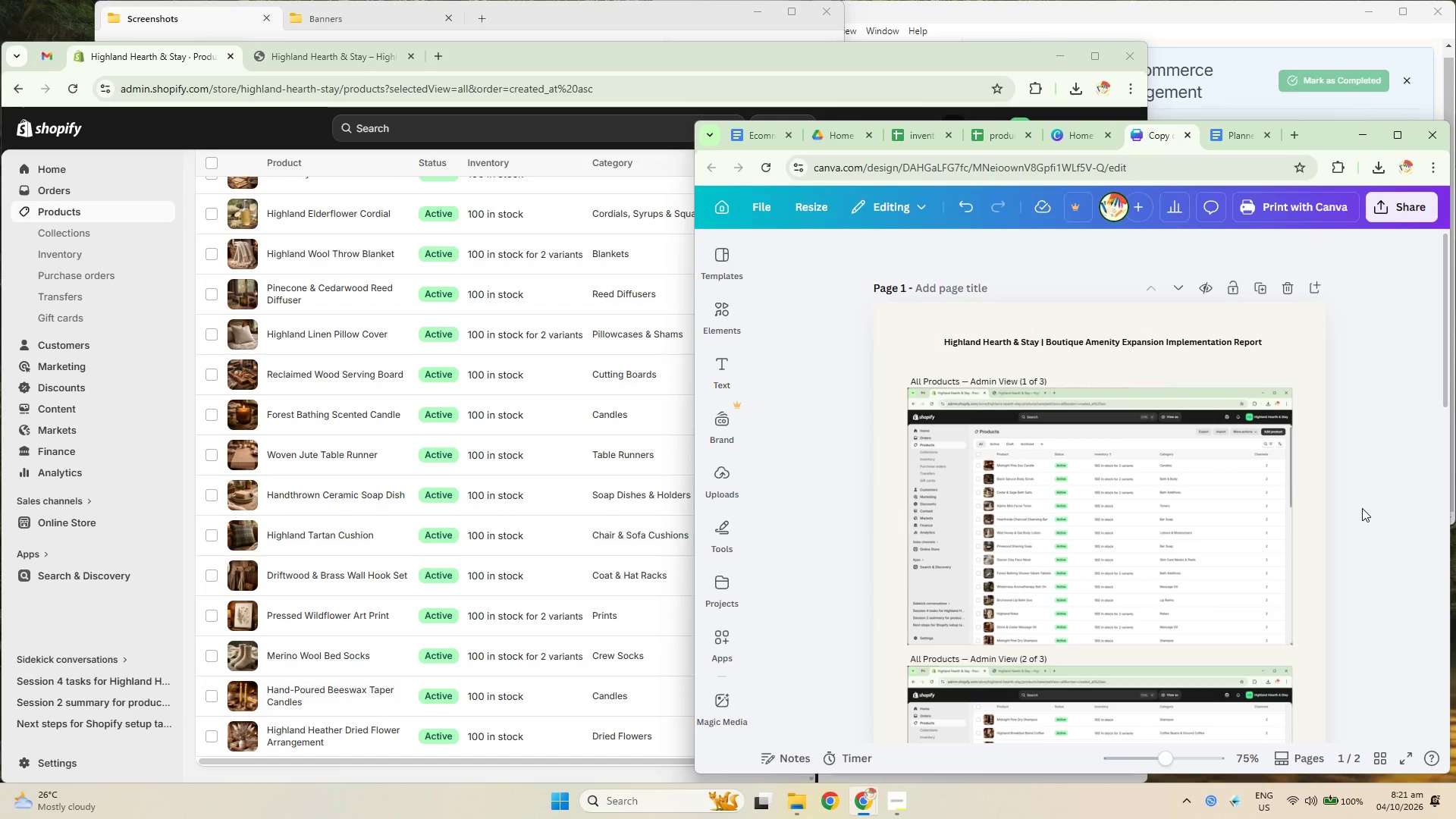 
left_click([984, 756])
 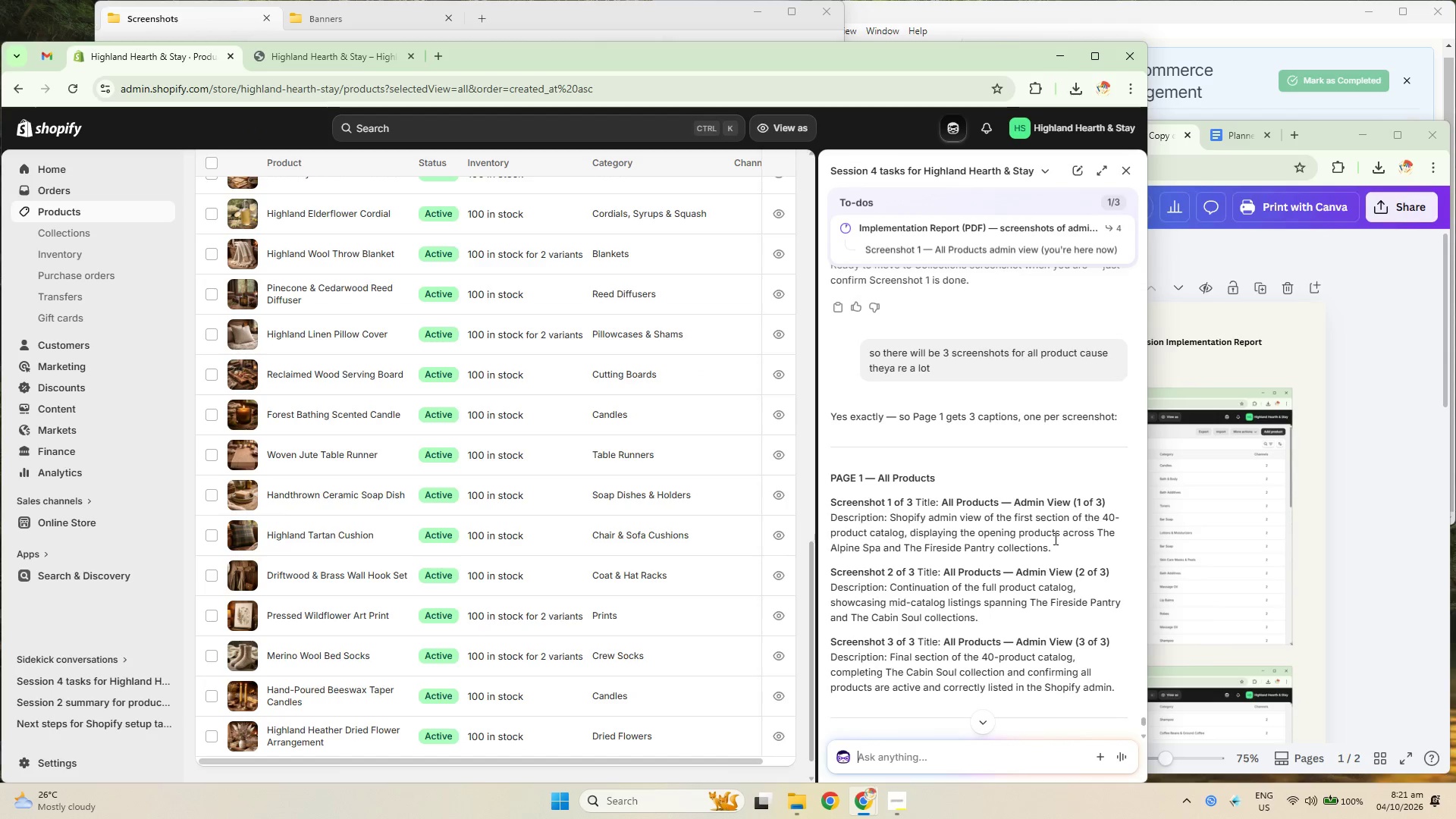 
left_click([1369, 440])
 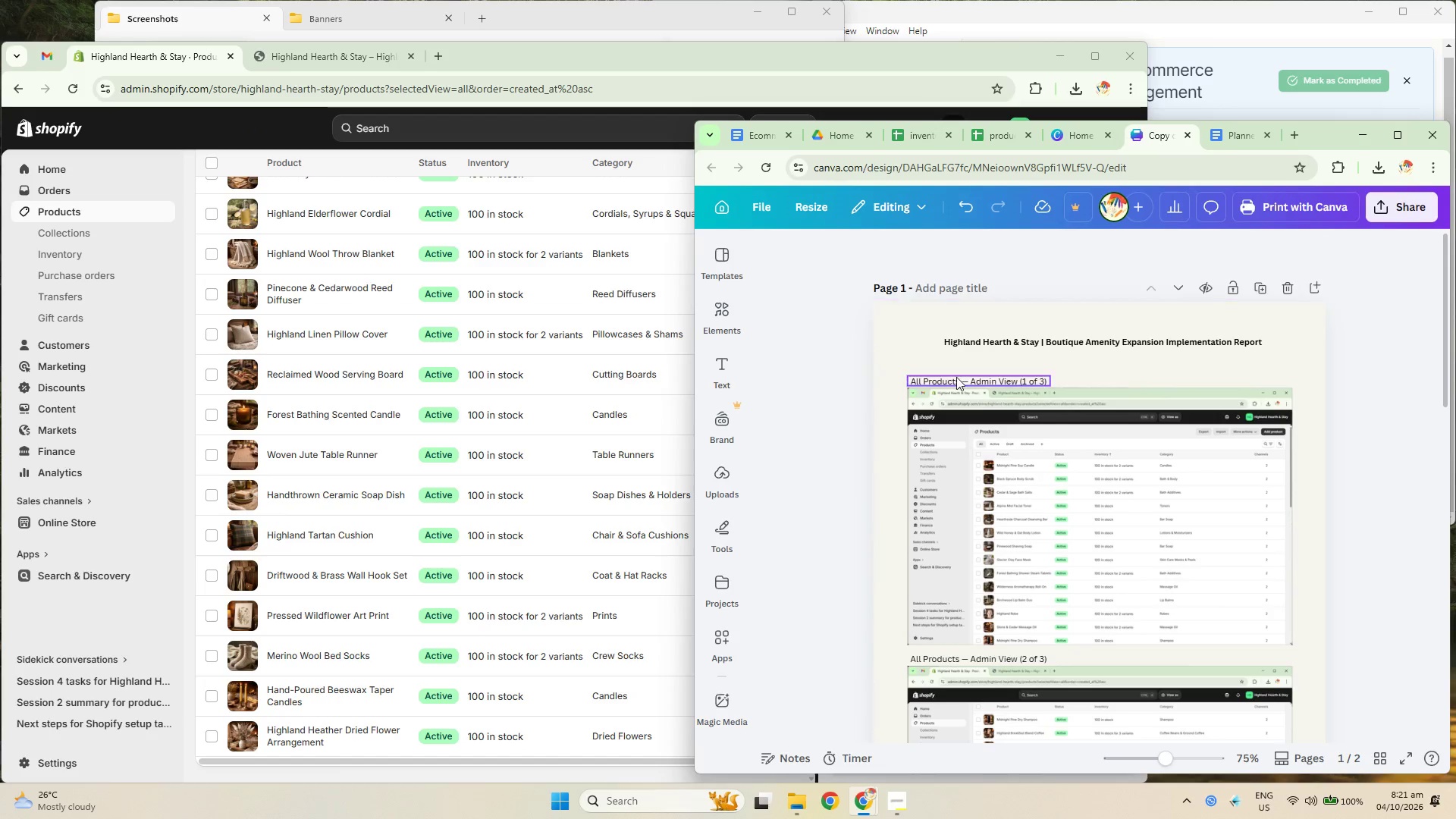 
left_click([949, 380])
 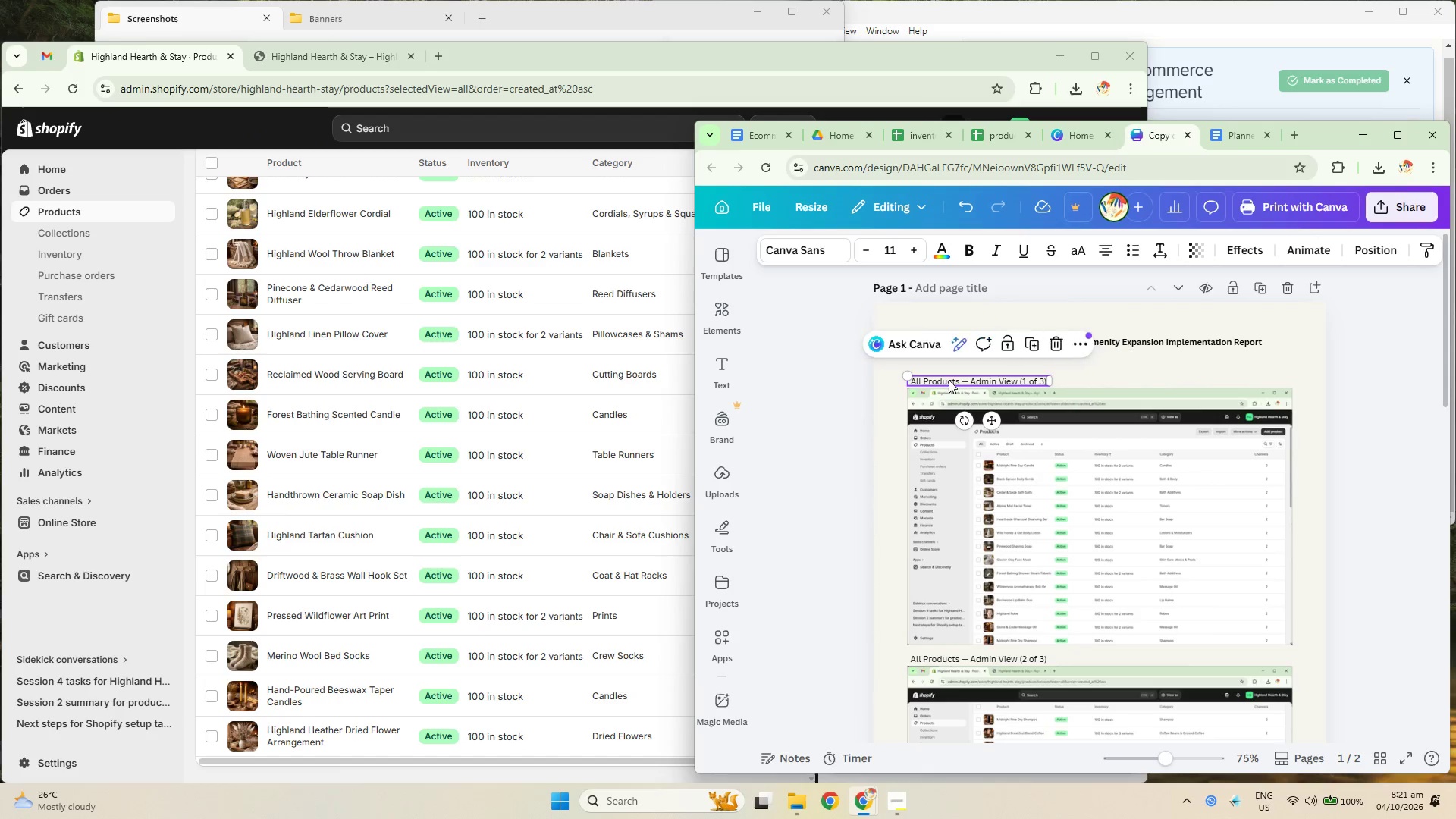 
key(Control+C)
 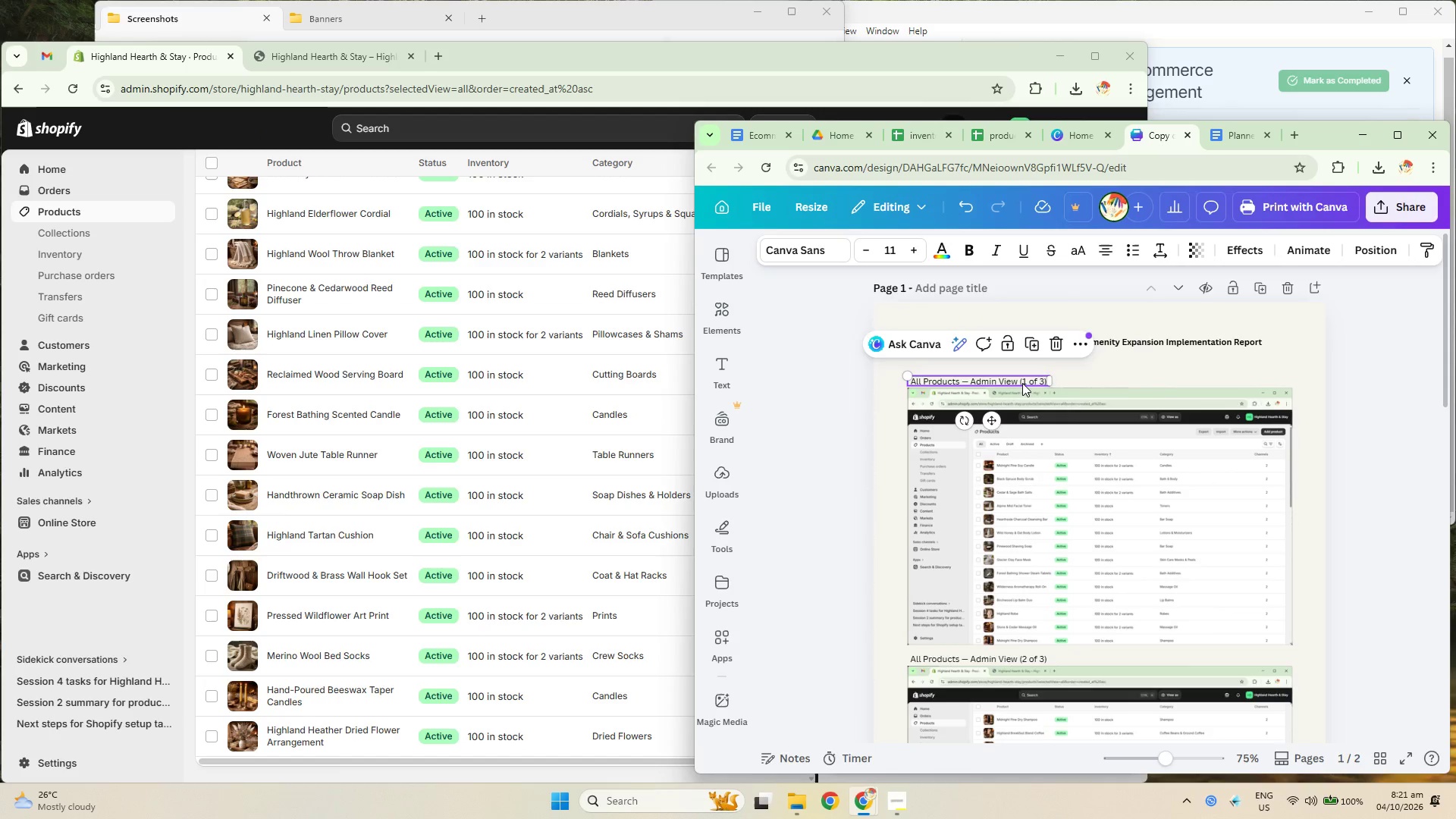 
key(Control+V)
 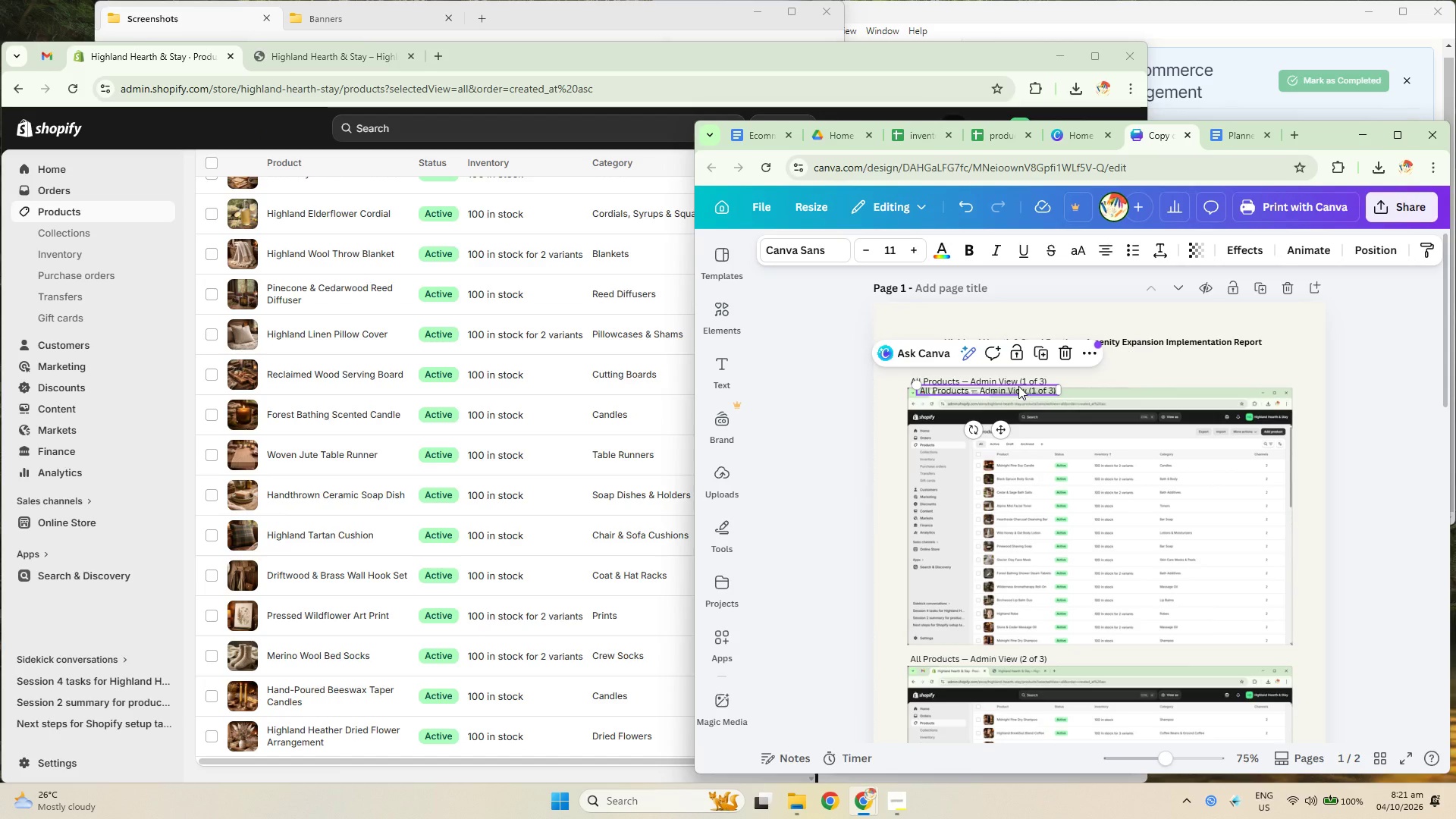 
left_click_drag(start_coordinate=[1017, 388], to_coordinate=[1159, 350])
 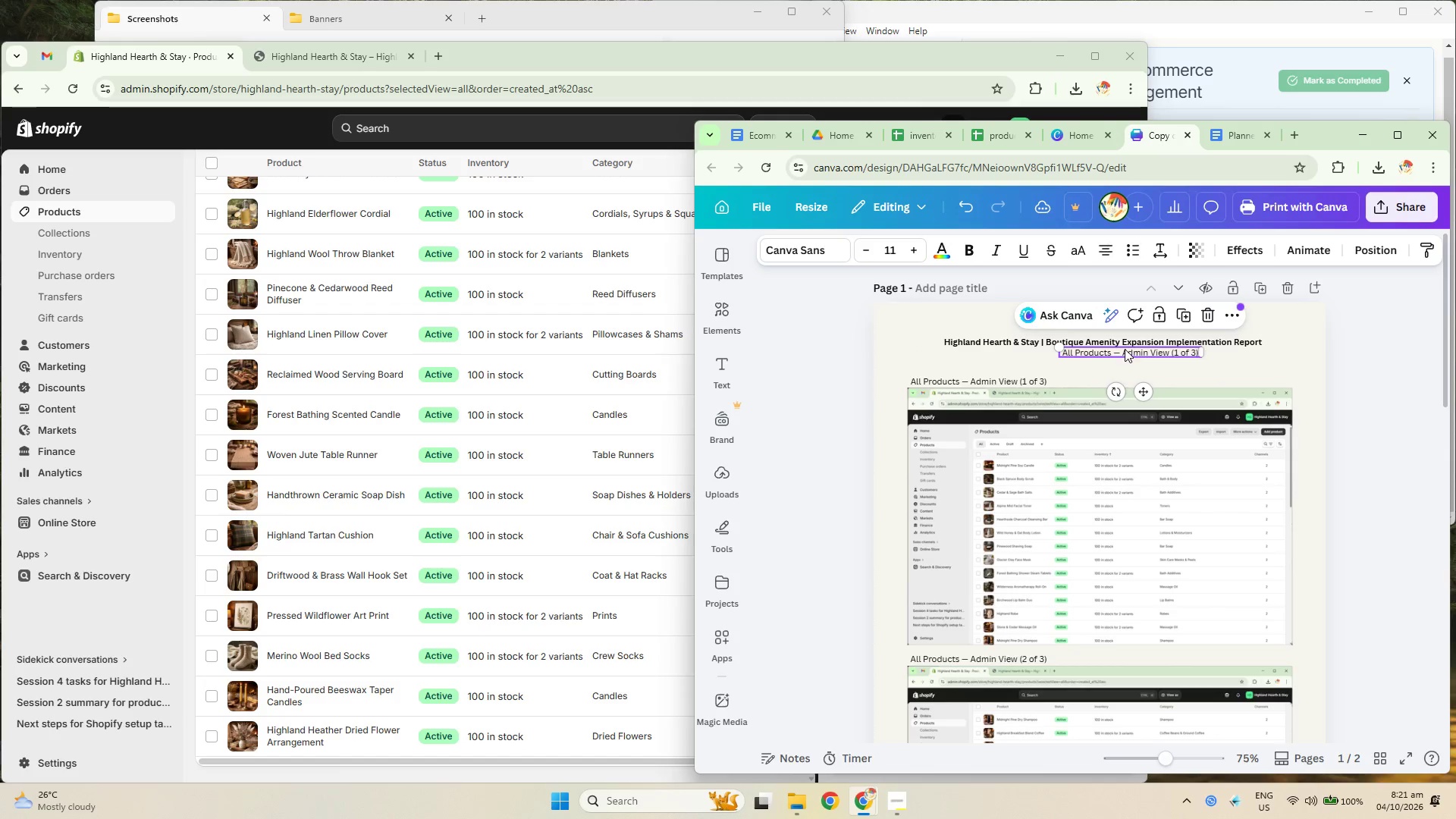 
double_click([1125, 349])
 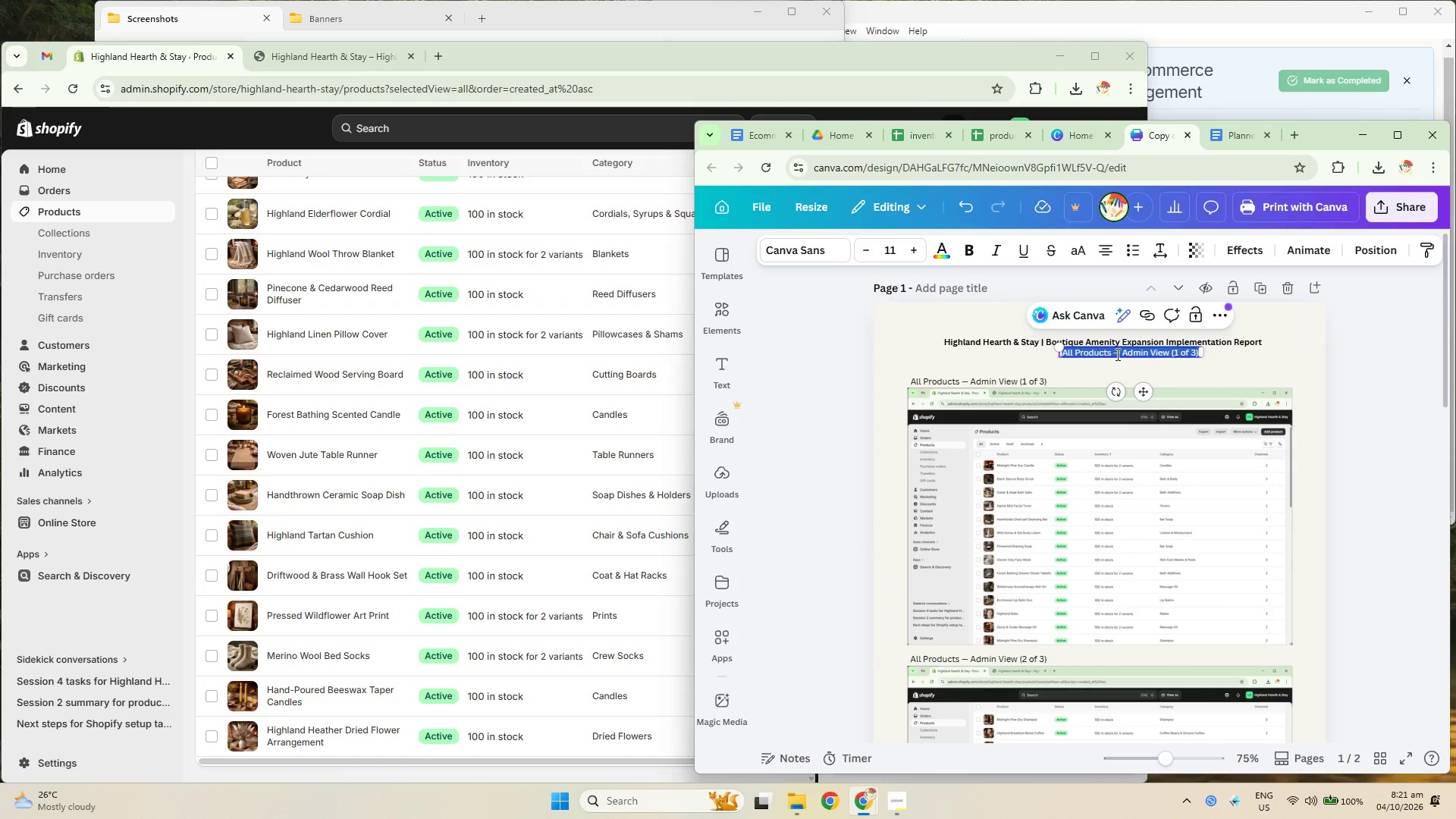 
triple_click([1114, 354])
 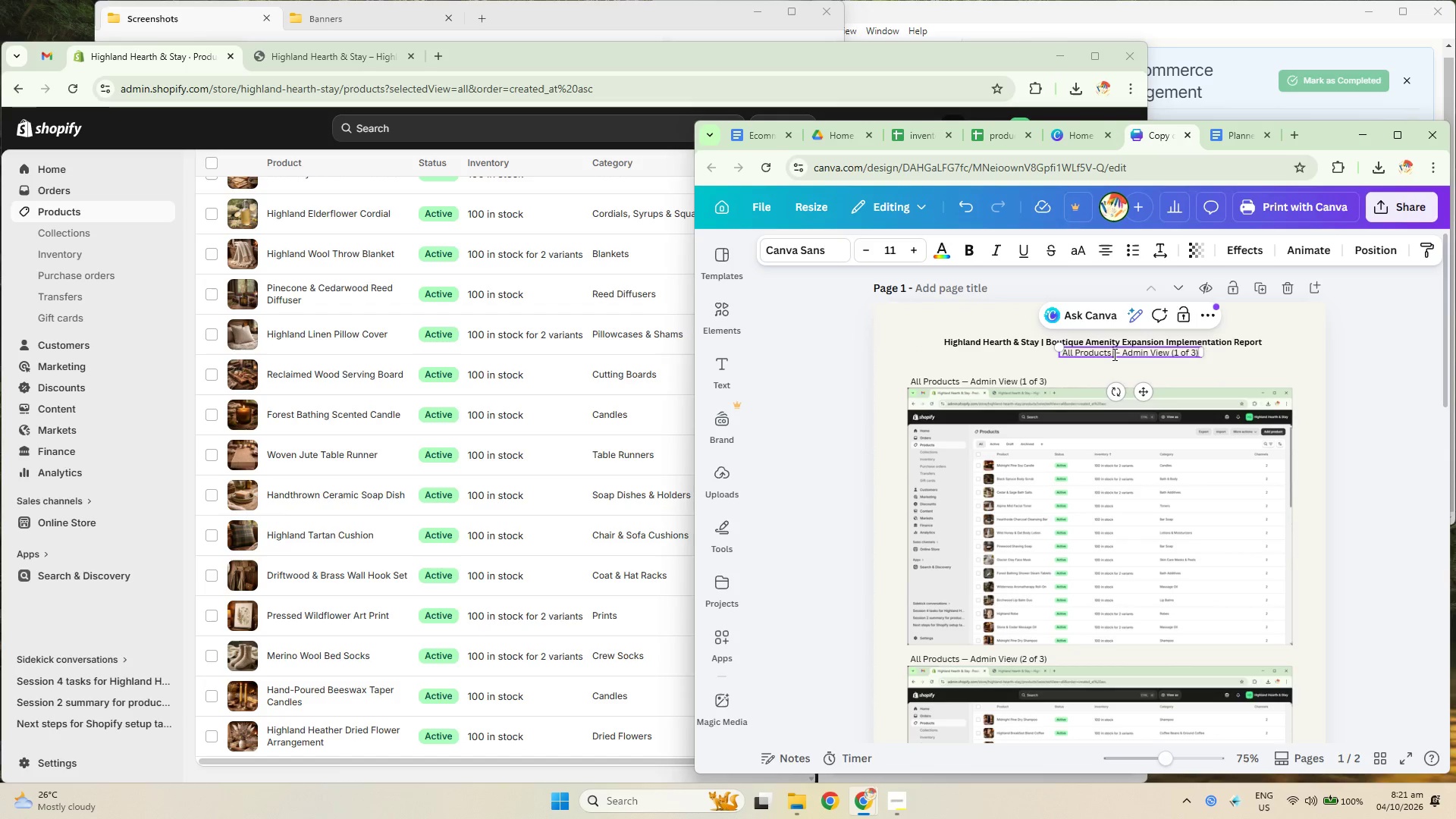 
left_click_drag(start_coordinate=[1113, 354], to_coordinate=[1209, 369])
 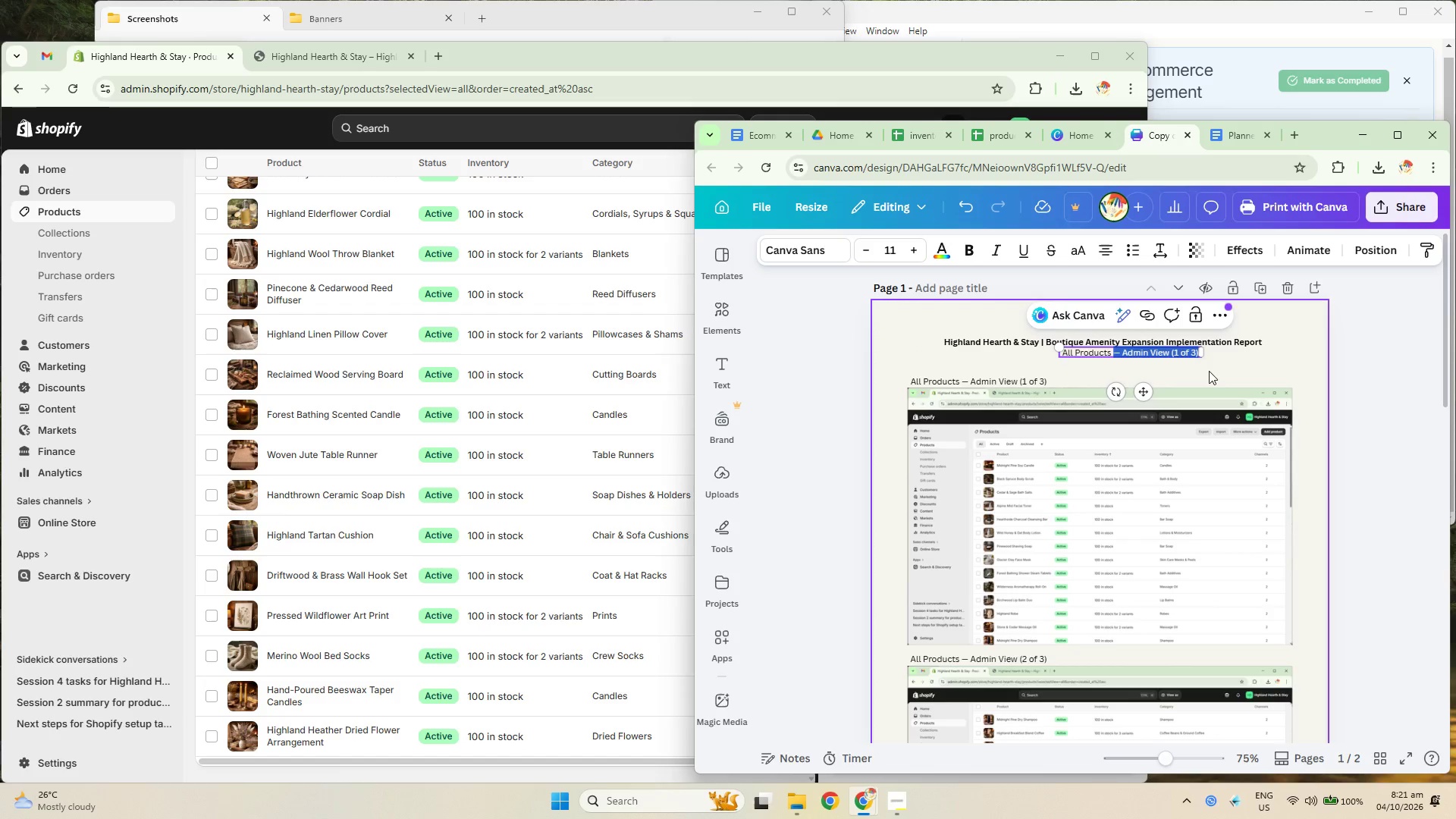 
key(Backspace)
 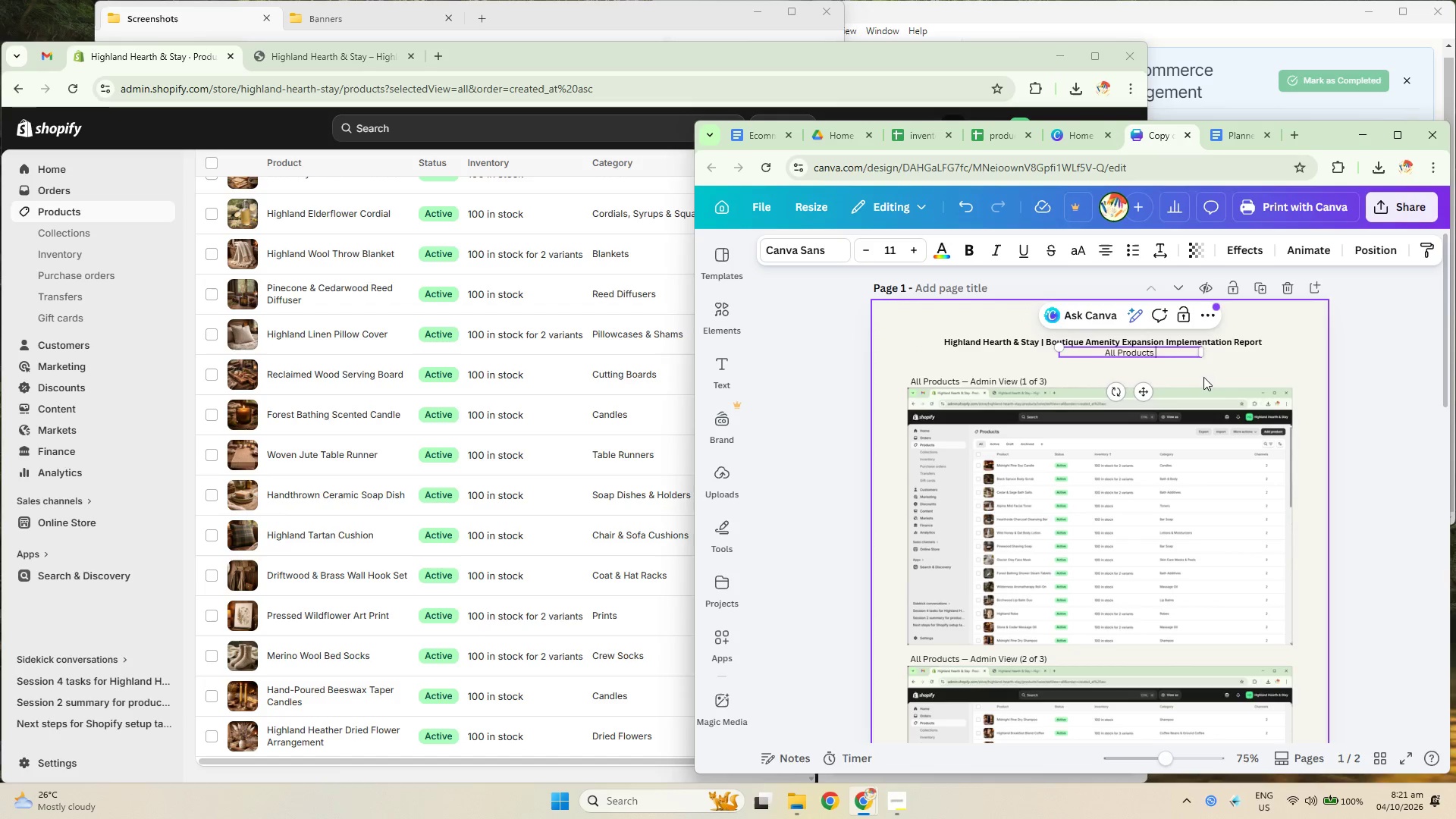 
key(Backspace)
 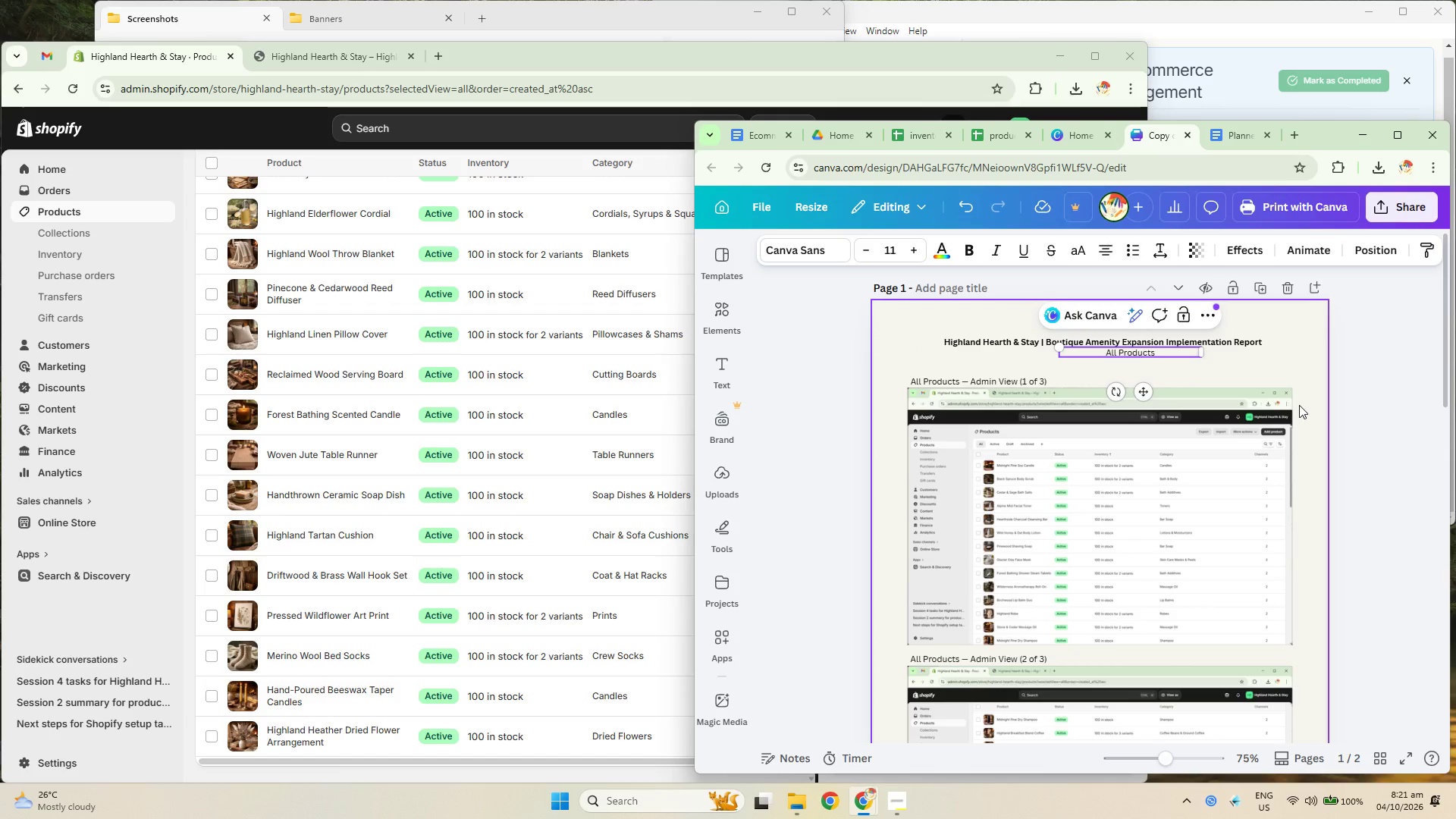 
key(Shift+ShiftRight)
 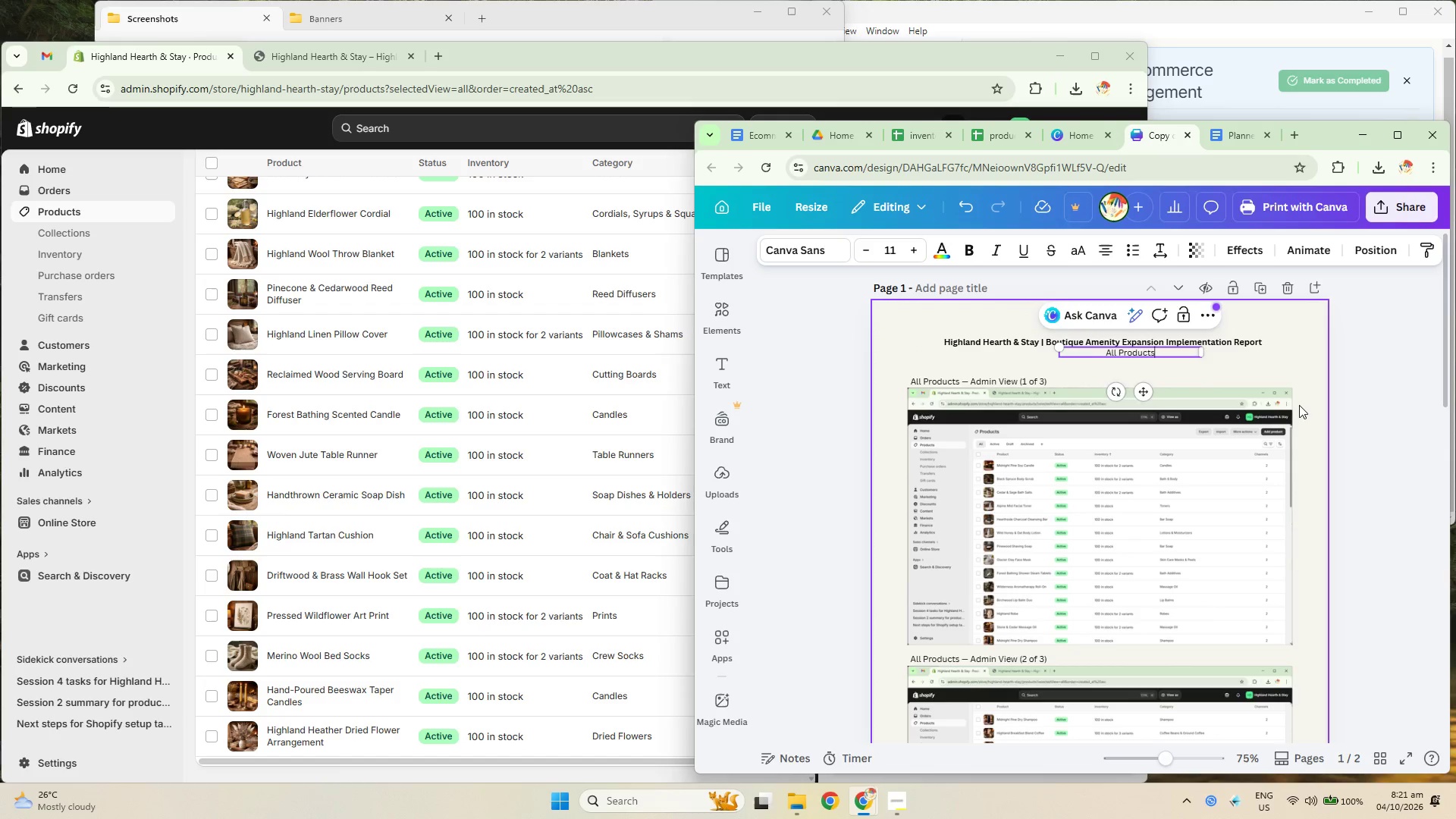 
key(Shift+Enter)
 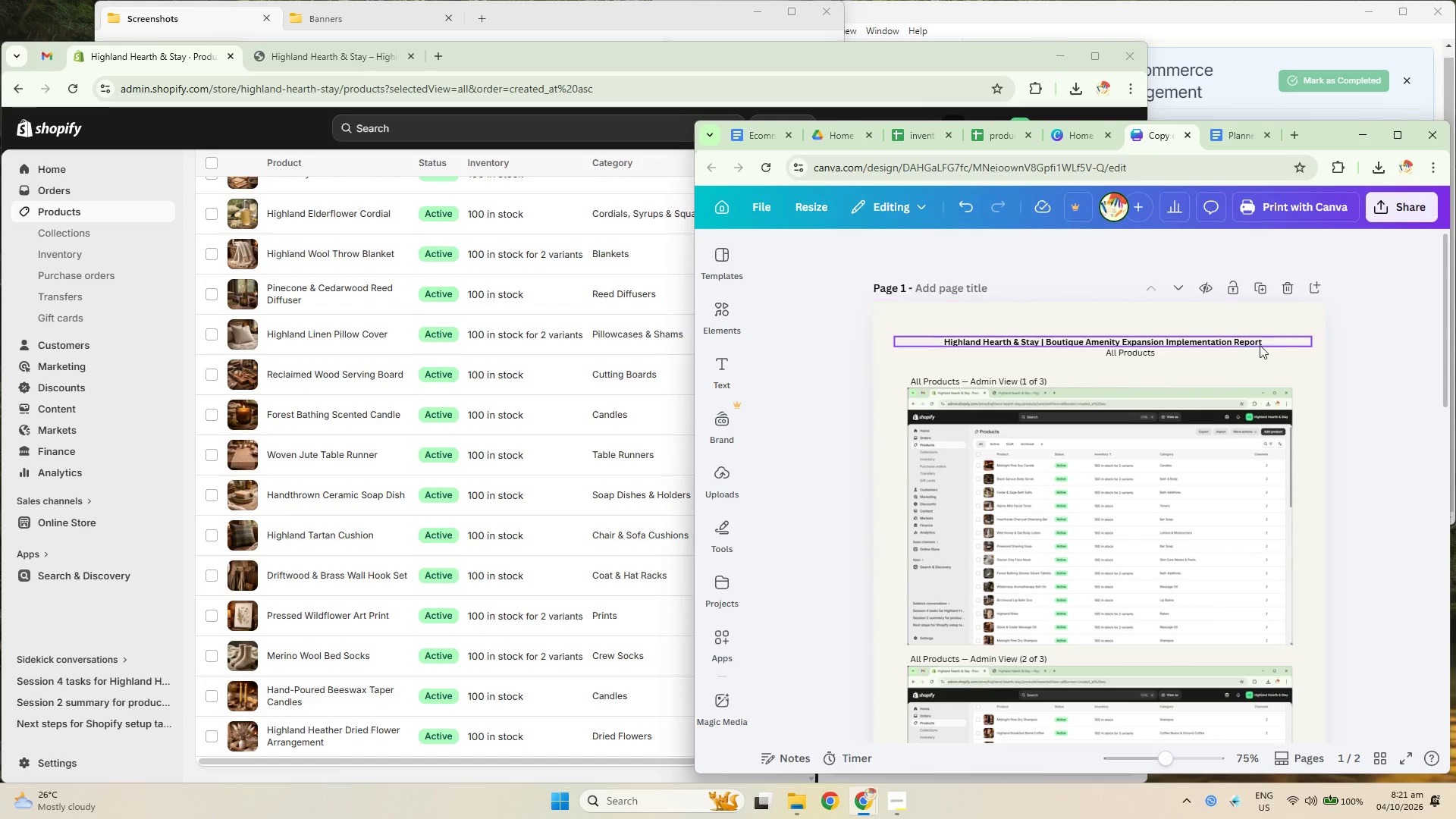 
left_click_drag(start_coordinate=[1242, 345], to_coordinate=[1239, 334])
 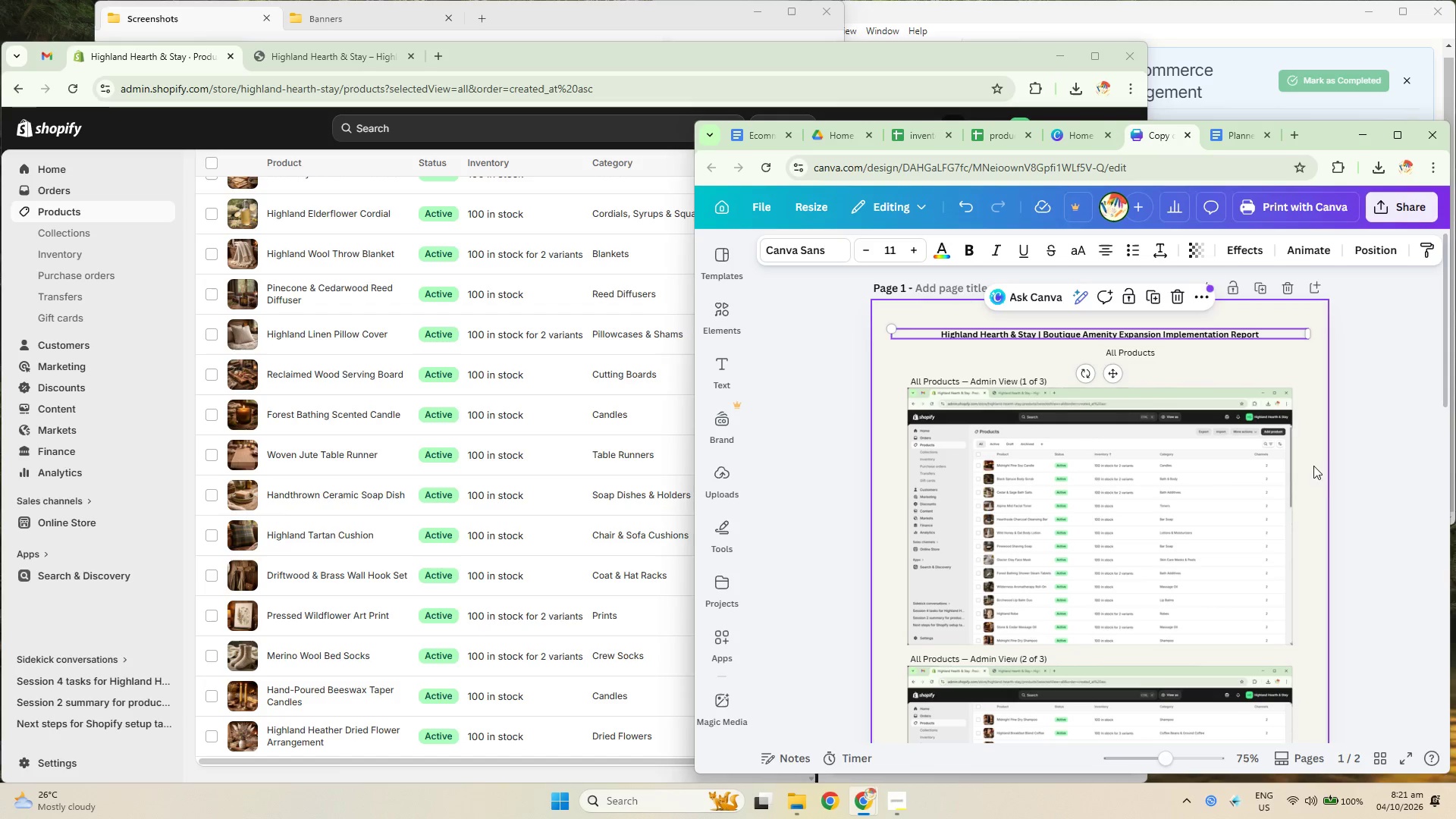 
scroll: coordinate [1321, 488], scroll_direction: down, amount: 9.0
 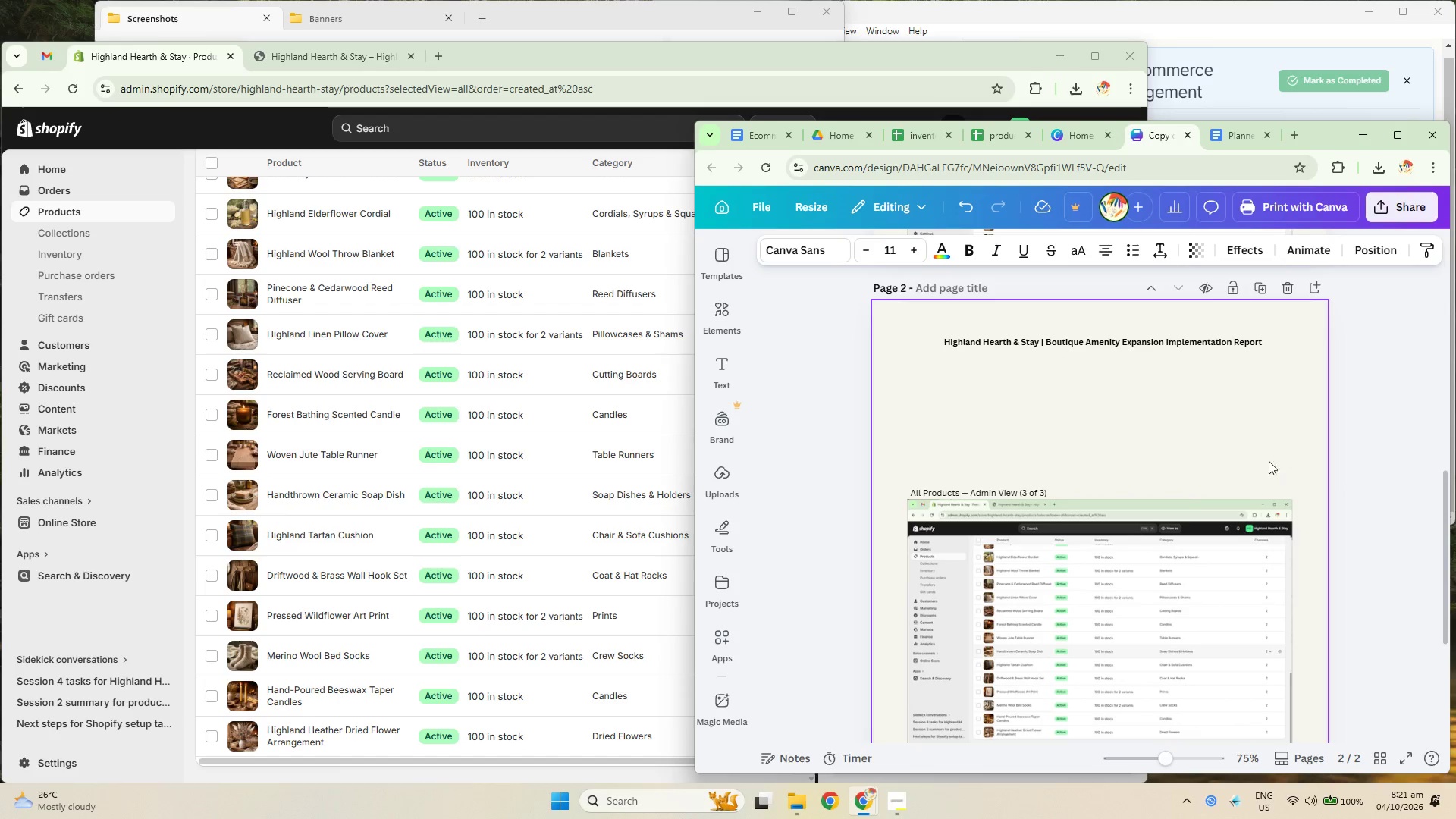 
scroll: coordinate [1175, 384], scroll_direction: up, amount: 1.0
 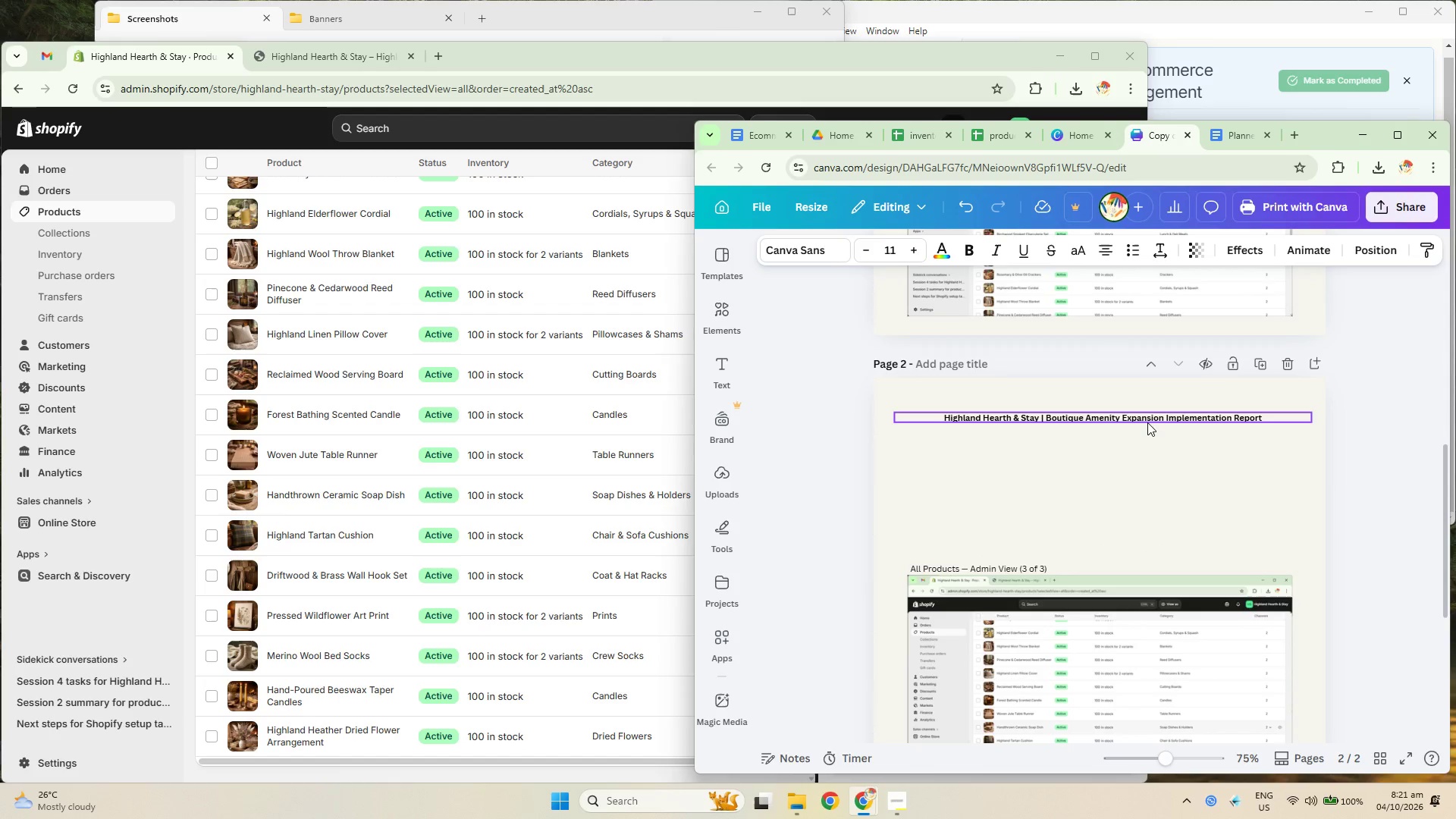 
left_click_drag(start_coordinate=[1147, 422], to_coordinate=[1149, 415])
 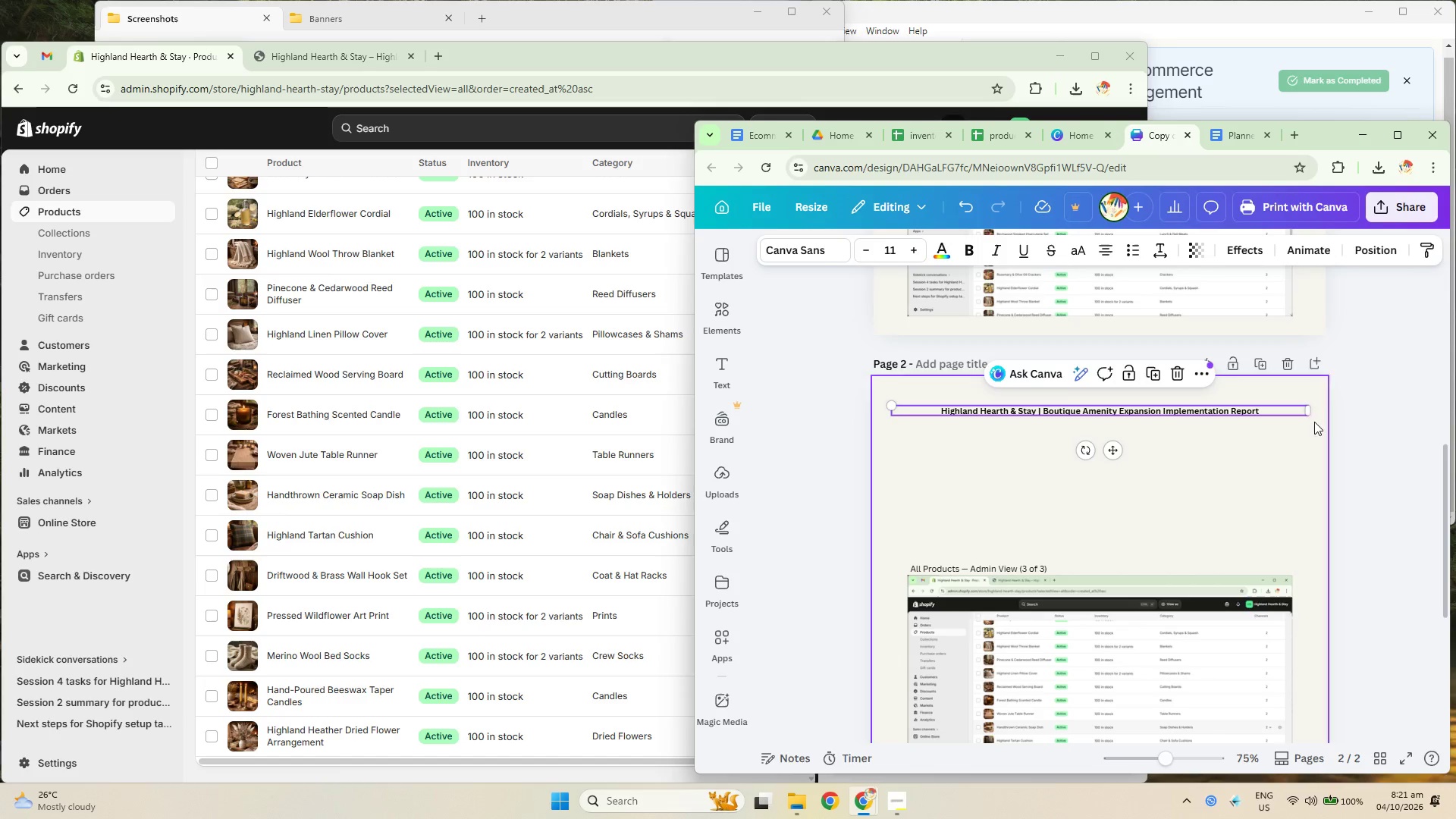 
left_click([1366, 422])
 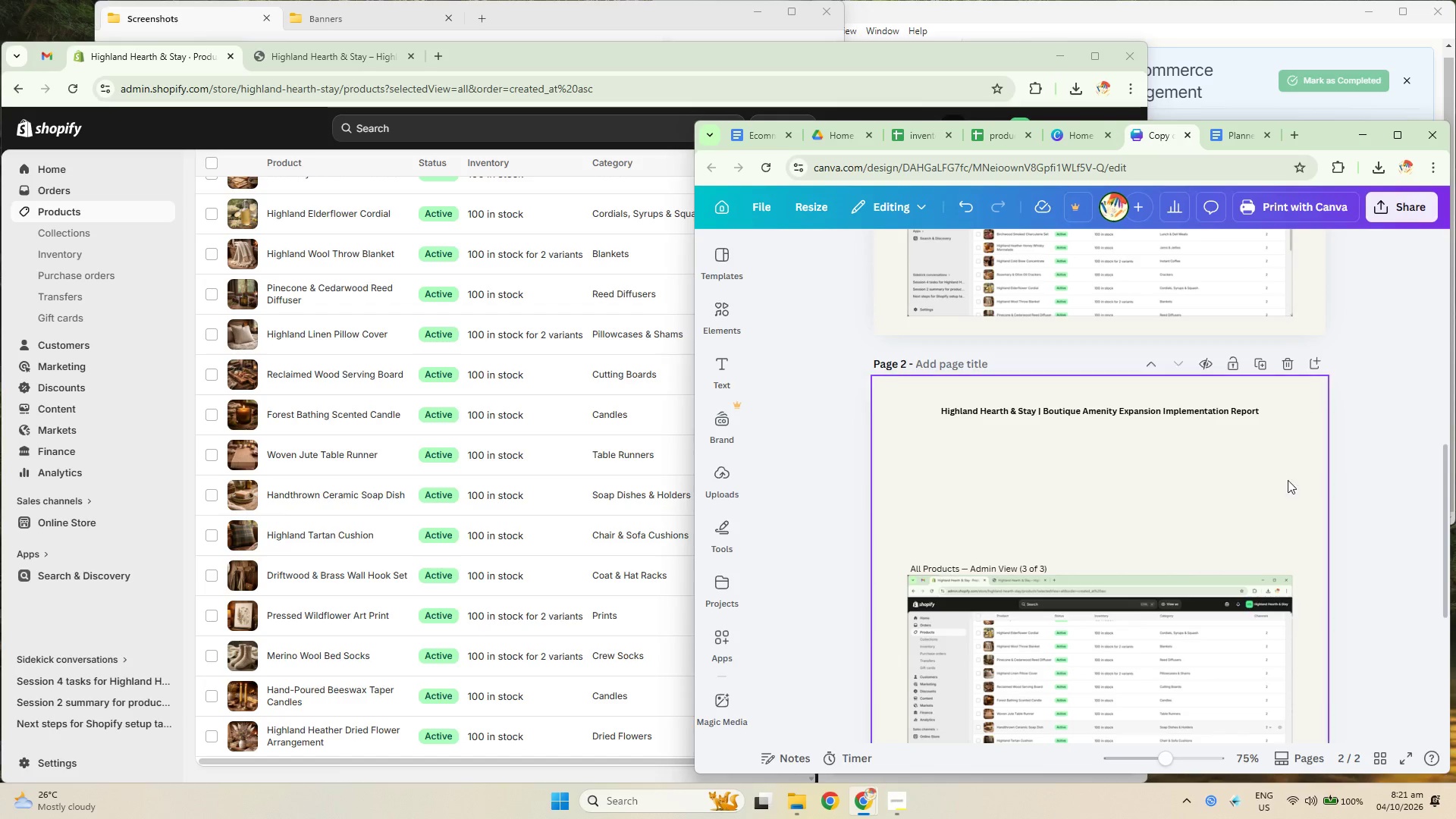 
scroll: coordinate [1179, 477], scroll_direction: up, amount: 8.0
 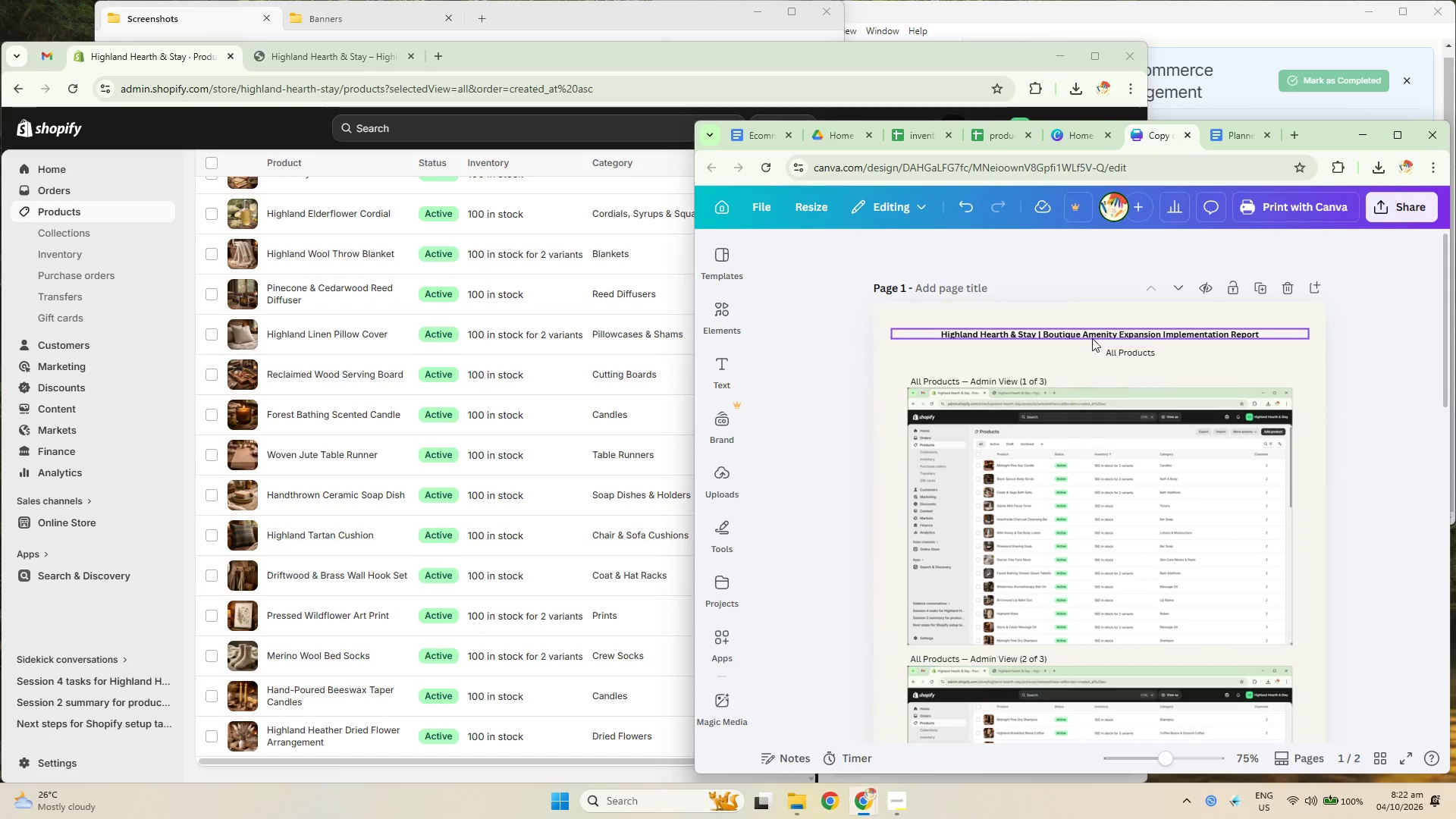 
left_click([1092, 338])
 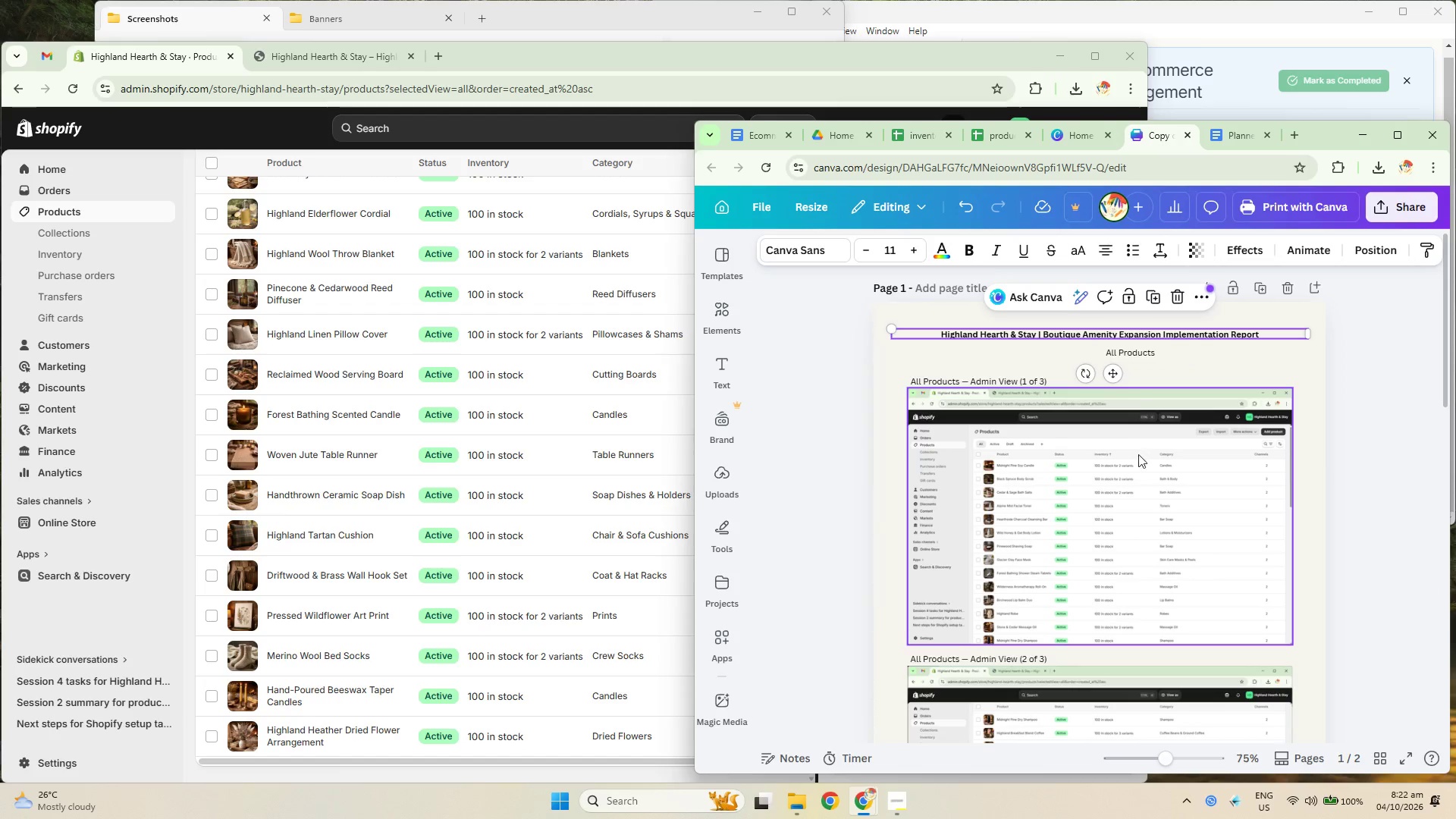 
key(Control+C)
 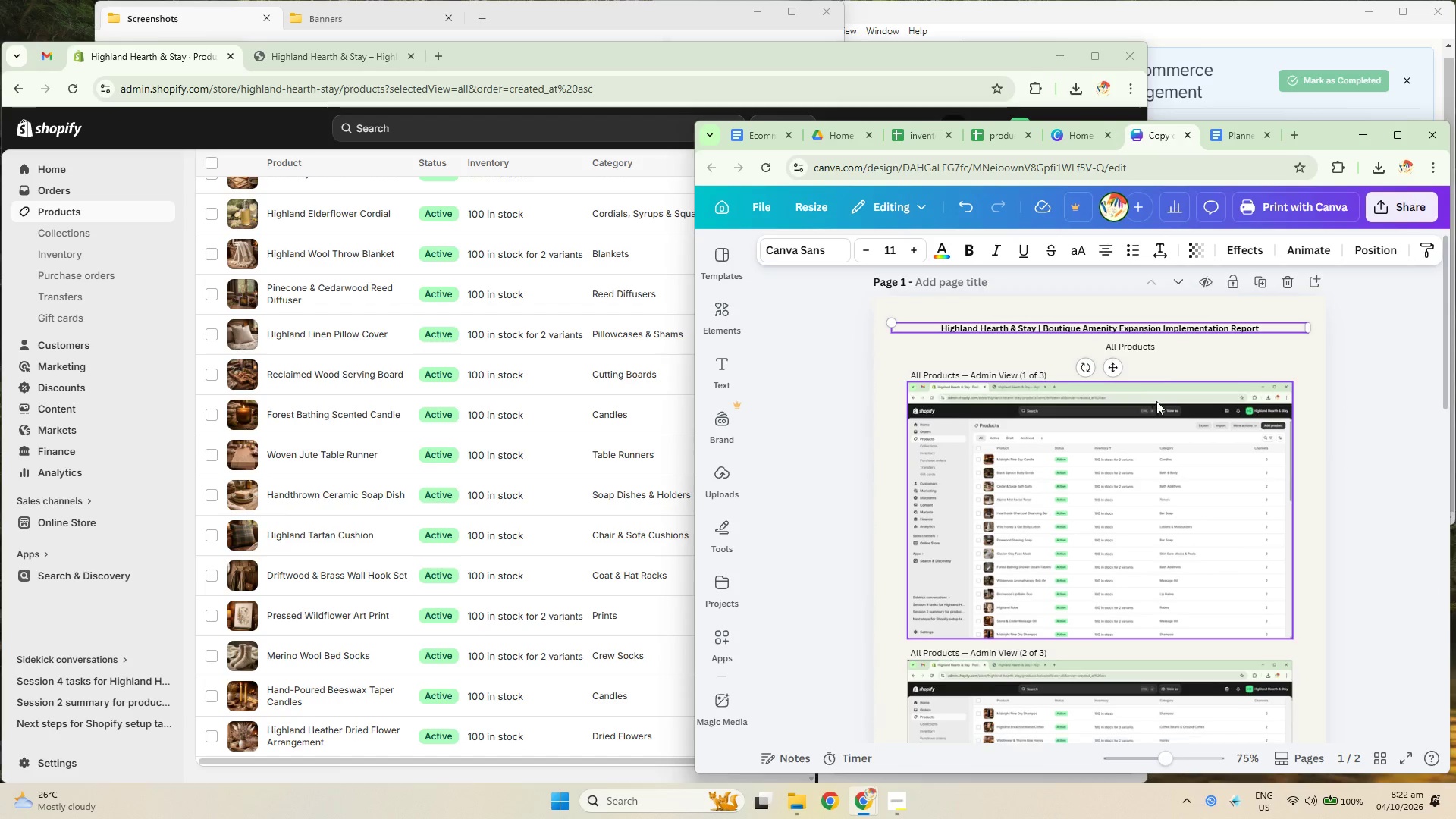 
scroll: coordinate [1161, 400], scroll_direction: down, amount: 5.0
 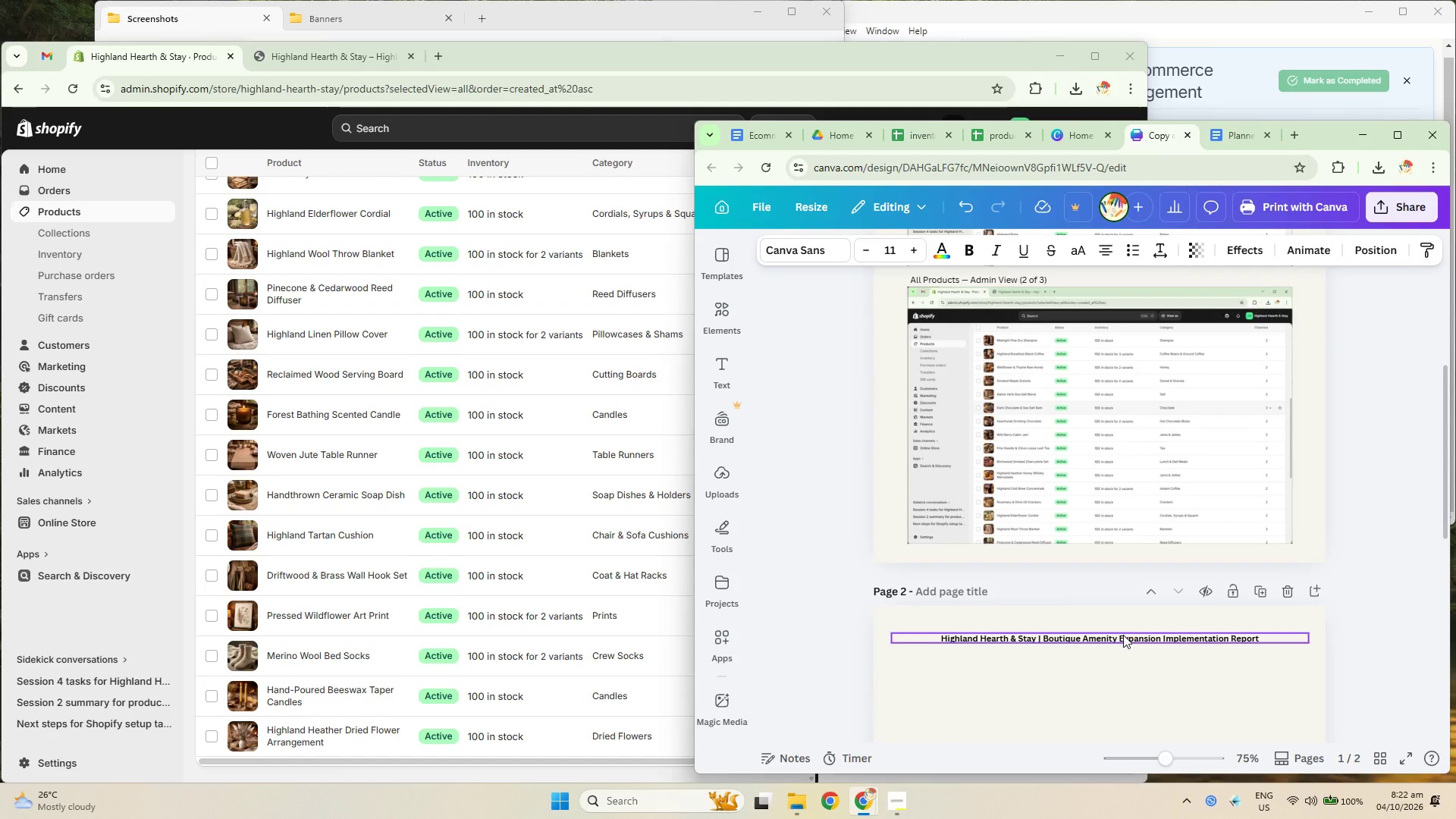 
key(Delete)
 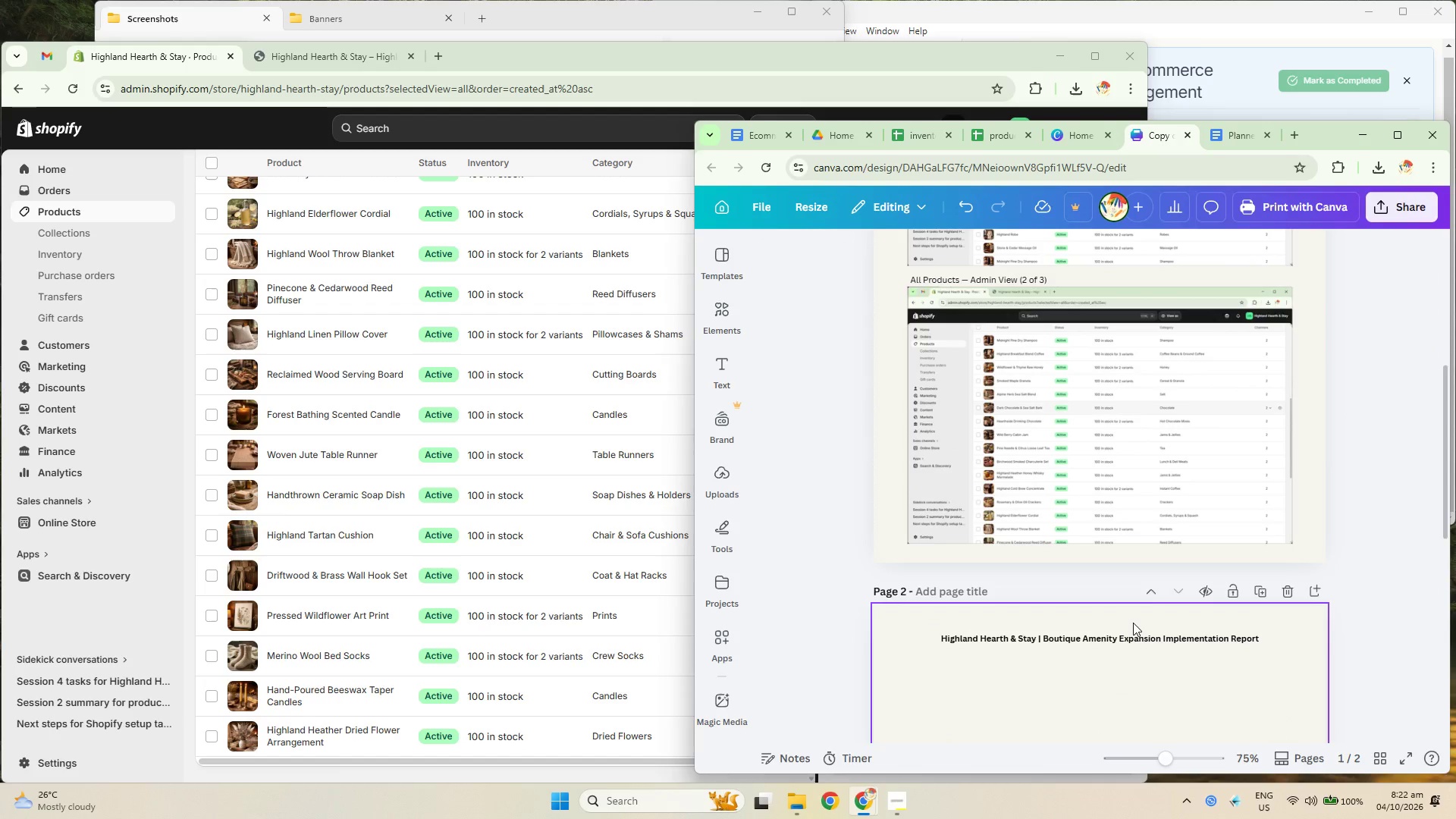 
key(Control+Z)
 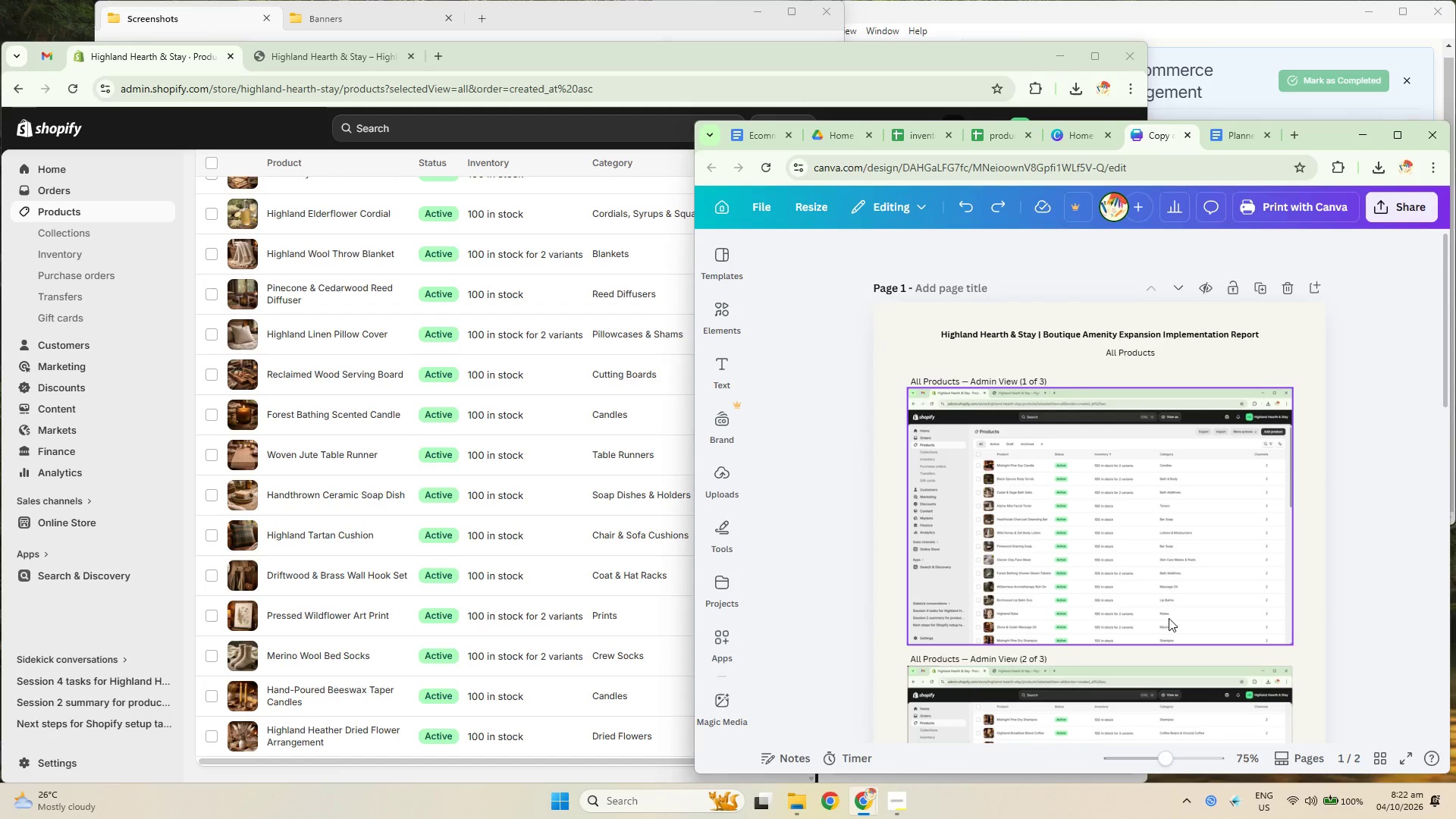 
scroll: coordinate [1134, 620], scroll_direction: up, amount: 5.0
 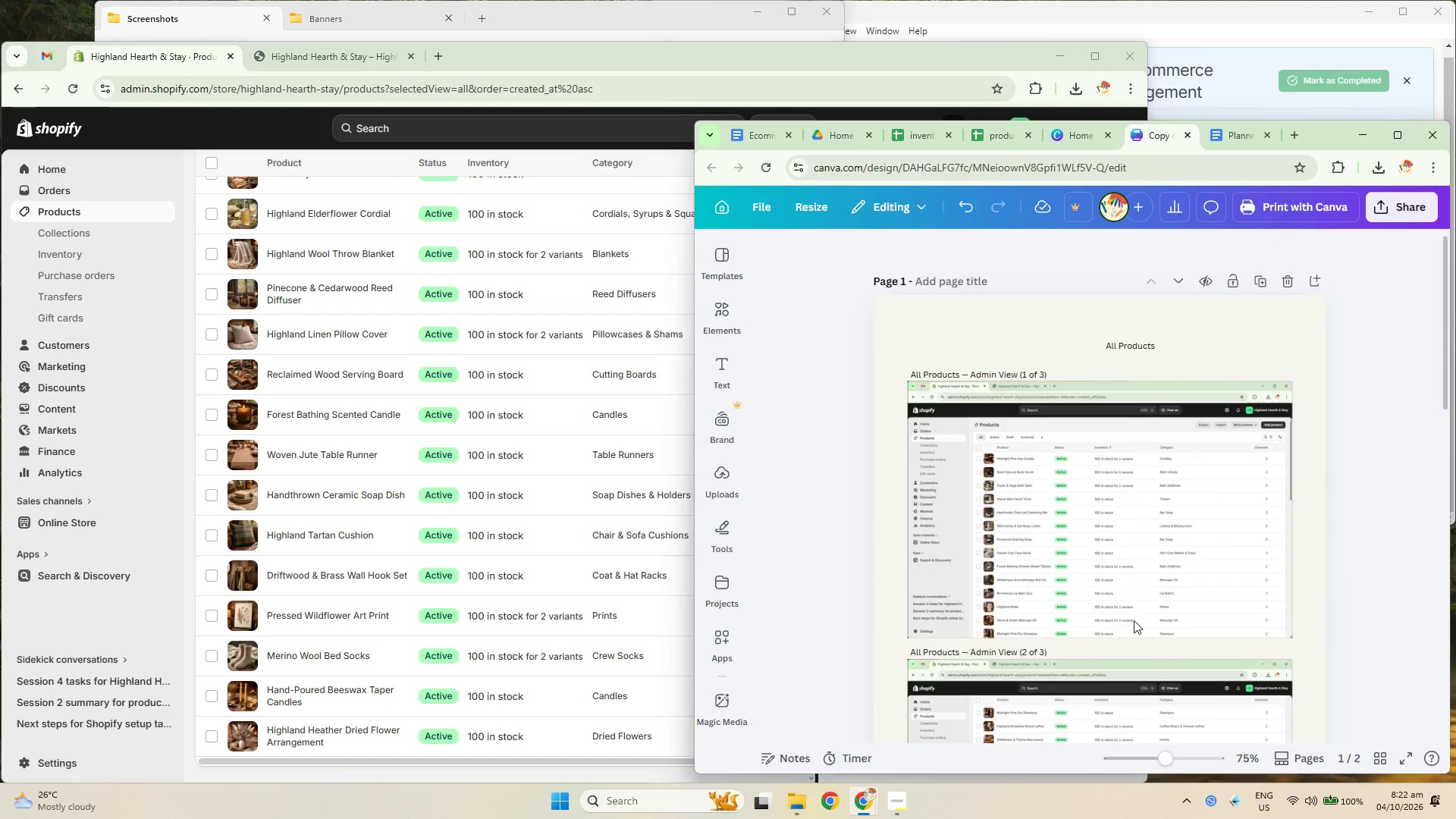 
scroll: coordinate [1231, 515], scroll_direction: down, amount: 6.0
 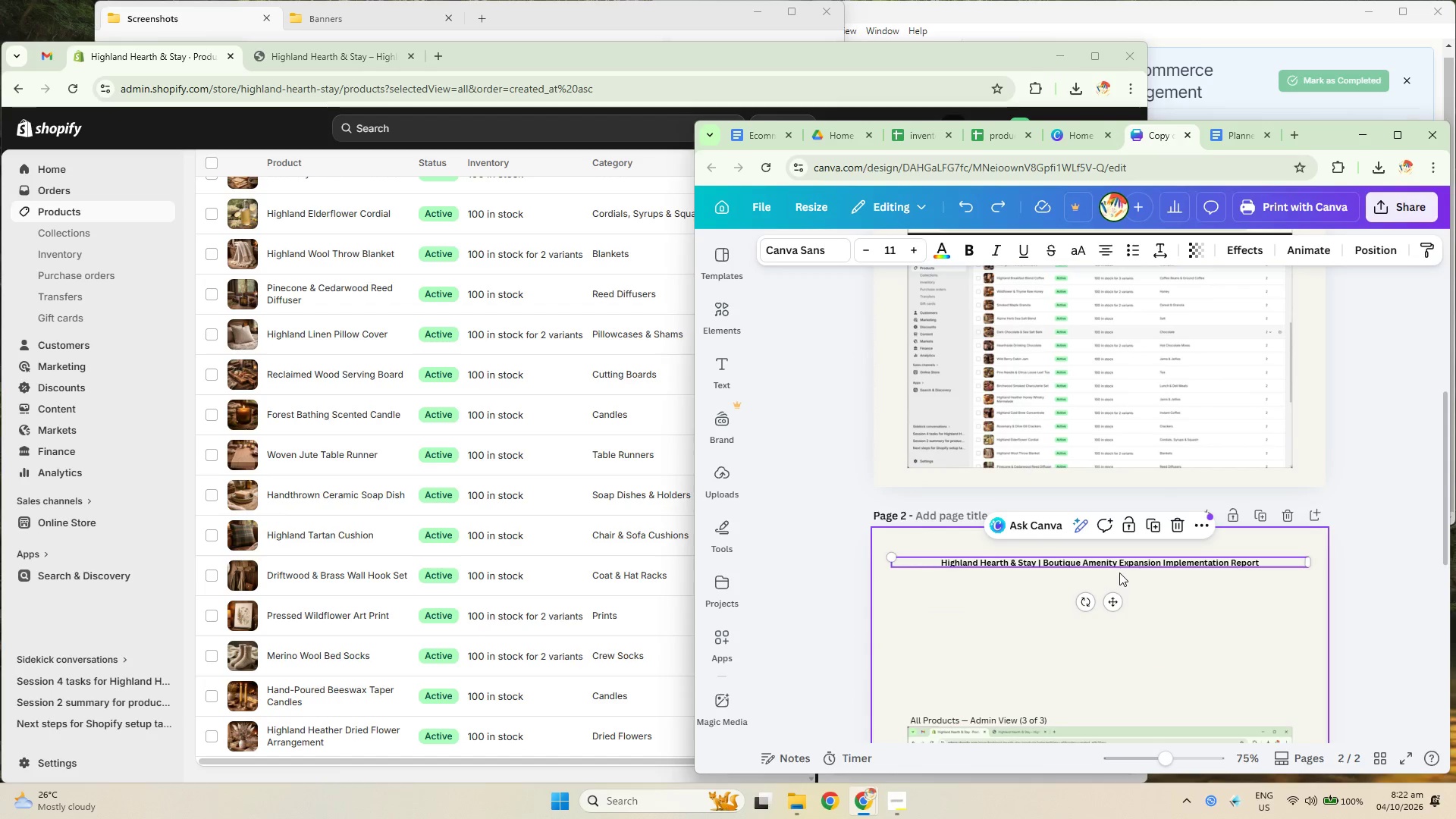 
key(Delete)
 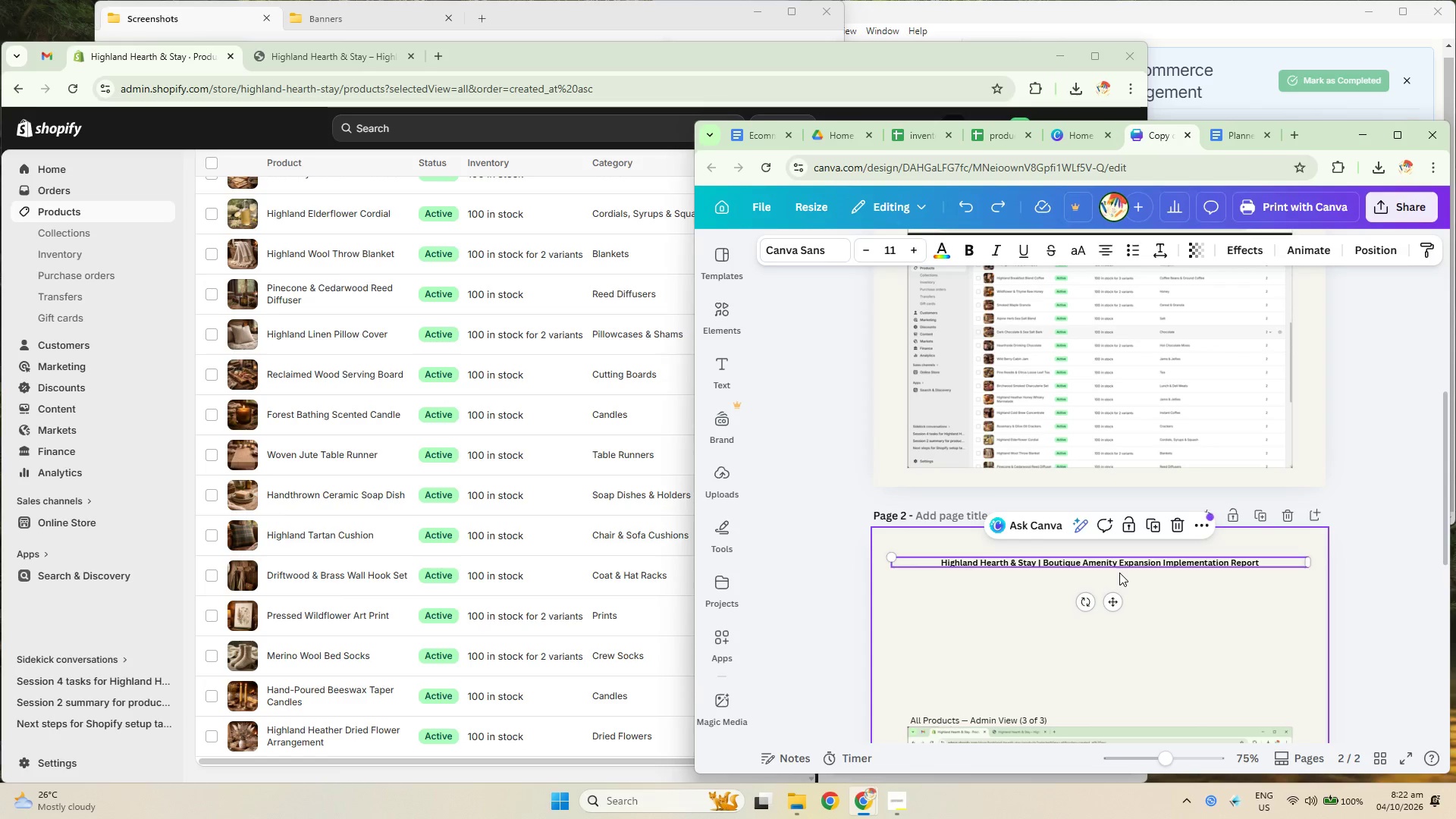 
key(Control+V)
 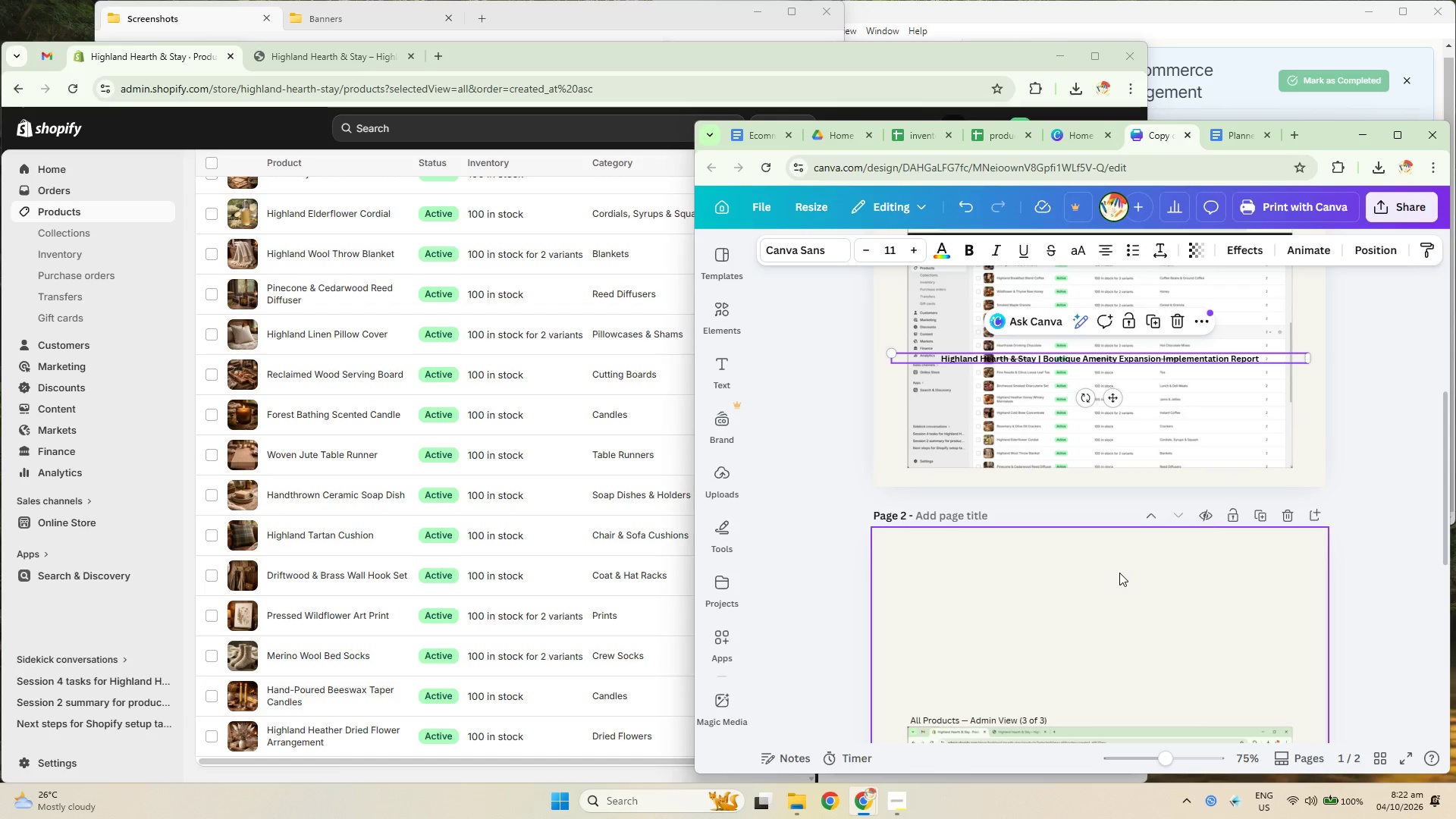 
key(Control+ControlLeft)
 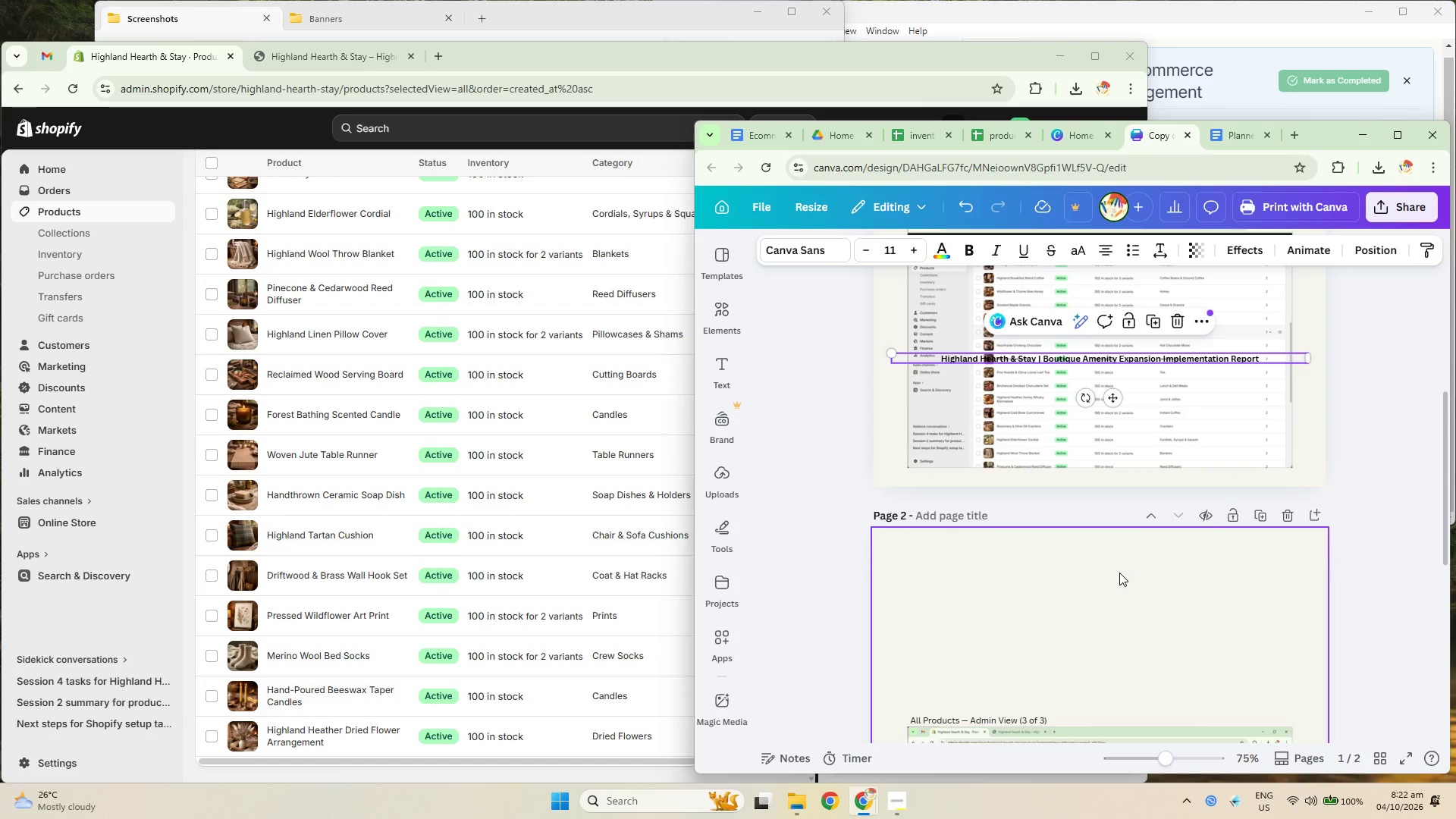 
key(Control+Z)
 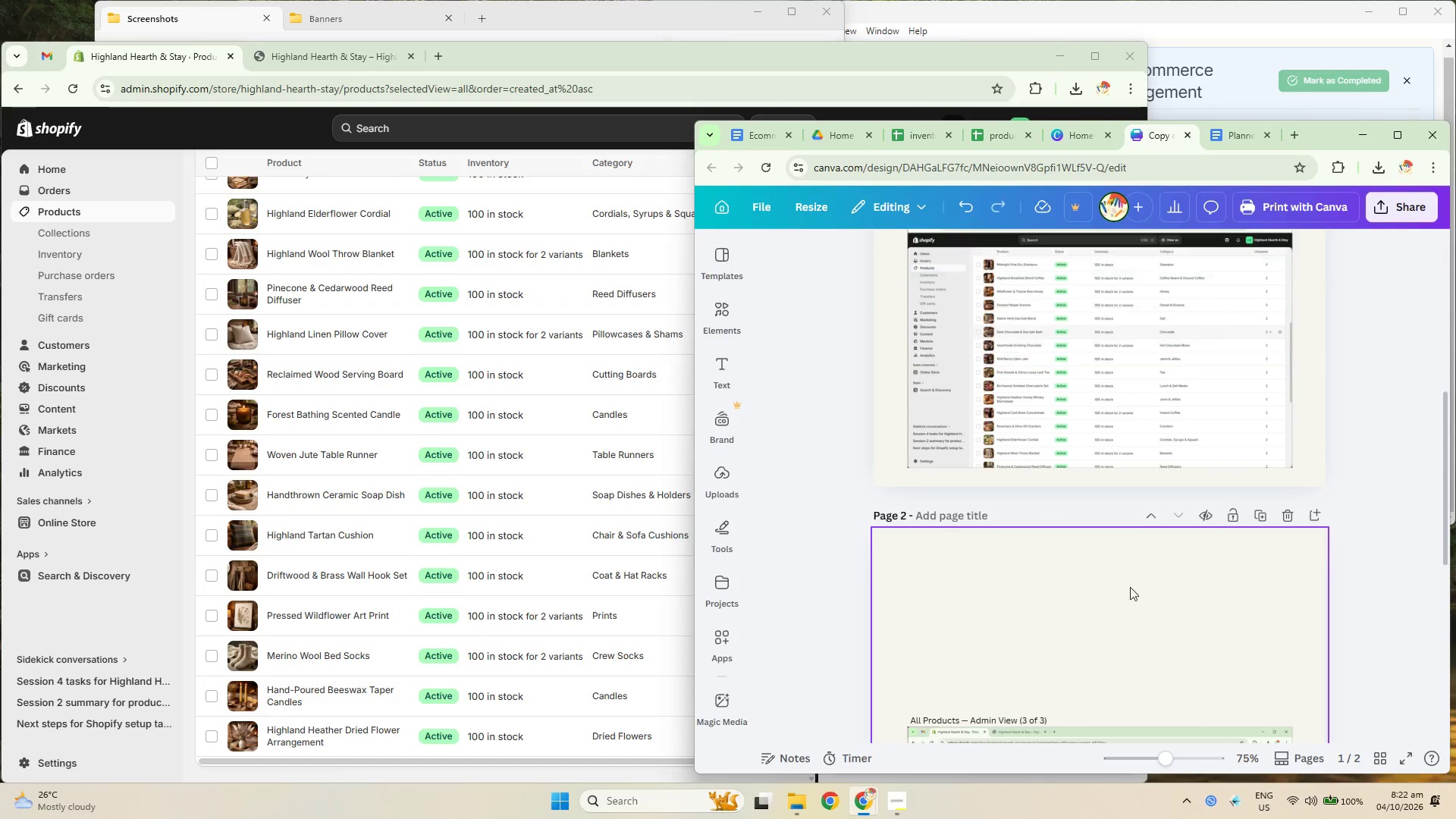 
left_click([1150, 614])
 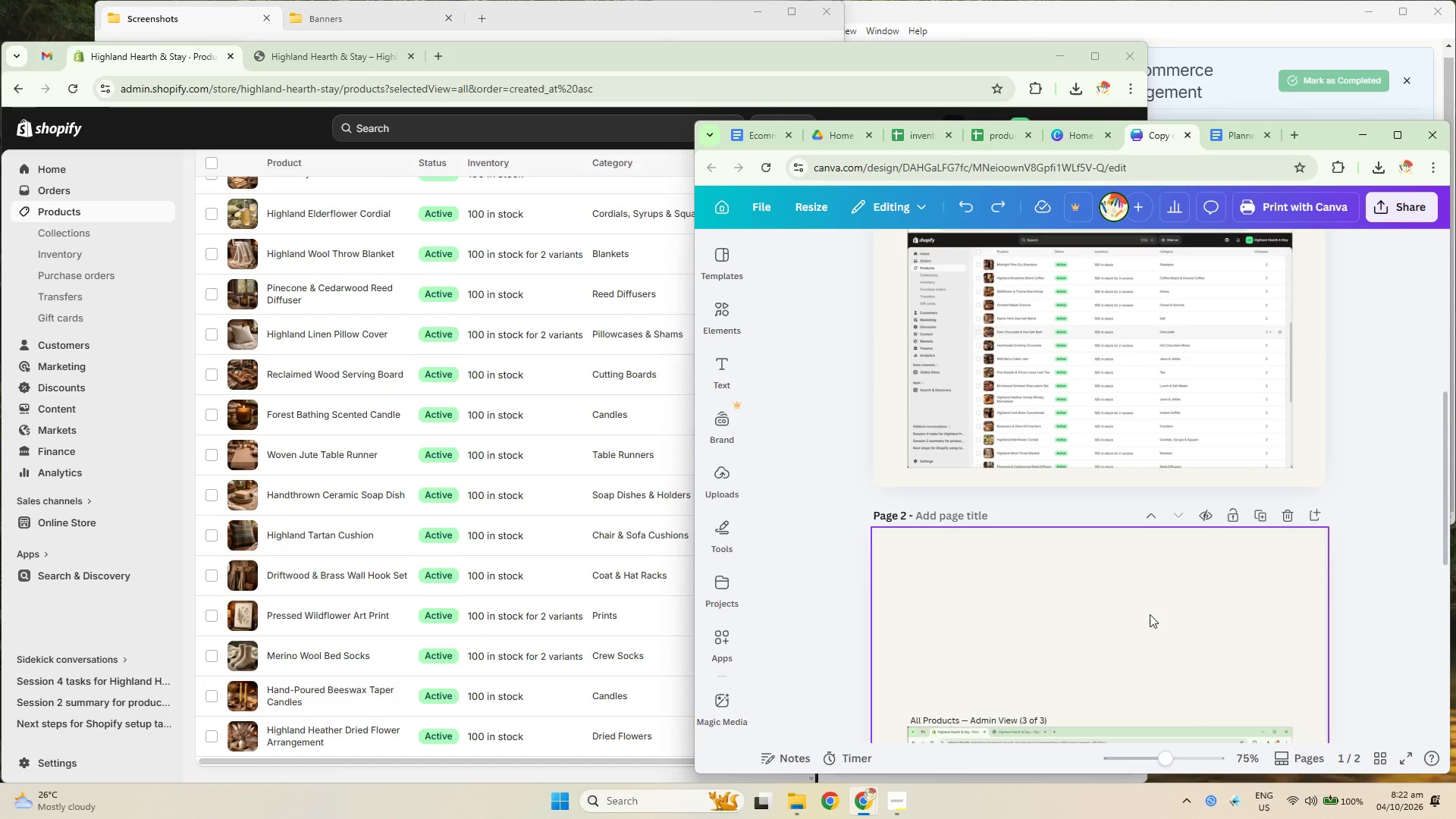 
key(Control+ControlLeft)
 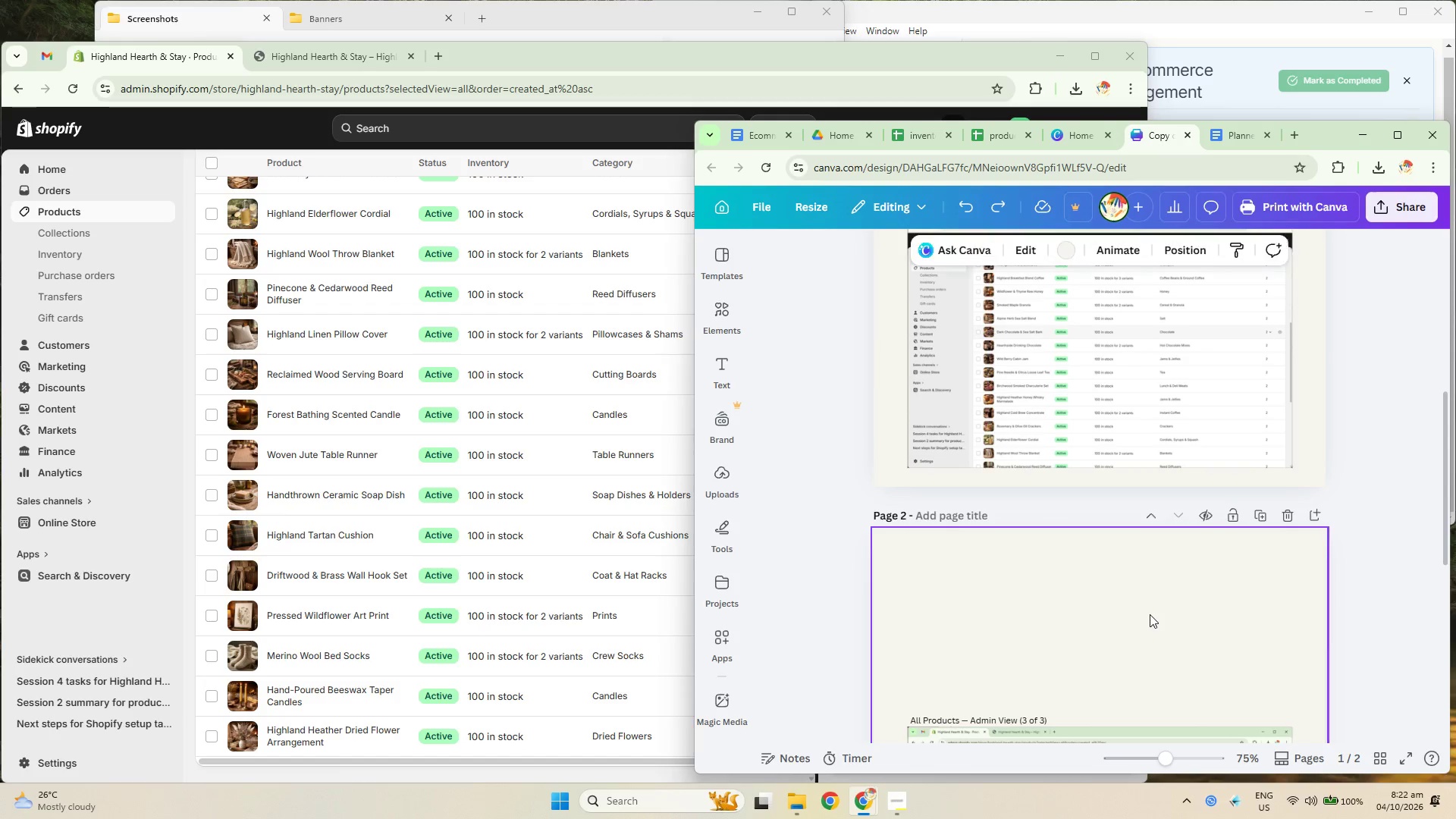 
key(Control+V)
 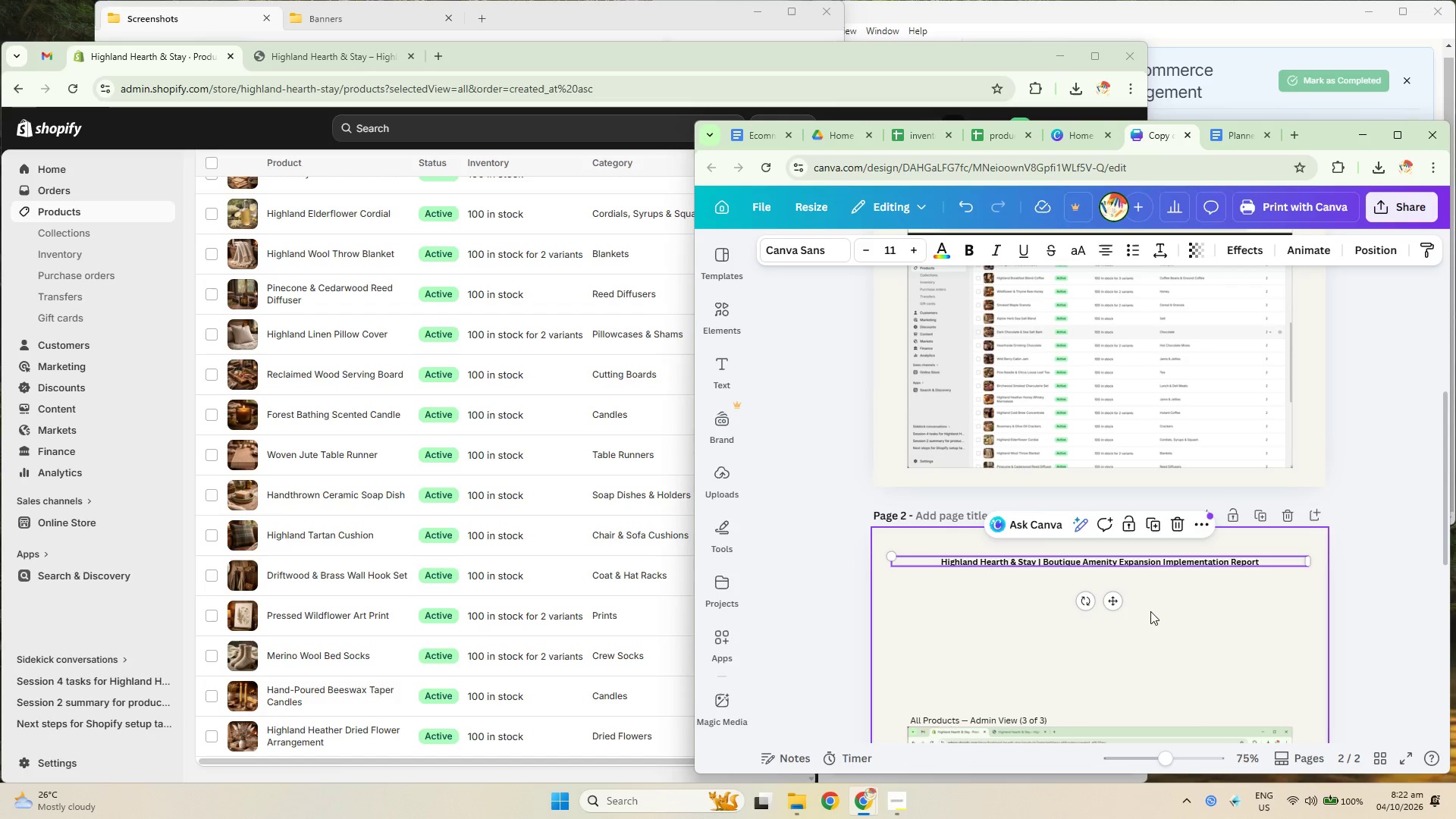 
left_click_drag(start_coordinate=[1123, 350], to_coordinate=[1090, 350])
 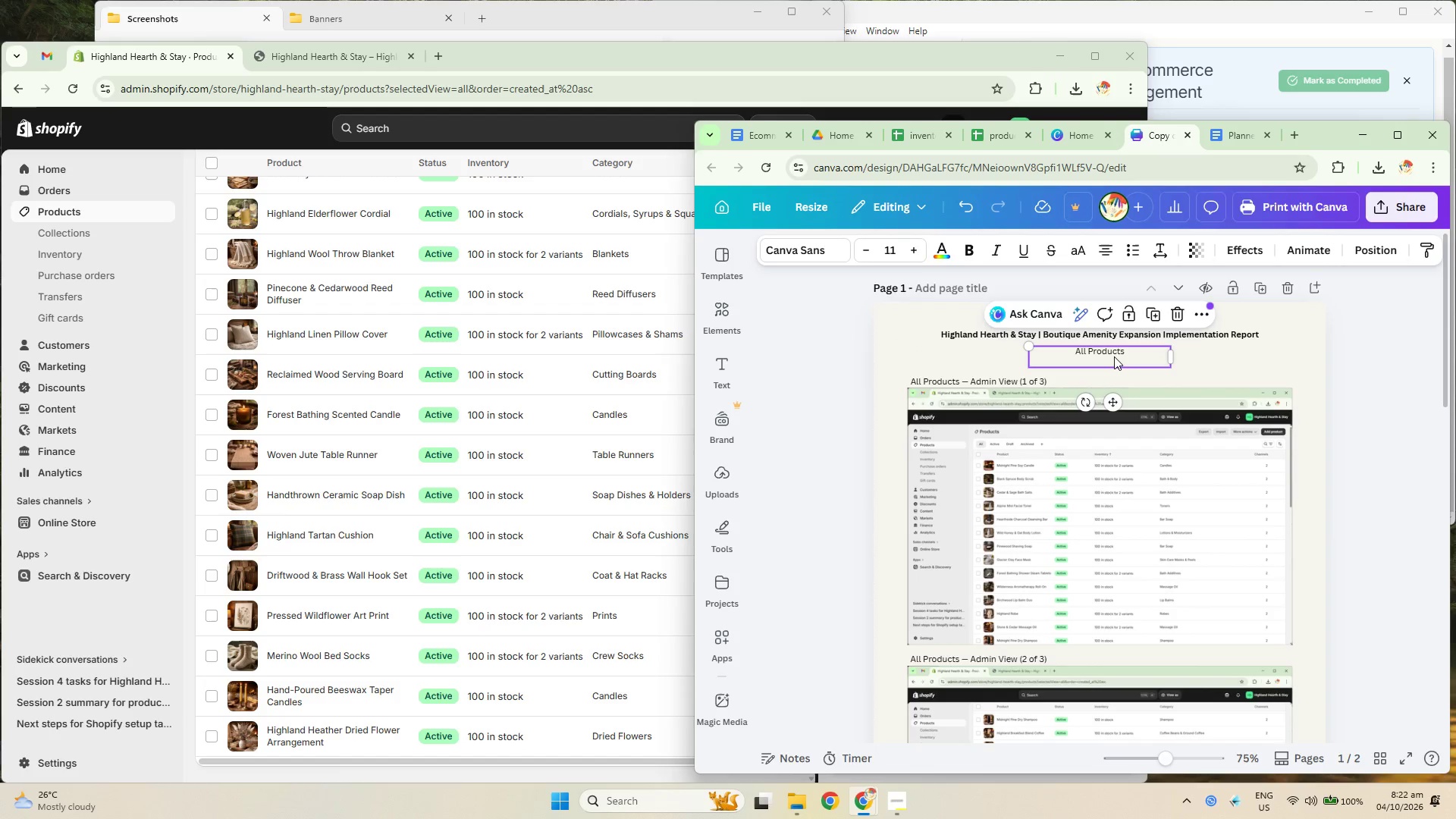 
scroll: coordinate [1211, 482], scroll_direction: up, amount: 11.0
 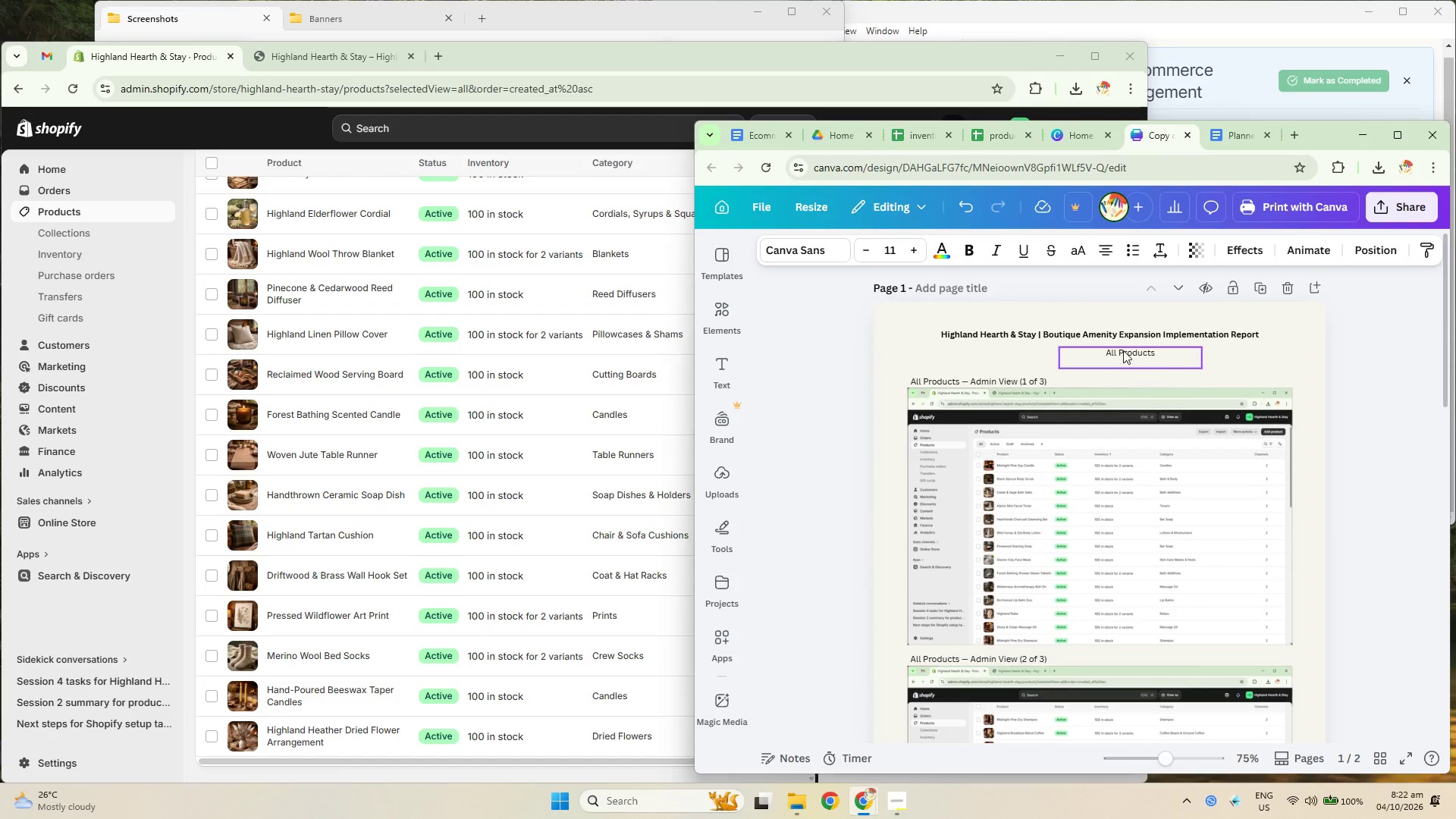 
key(Control+B)
 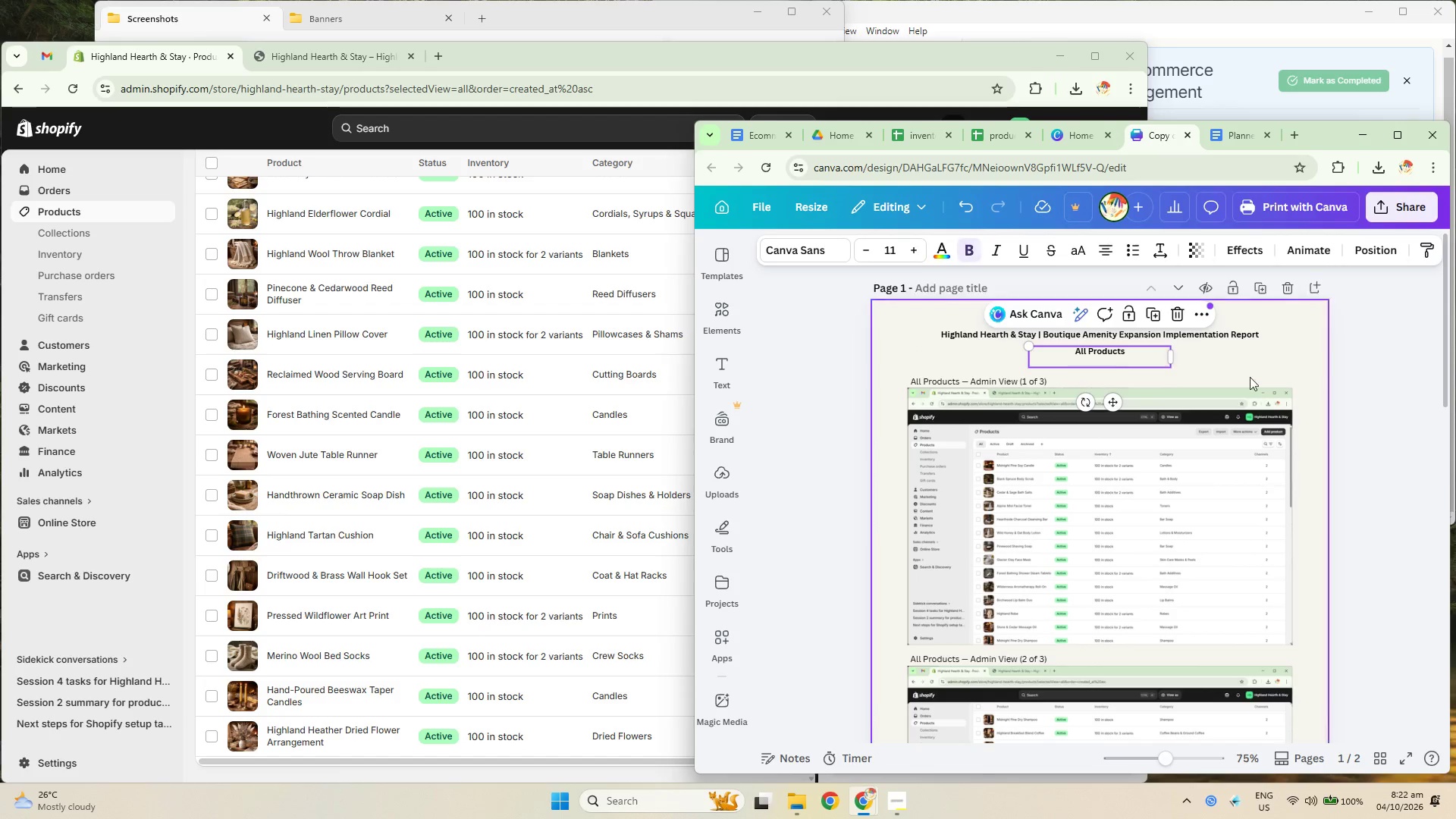 
left_click([1343, 391])
 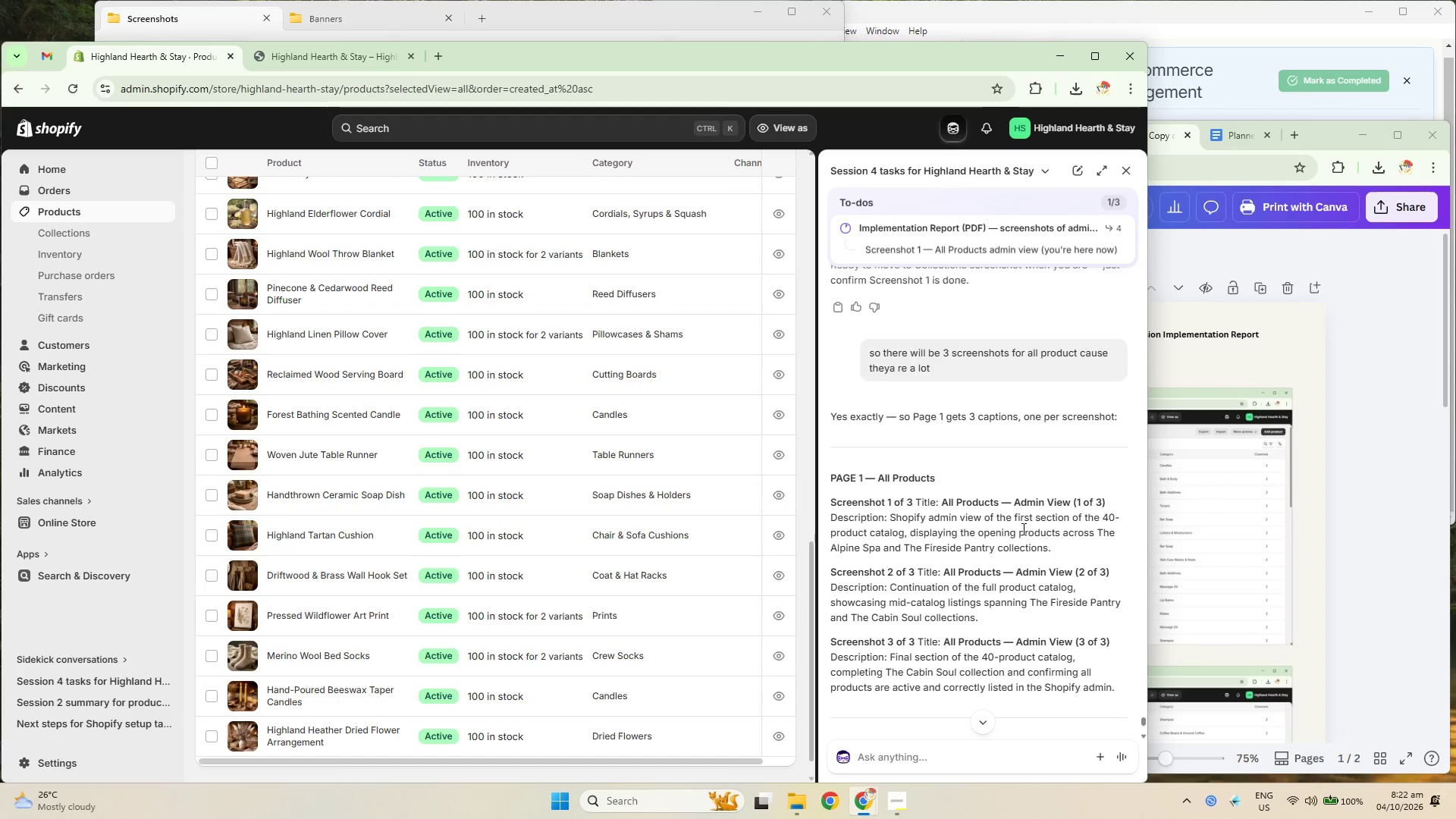 
double_click([967, 758])
 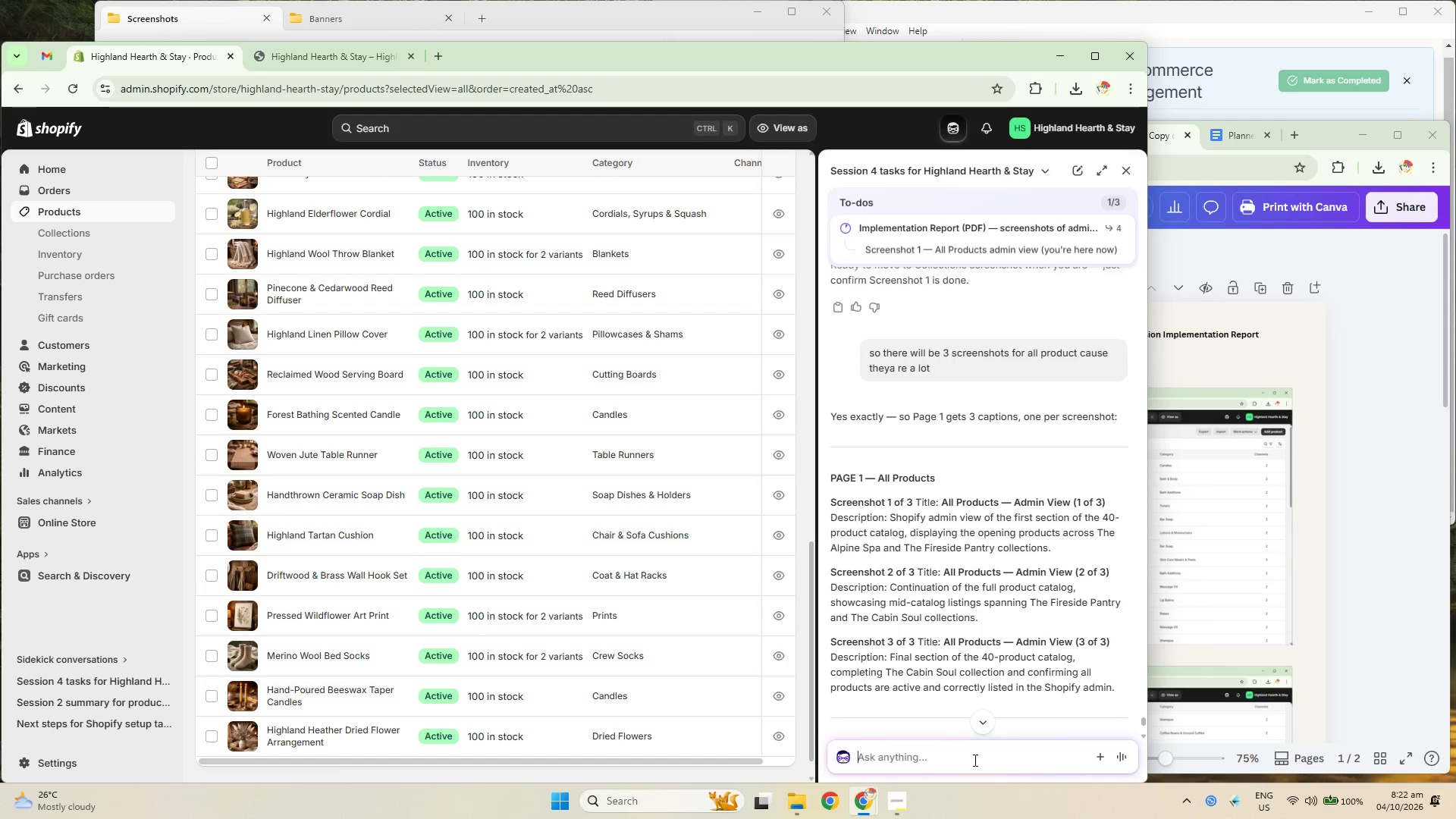 
key(Control+C)
 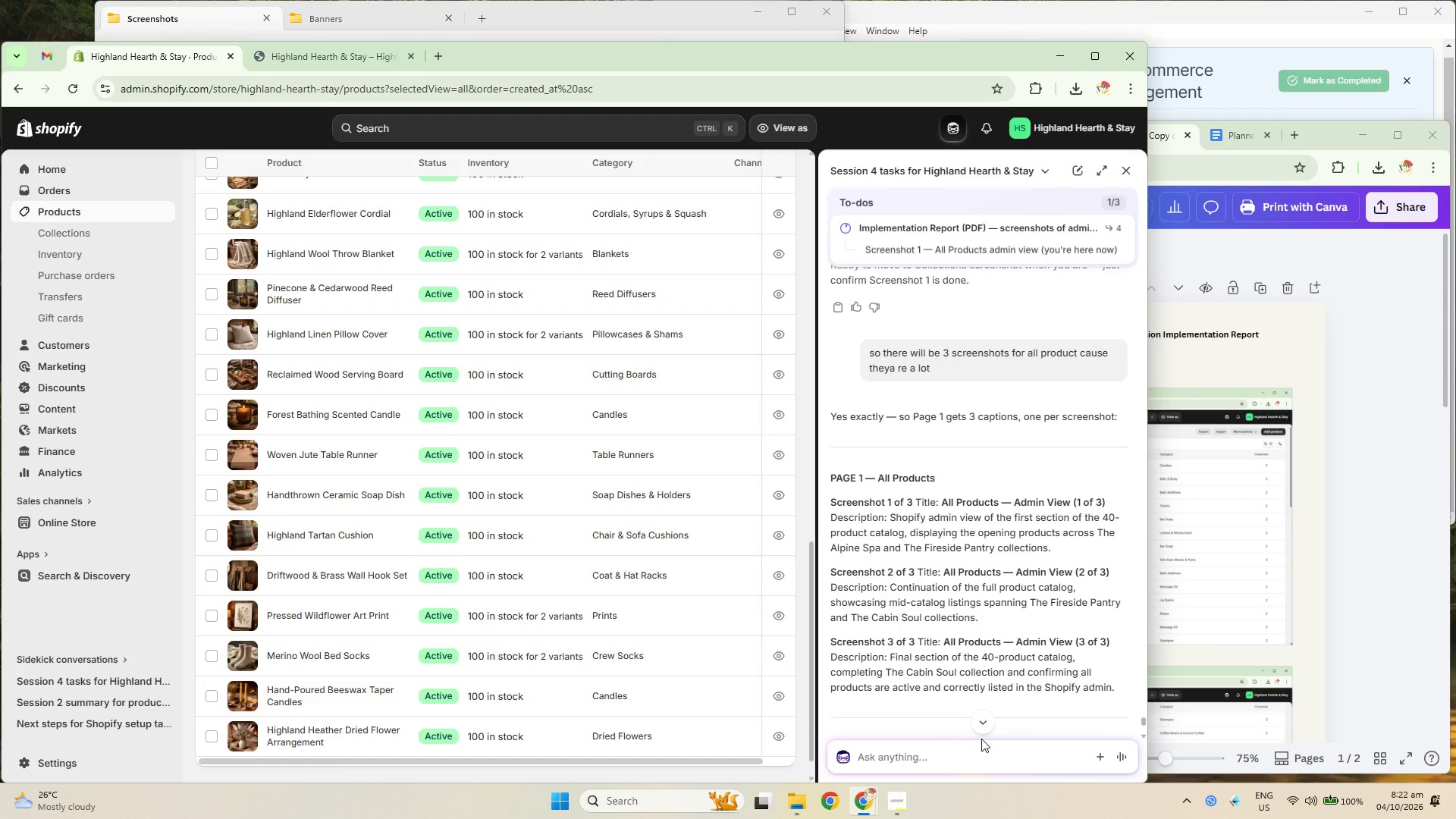 
key(Control+R)
 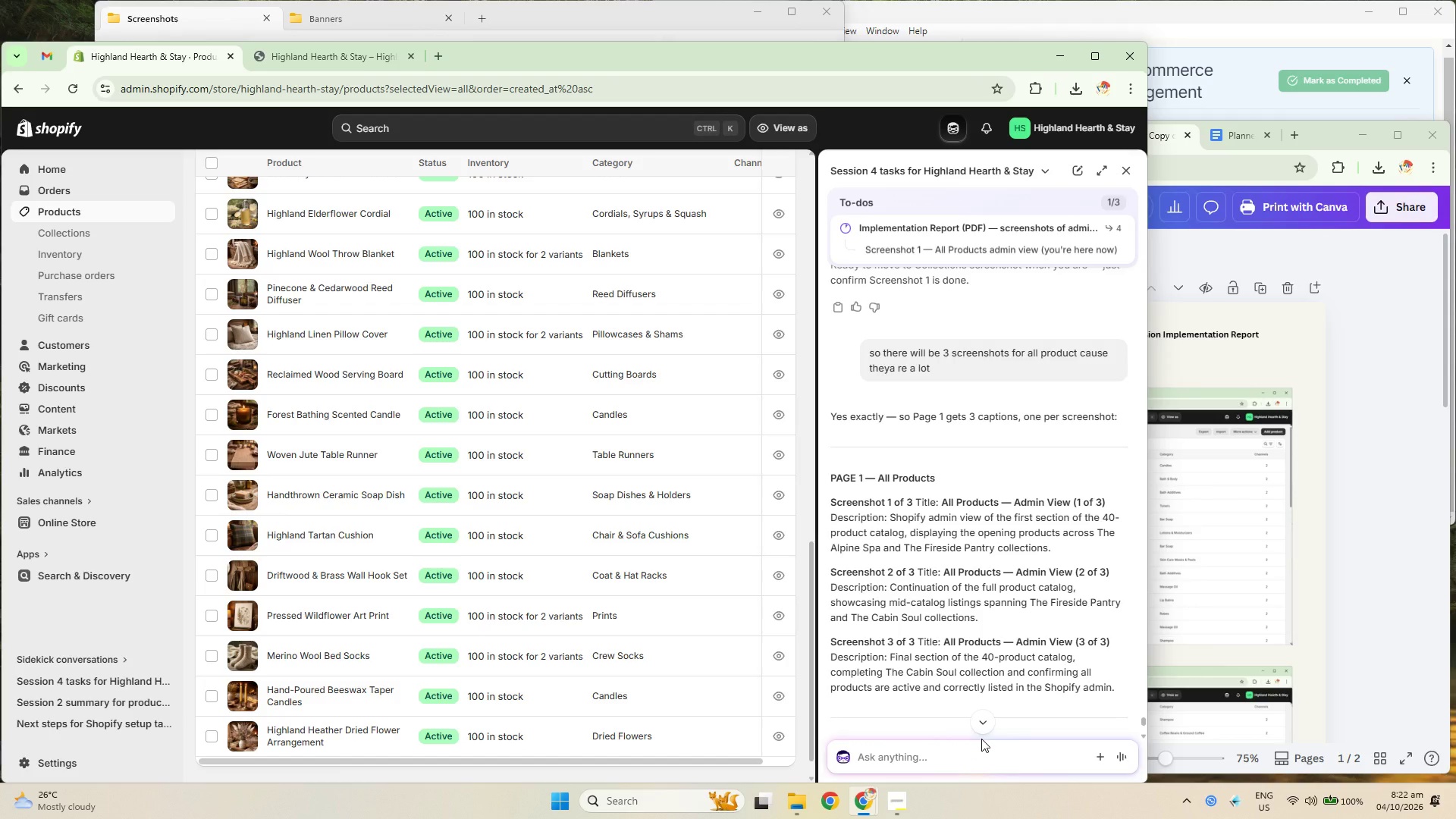 
key(Control+E)
 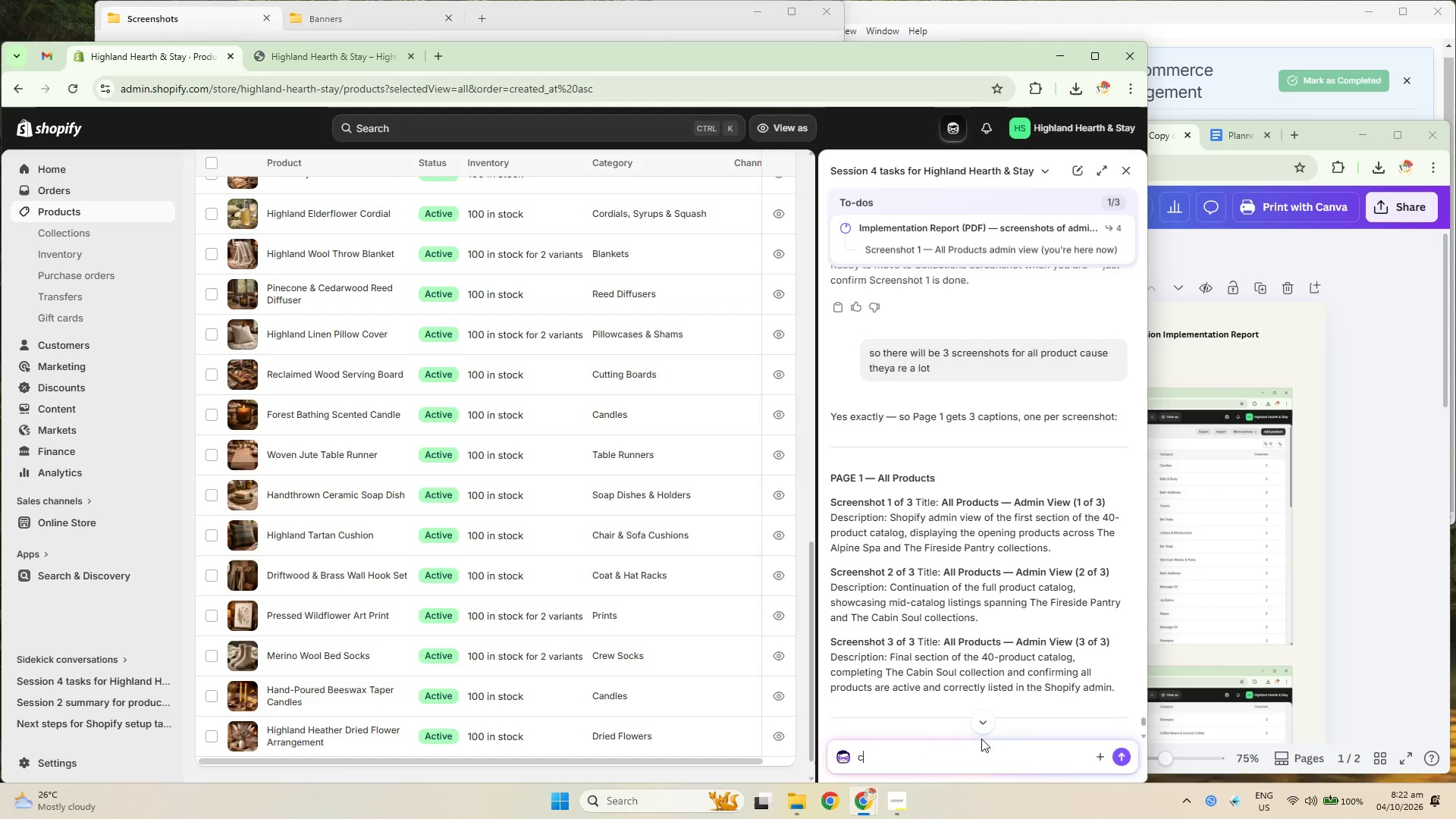 
key(Control+A)
 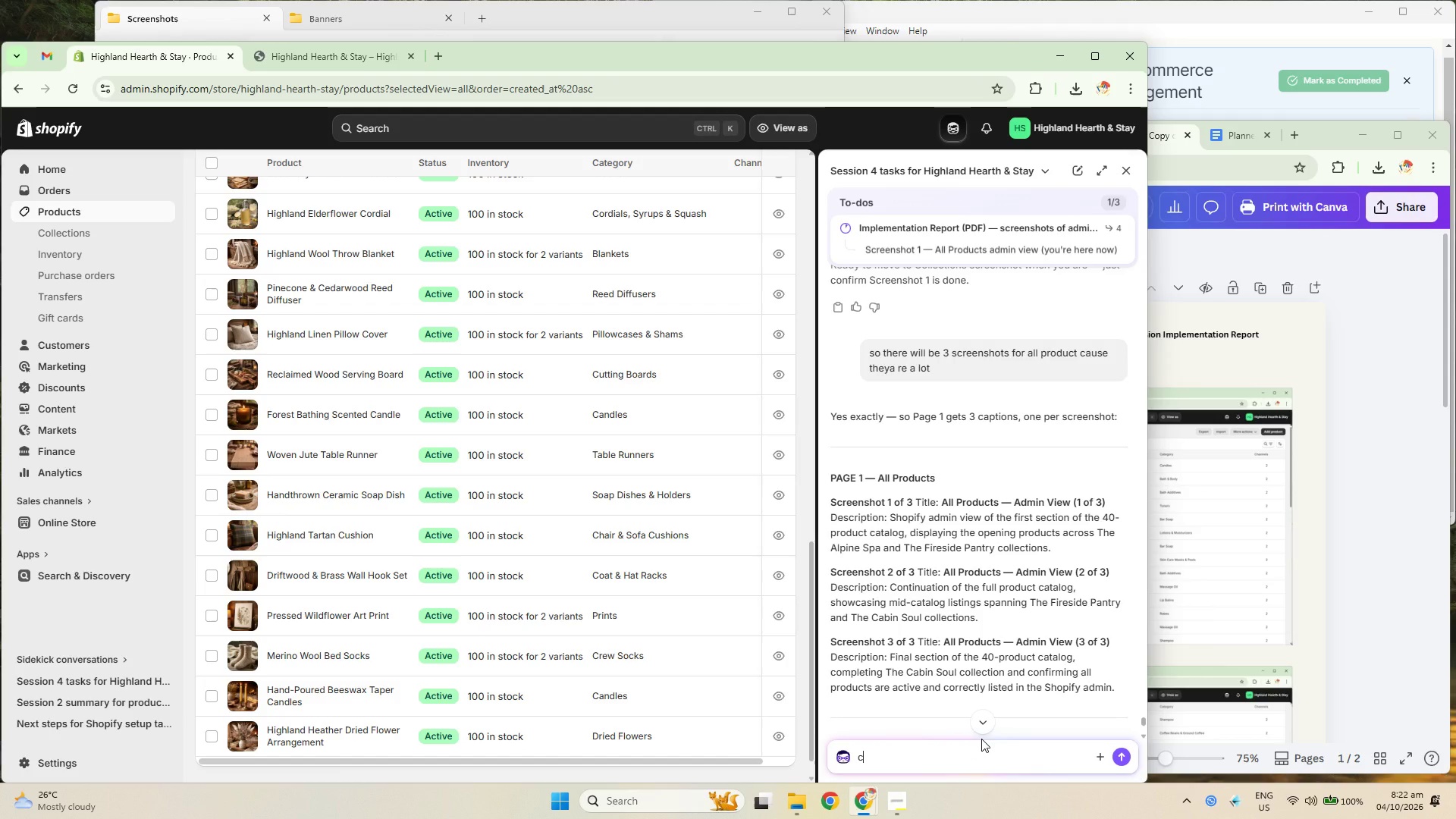 
key(Control+T)
 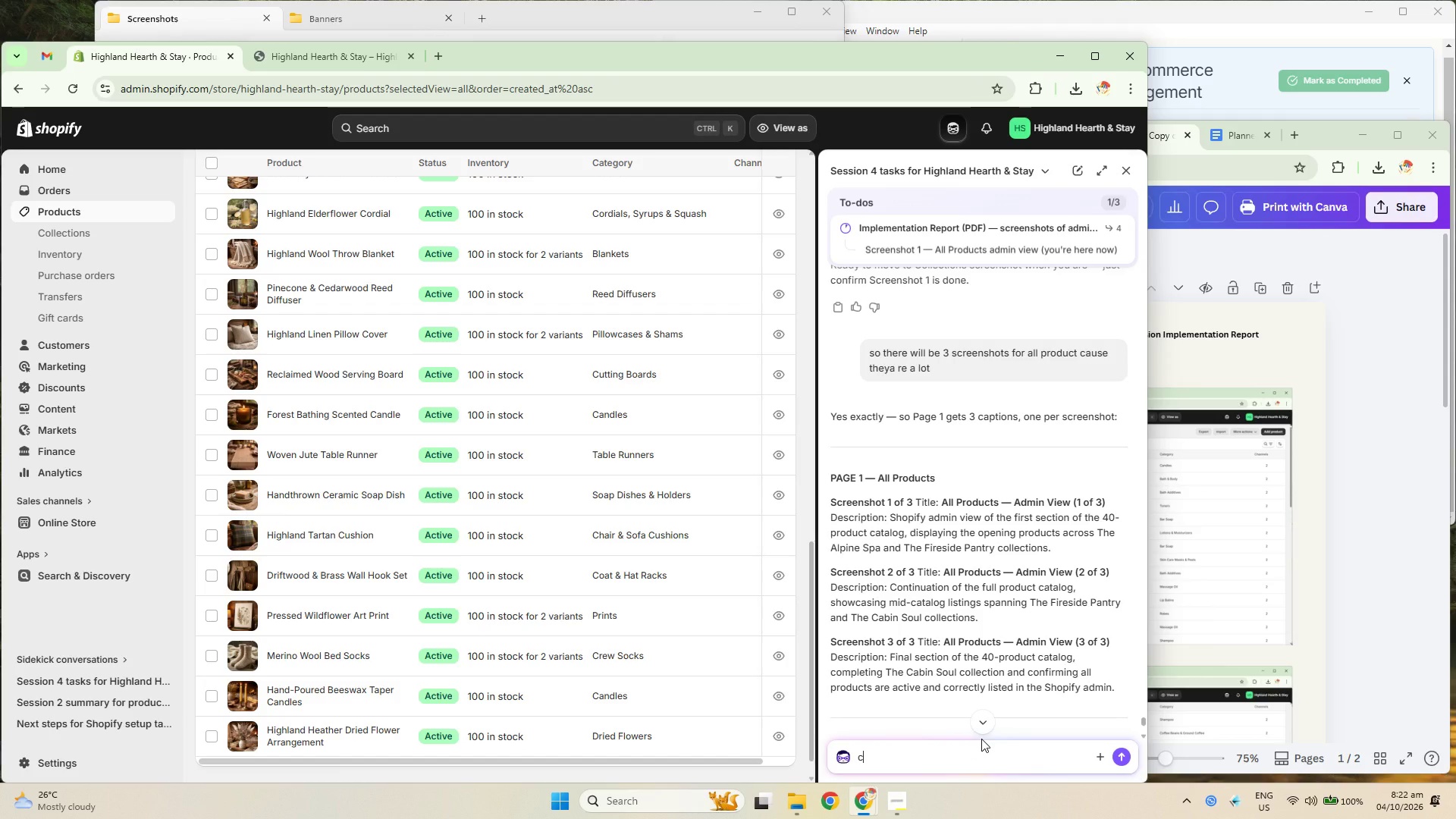 
key(Control+E)
 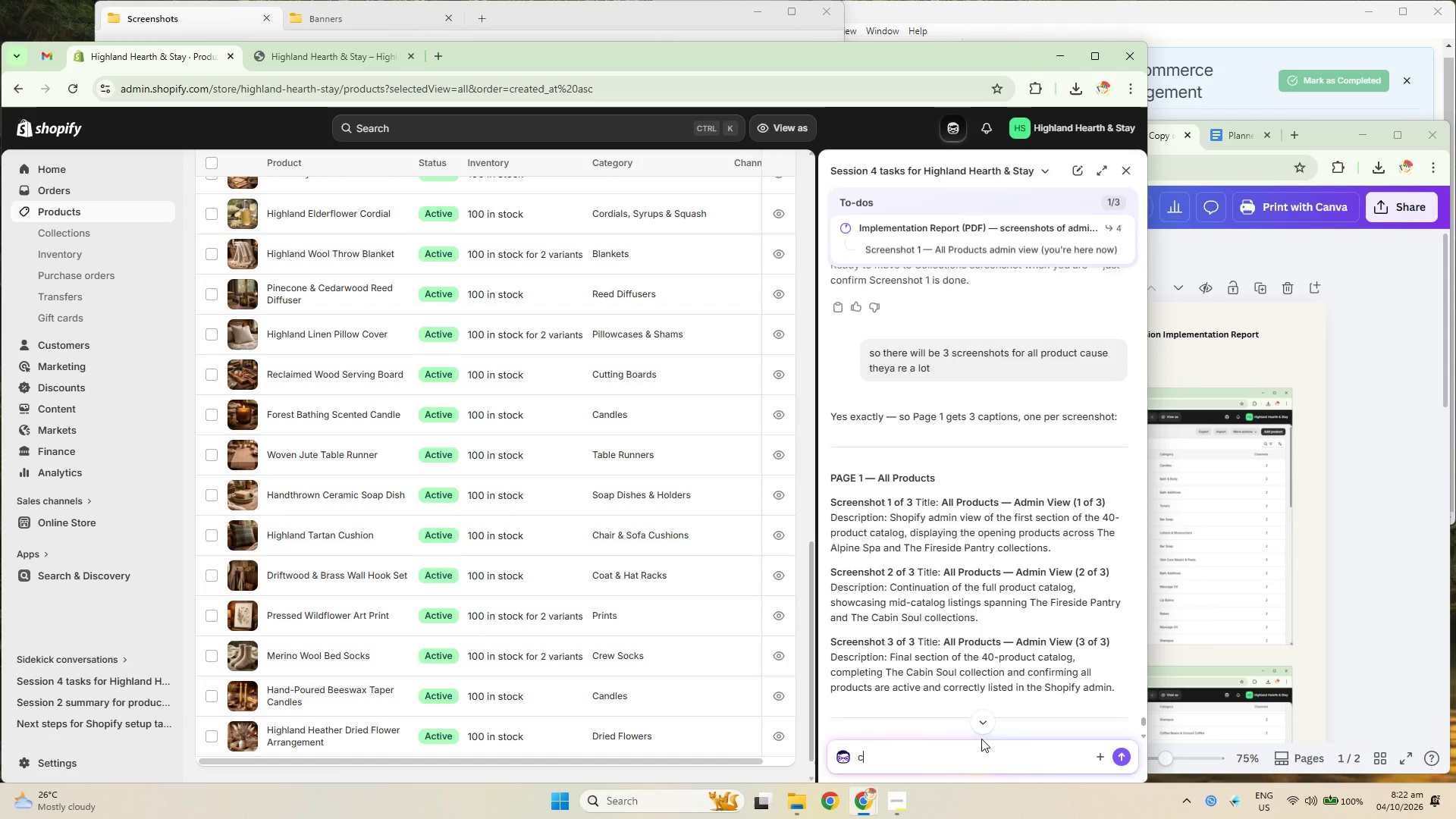 
key(Control+Space)
 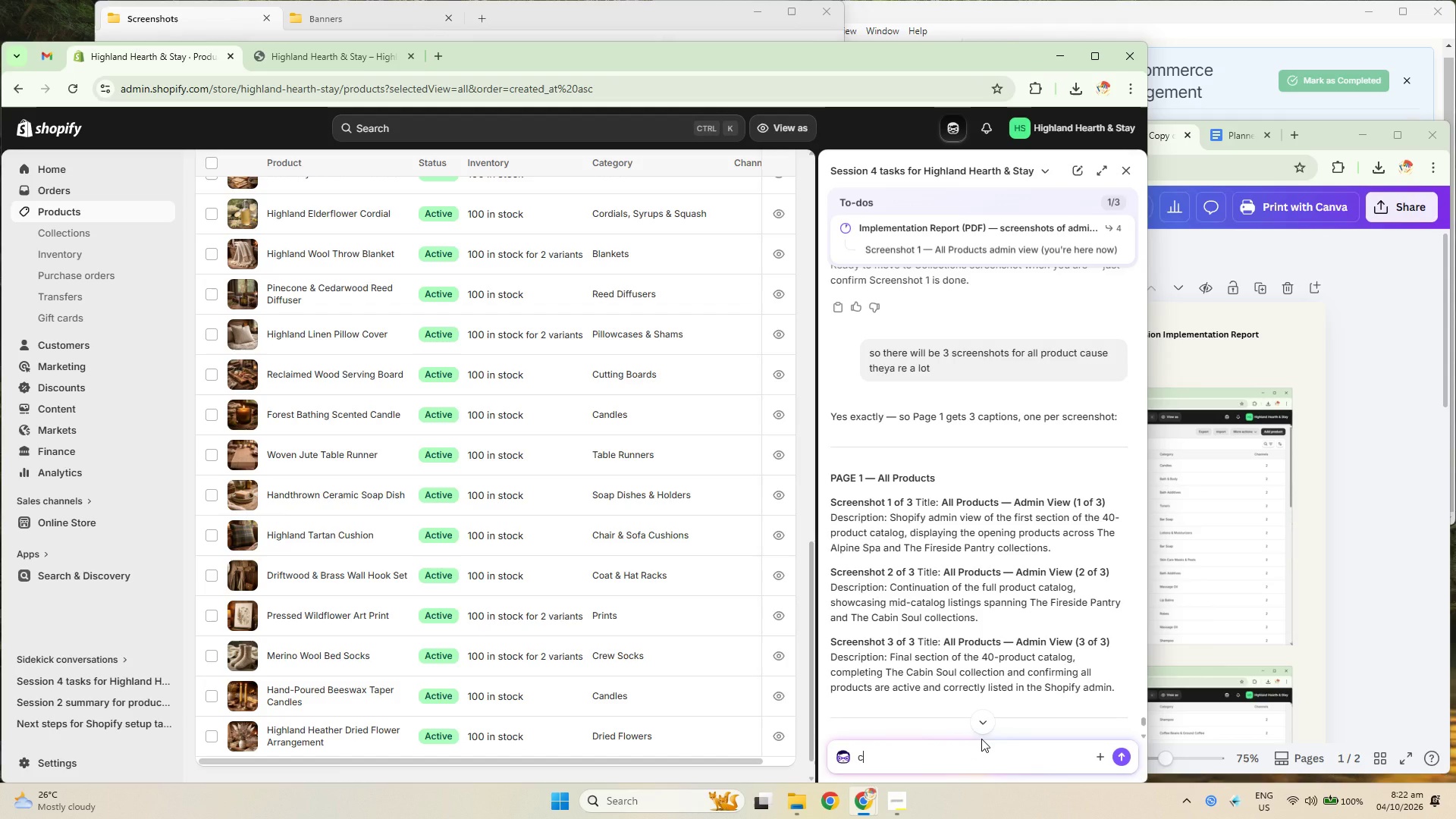 
key(Control+O)
 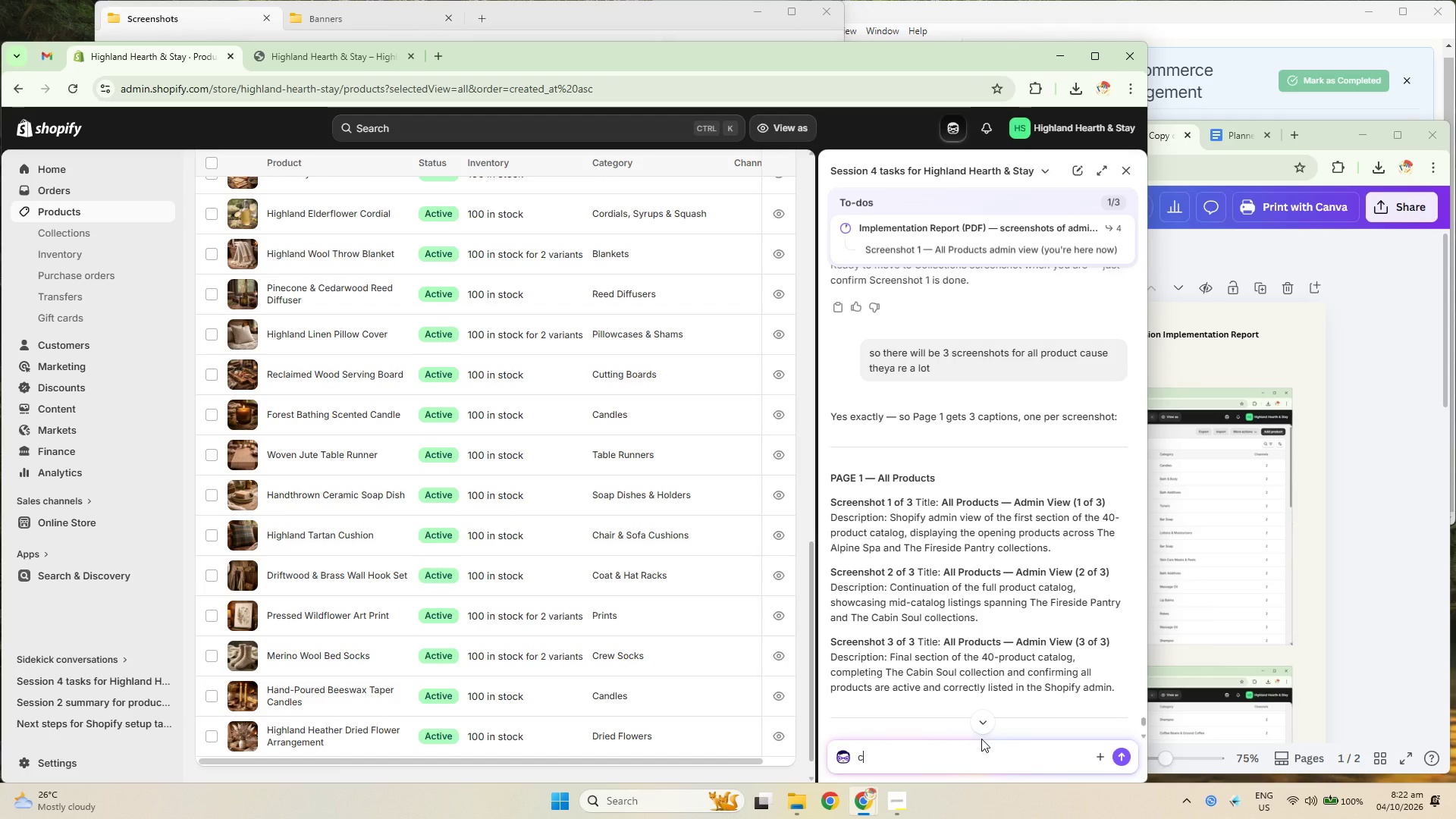 
key(Control+N)
 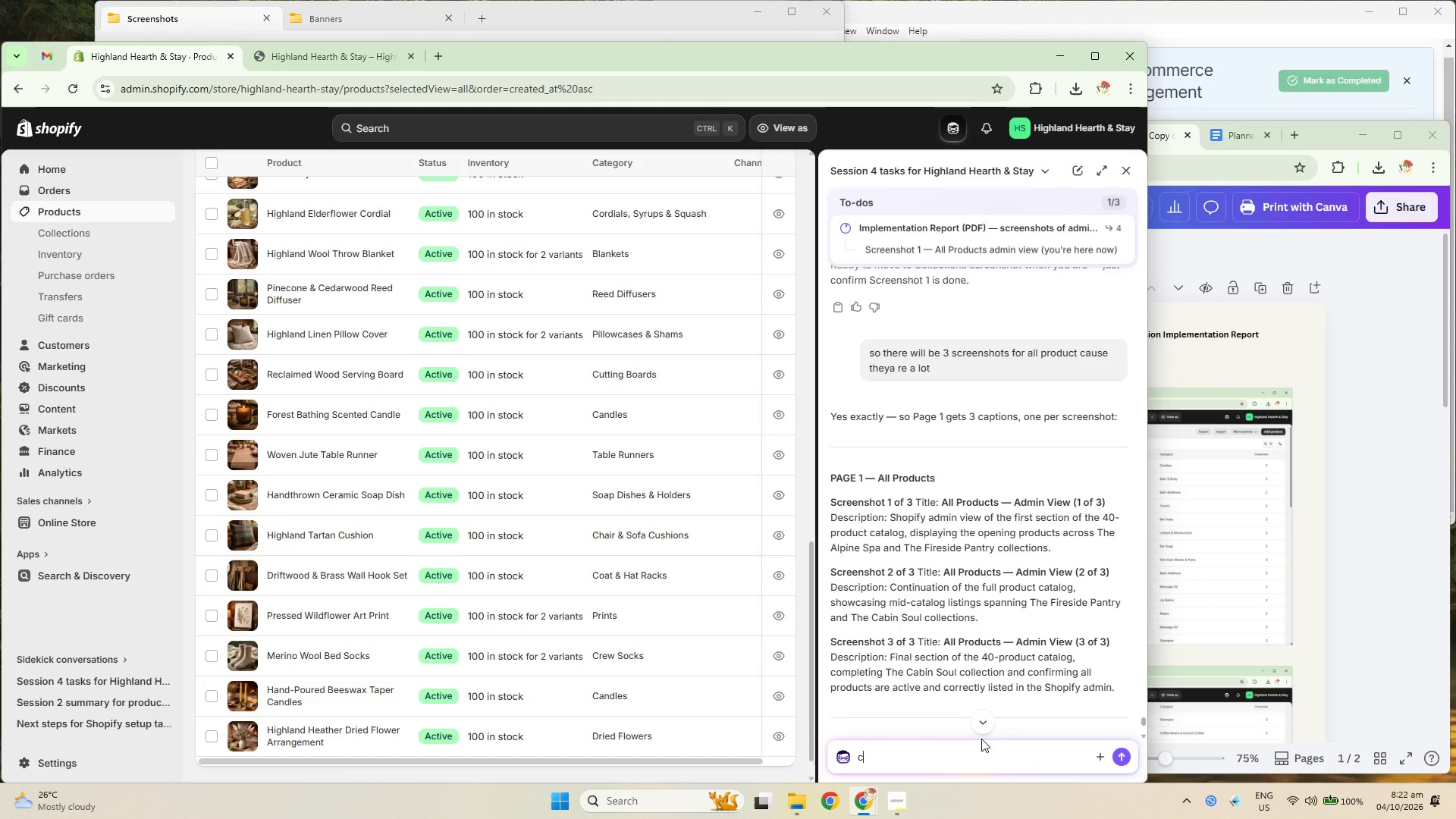 
key(Control+E)
 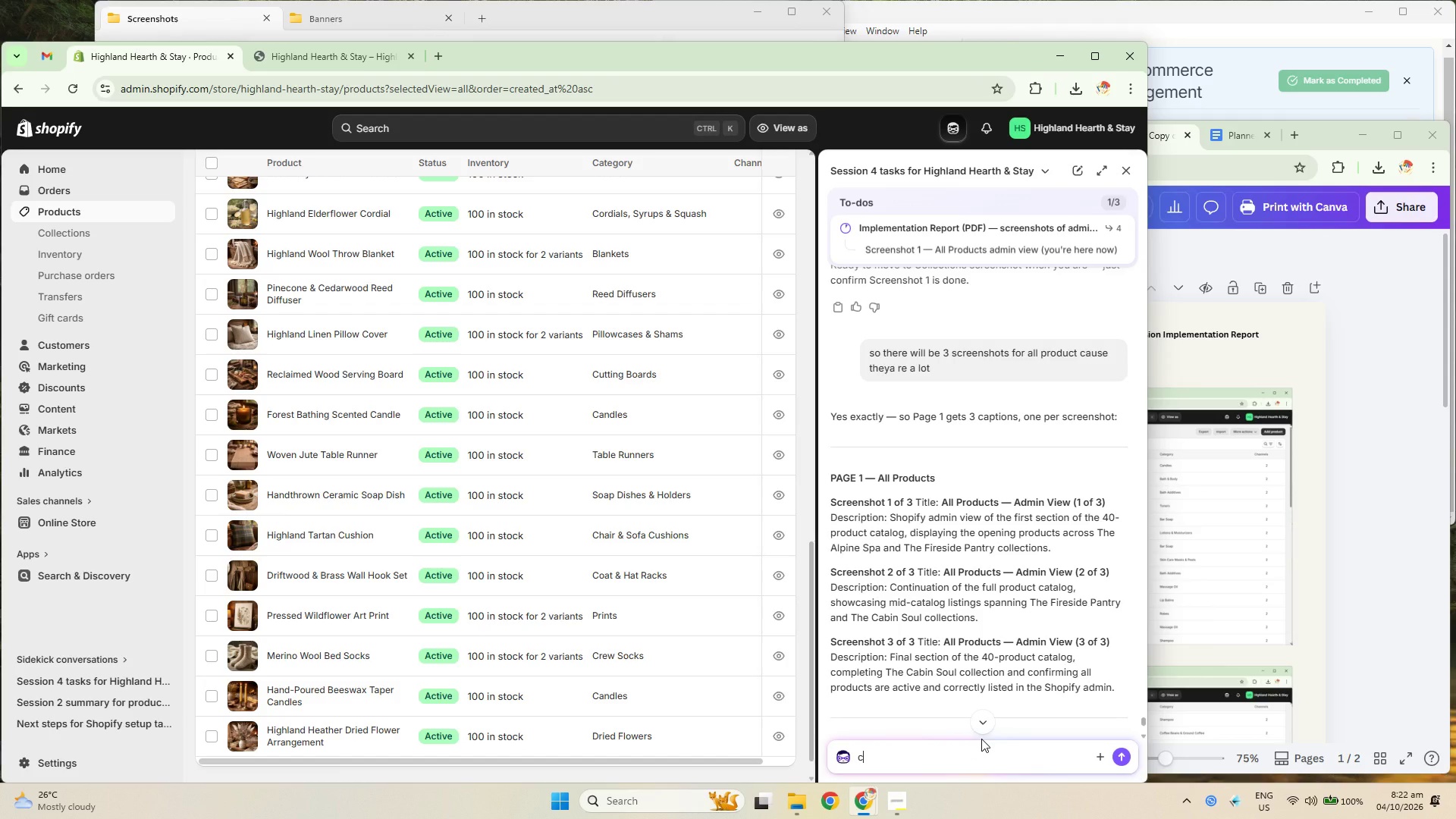 
key(Control+Space)
 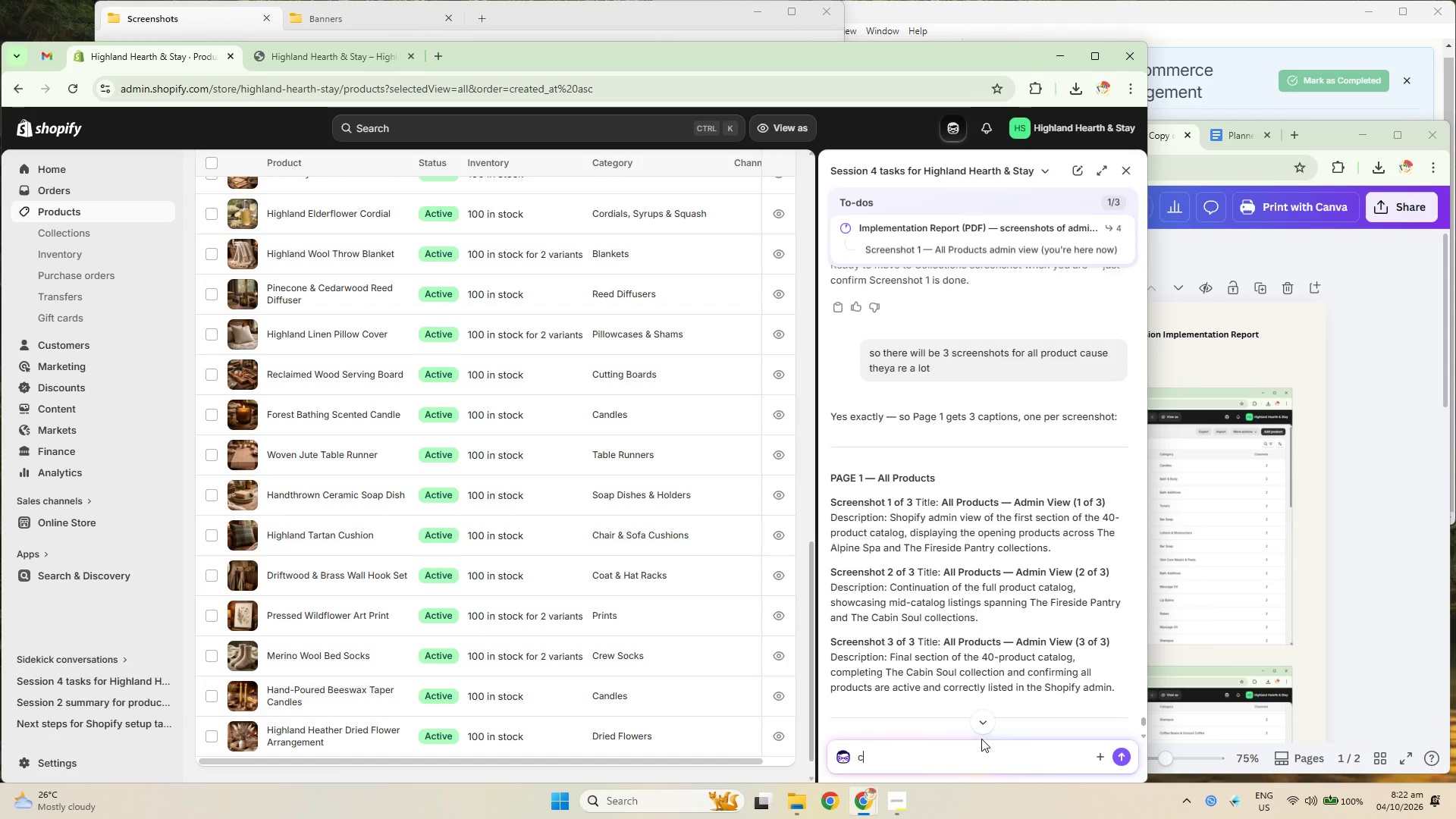 
key(Control+D)
 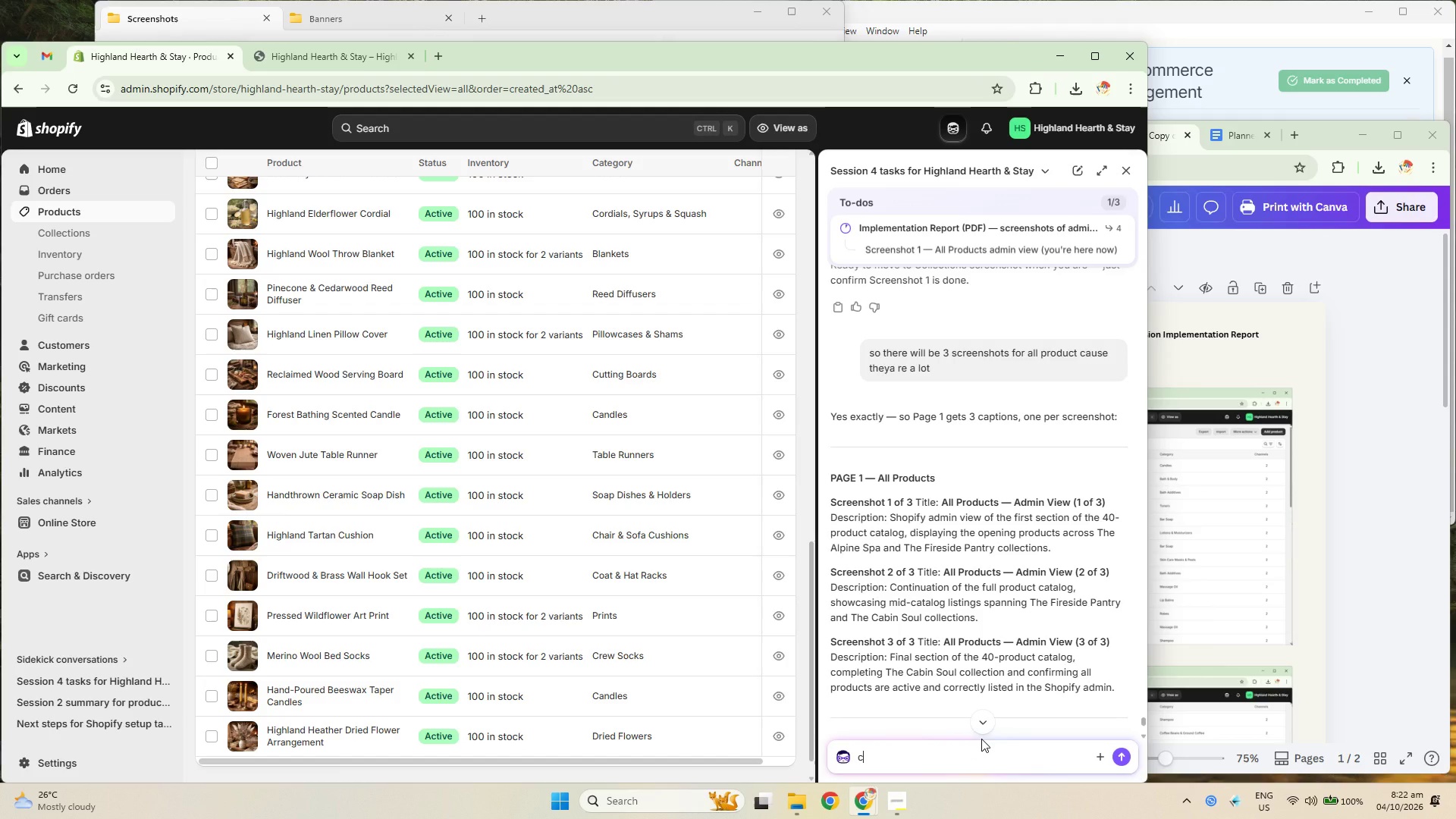 
key(Control+E)
 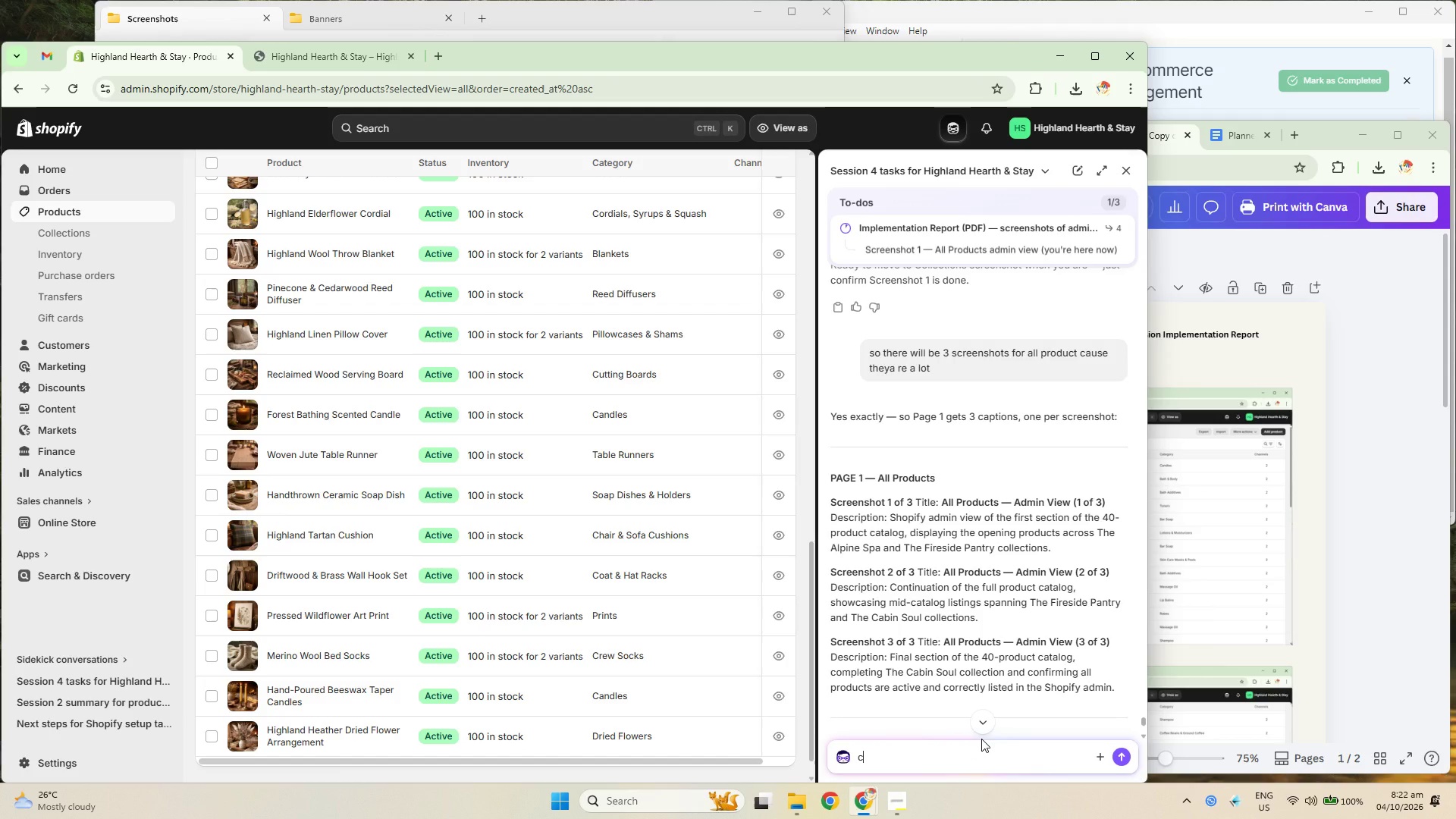 
key(Control+S)
 